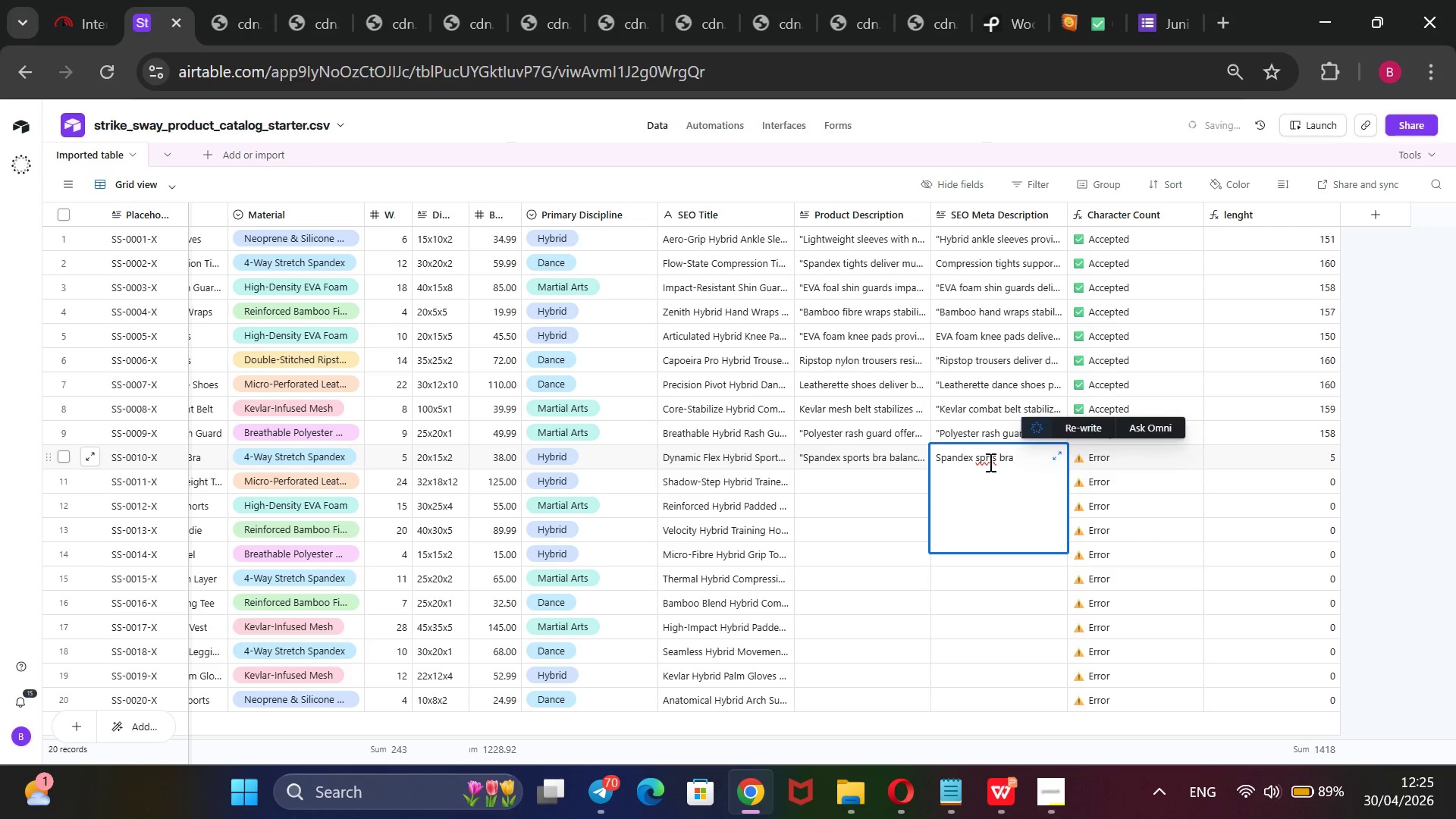 
left_click([987, 459])
 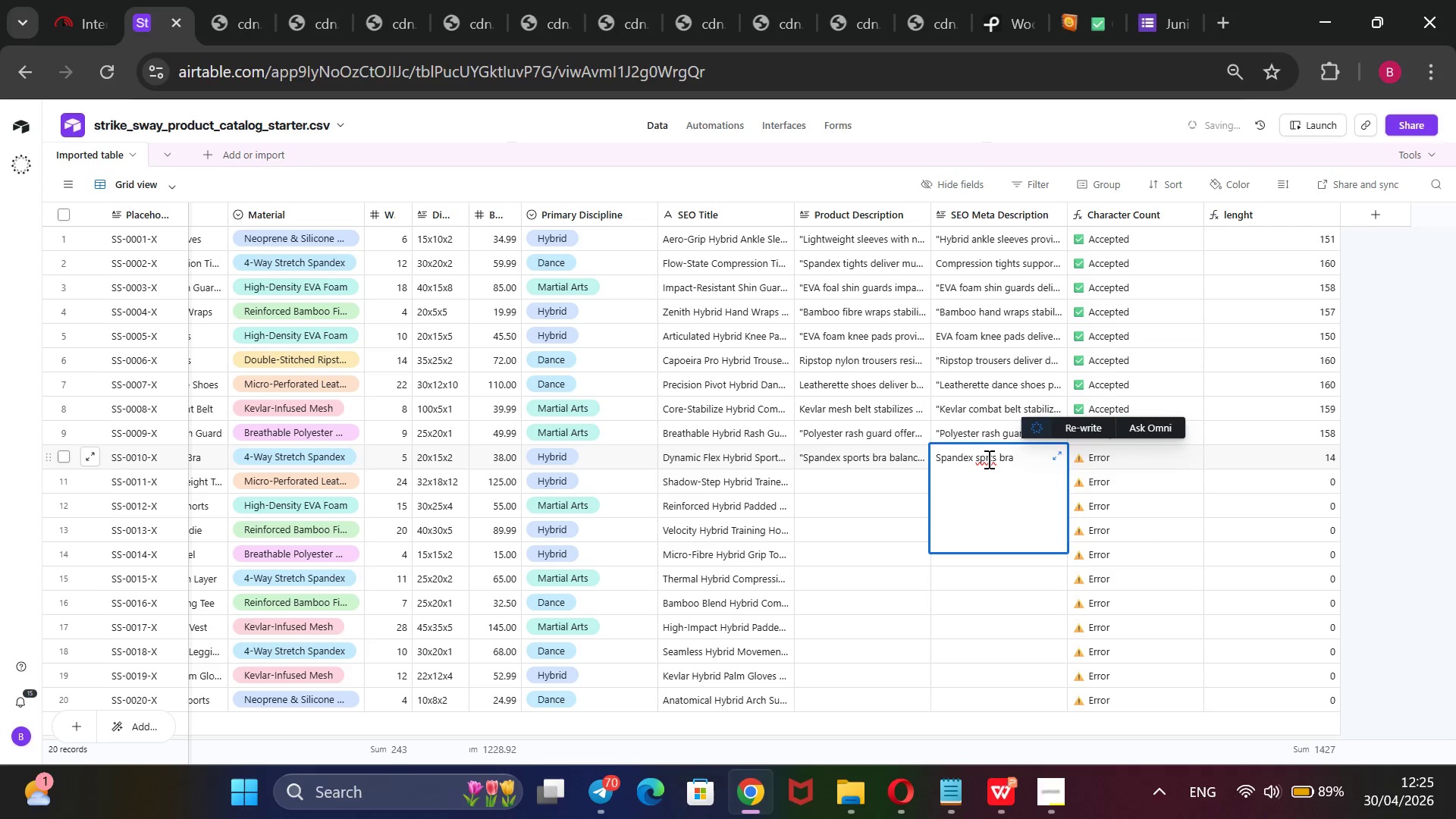 
key(O)
 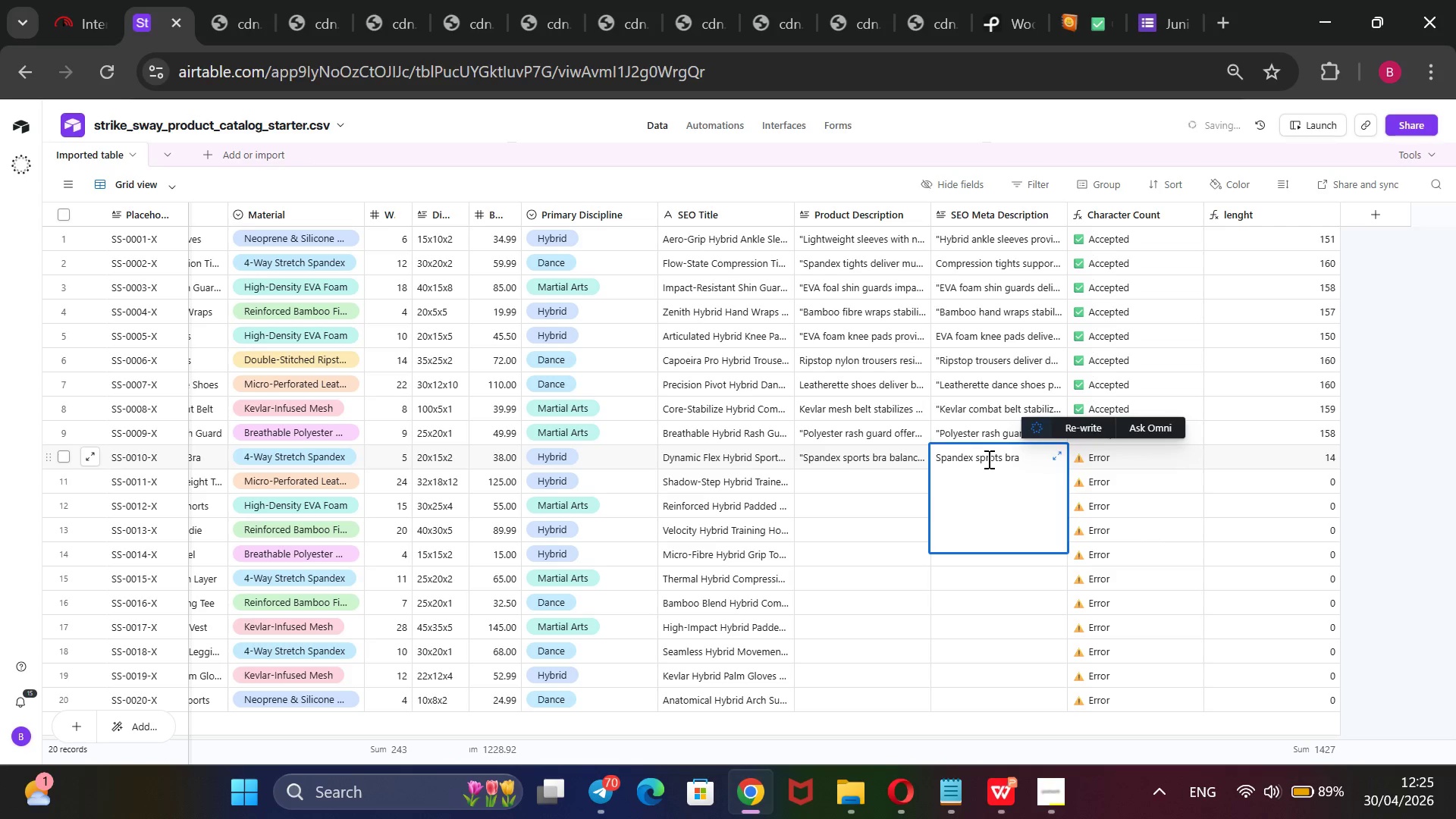 
key(Backspace)
 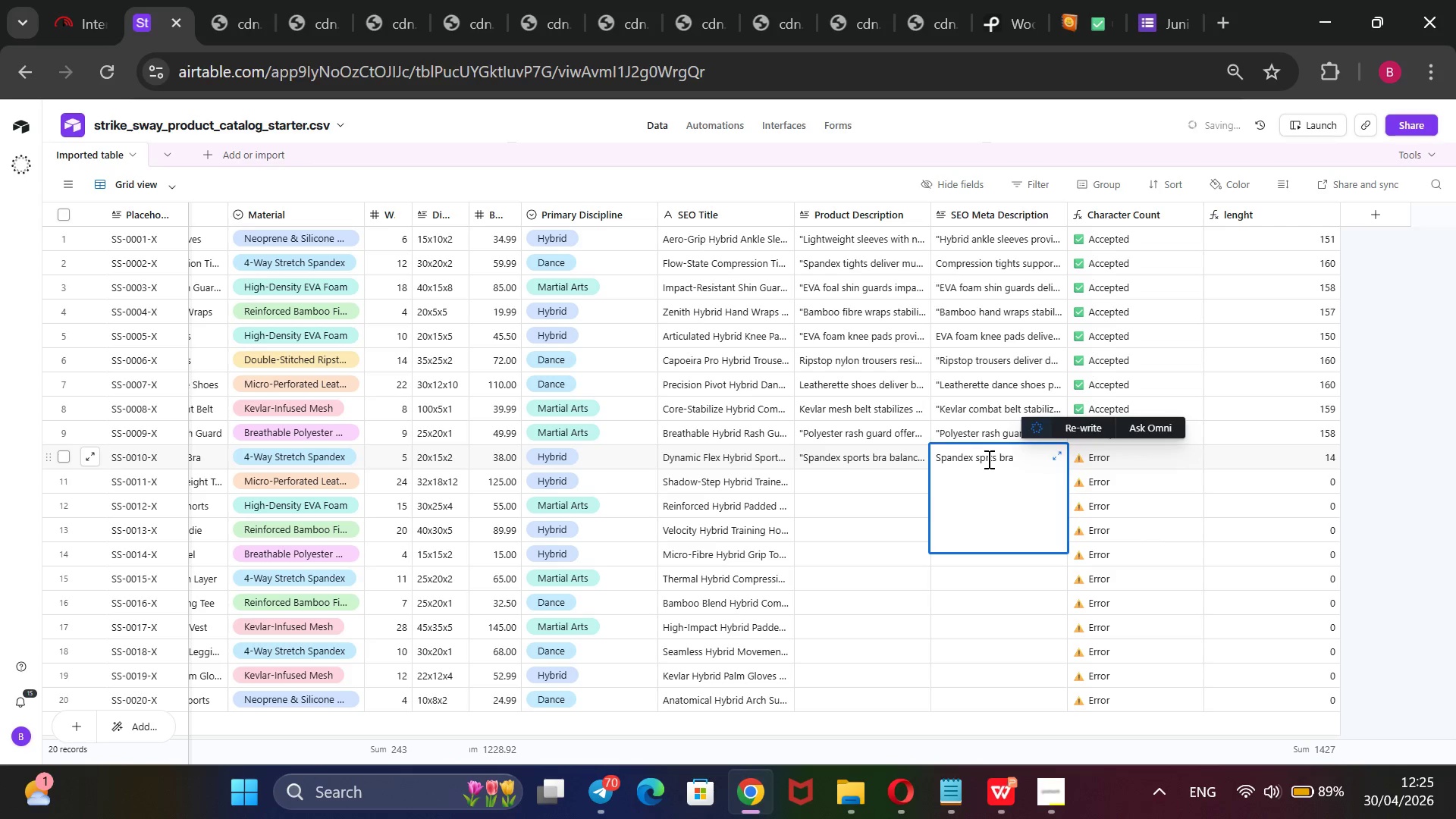 
key(ArrowLeft)
 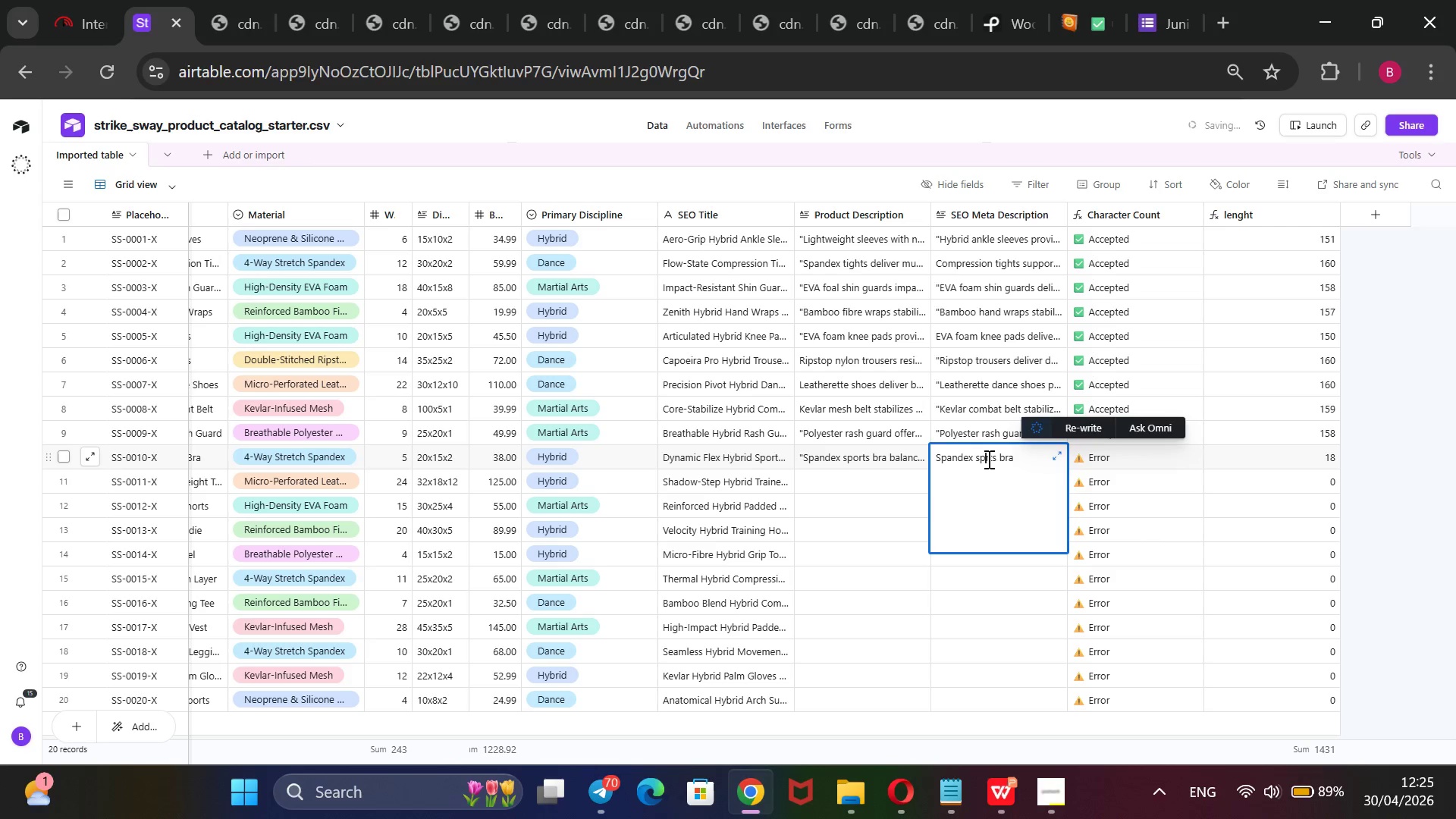 
key(O)
 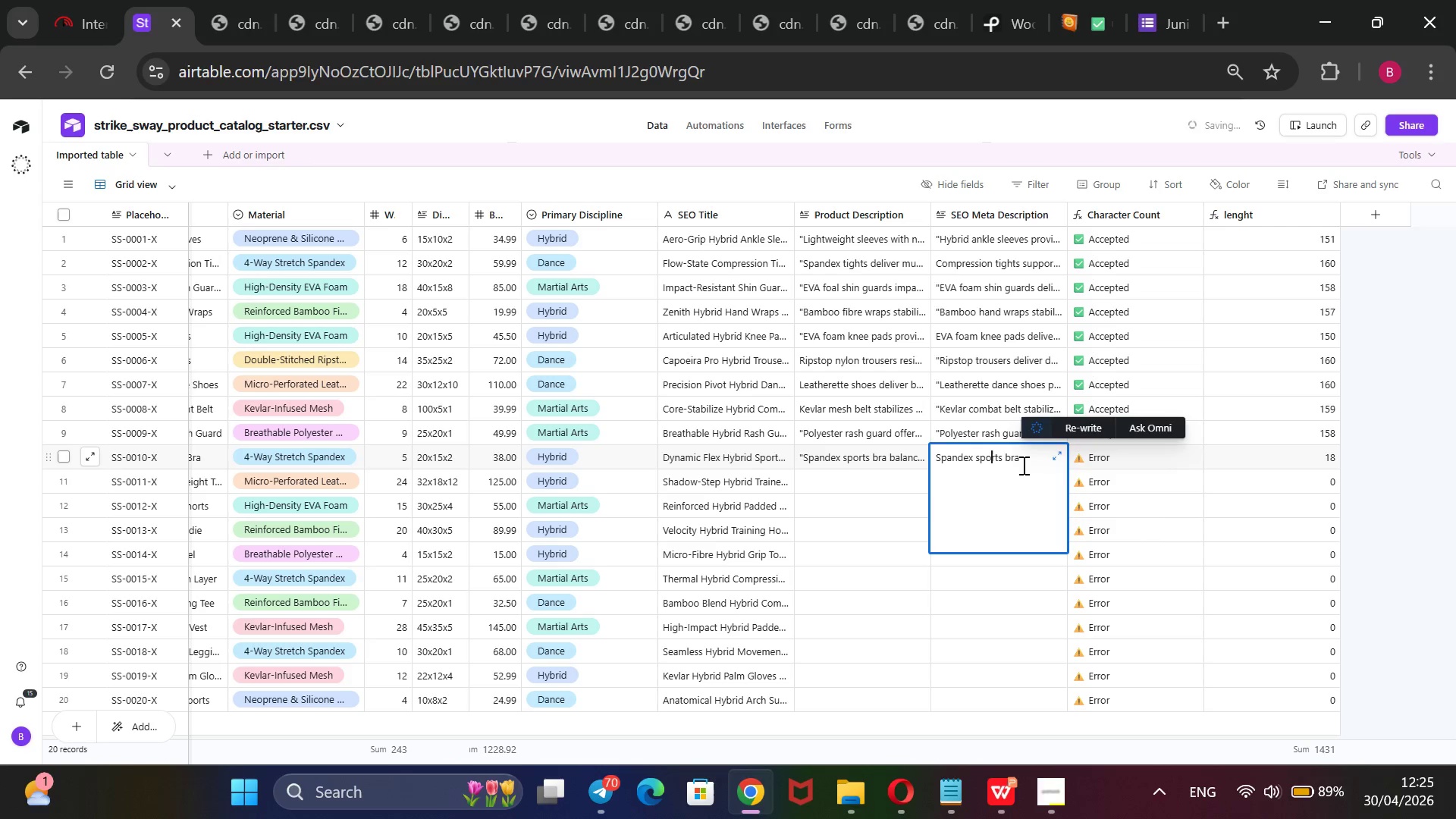 
left_click([1022, 465])
 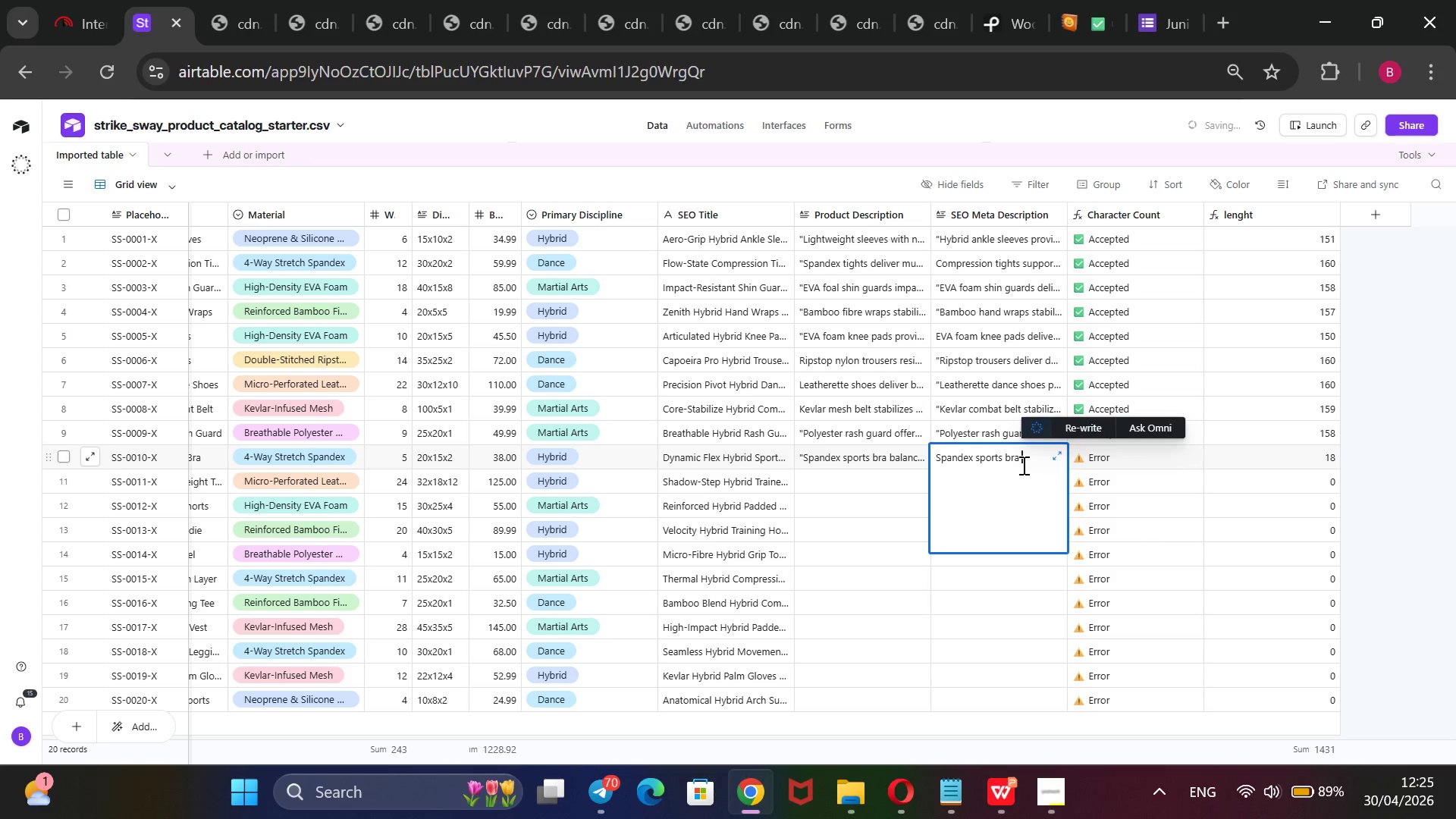 
type(provides compression support, enhances comfort, and)
 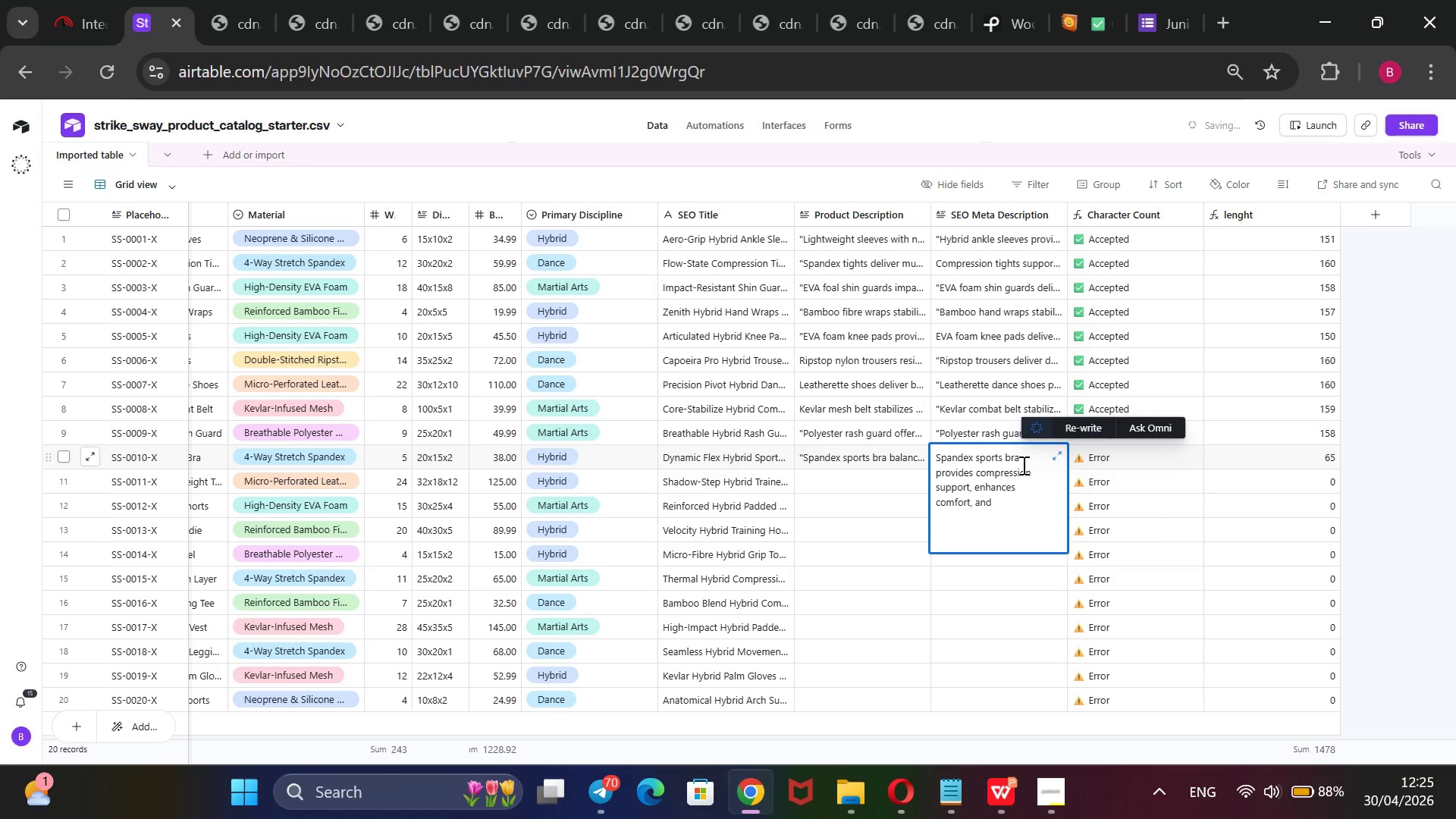 
type( empowers hybrid athletes with breathable flexibility, lasting durability, and dance mobility.@@)
 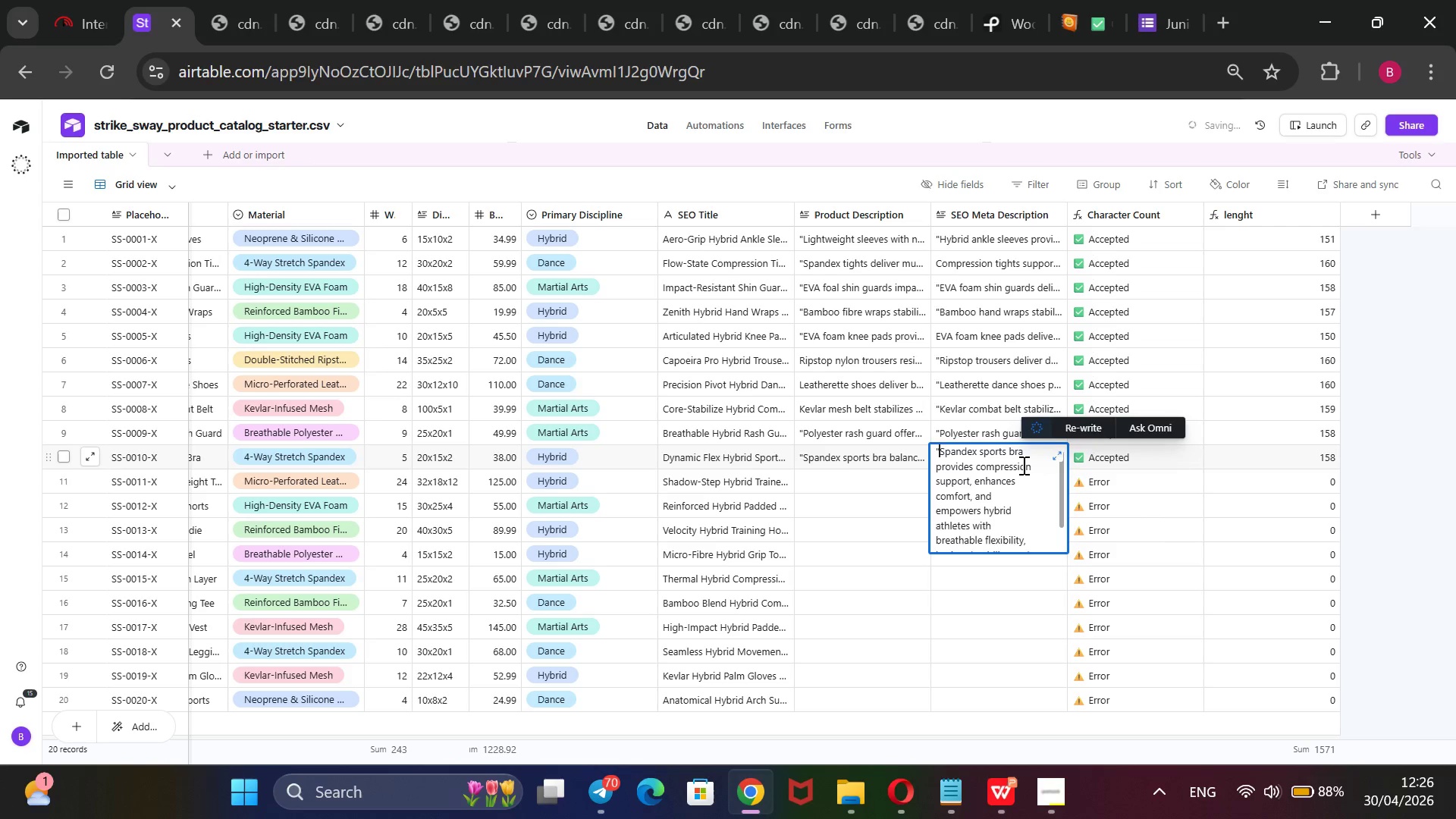 
 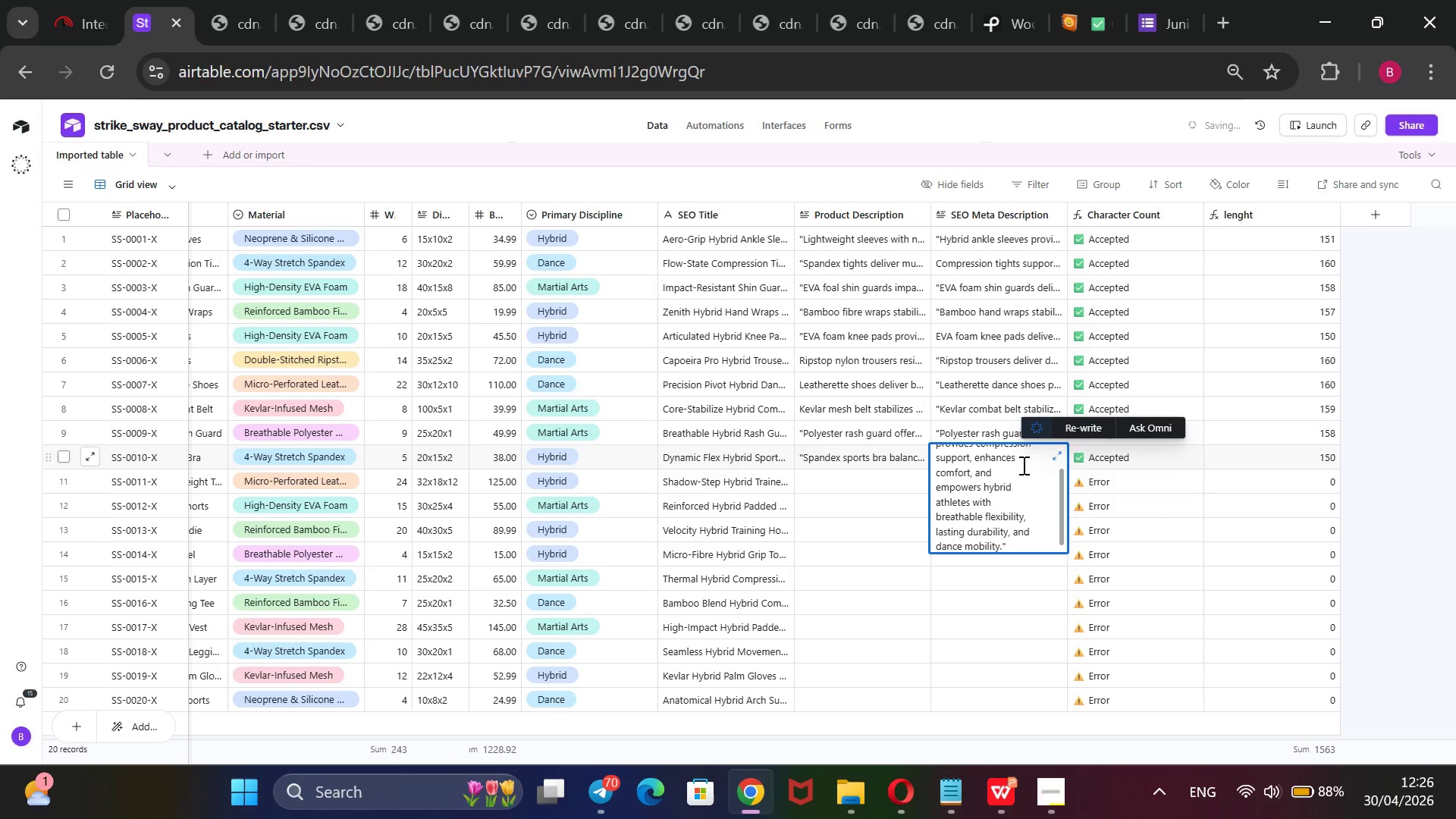 
hold_key(key=ArrowUp, duration=1.34)
 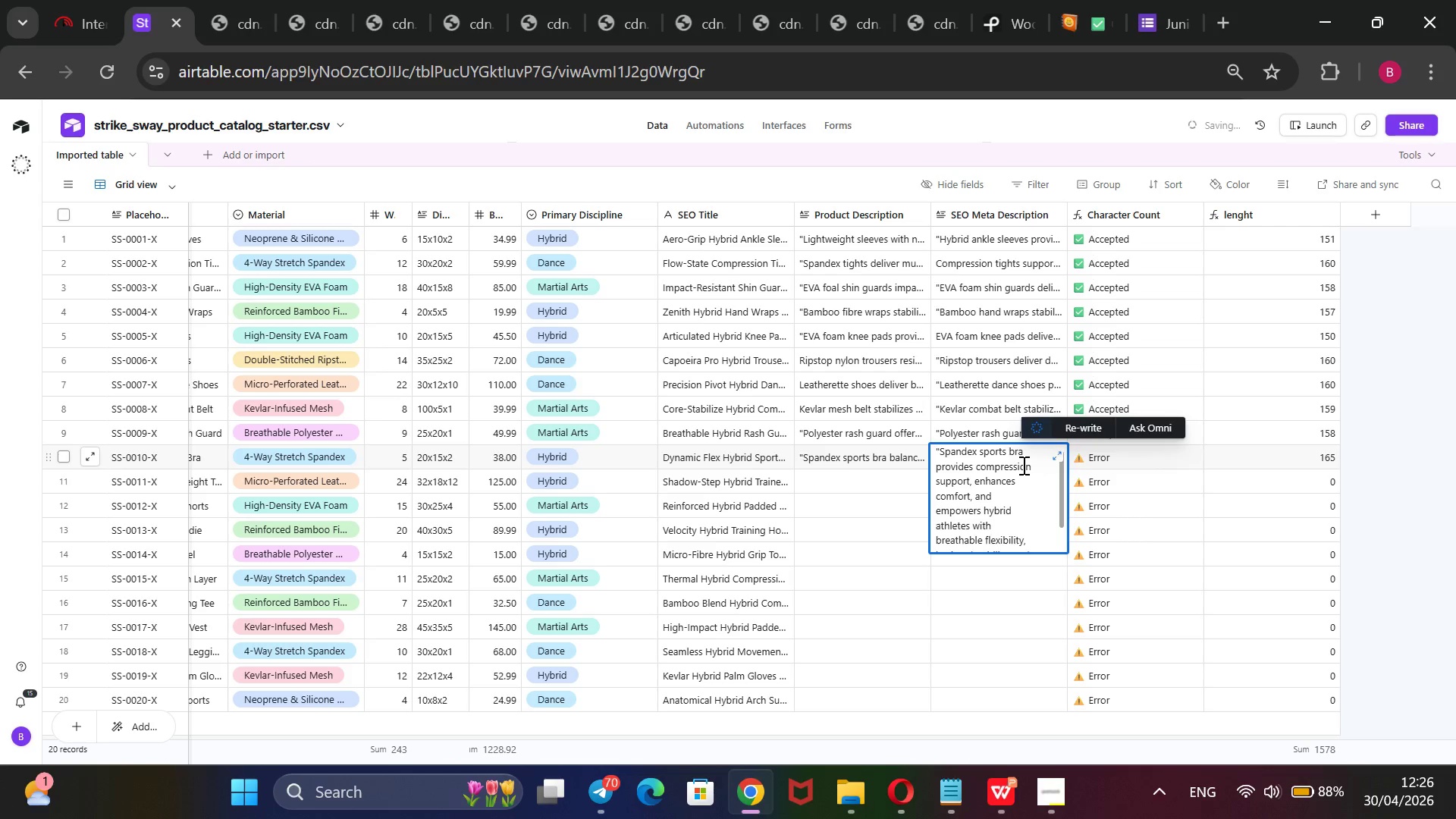 
scroll: coordinate [1022, 465], scroll_direction: down, amount: 1.0
 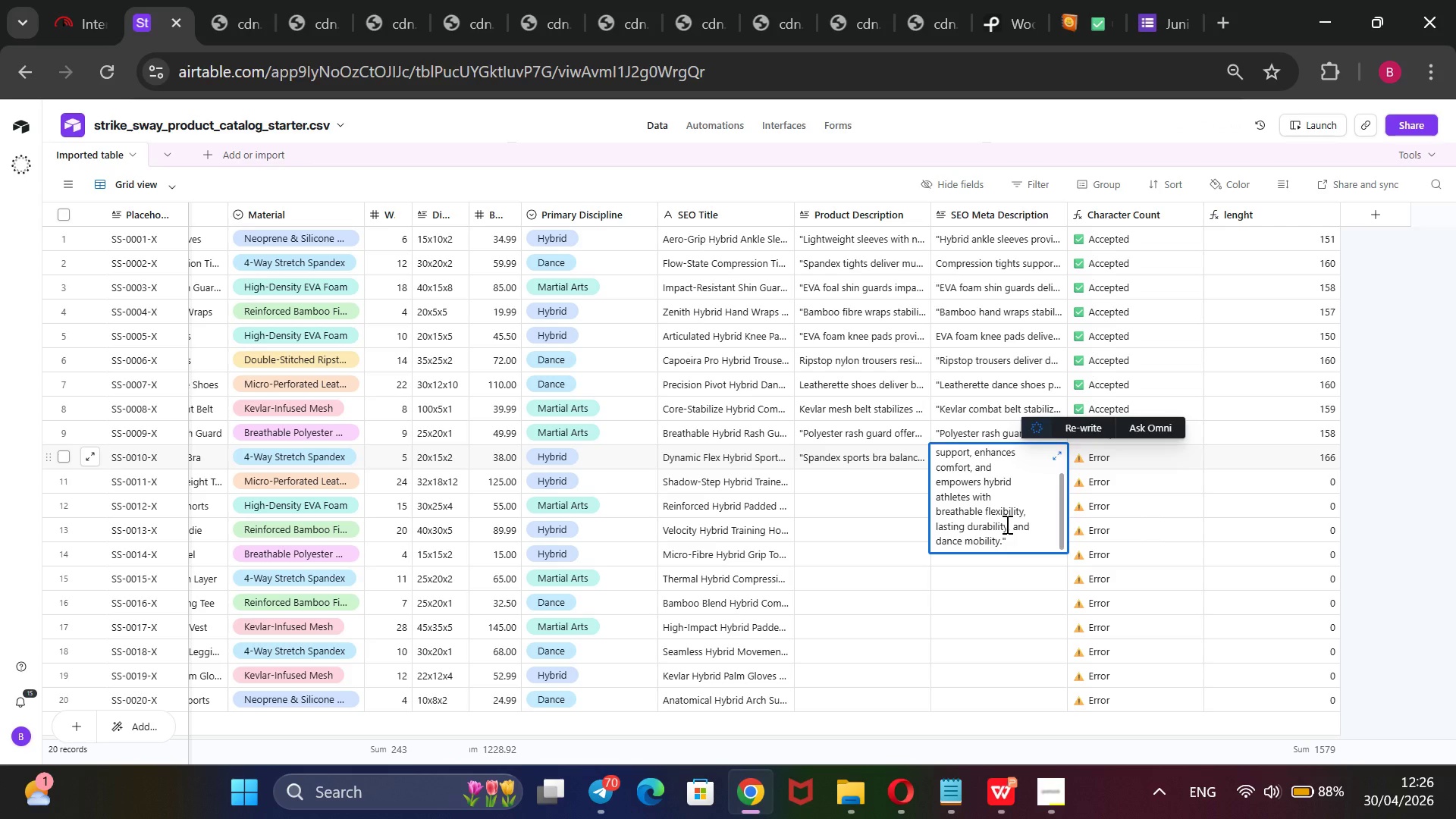 
wait(17.84)
 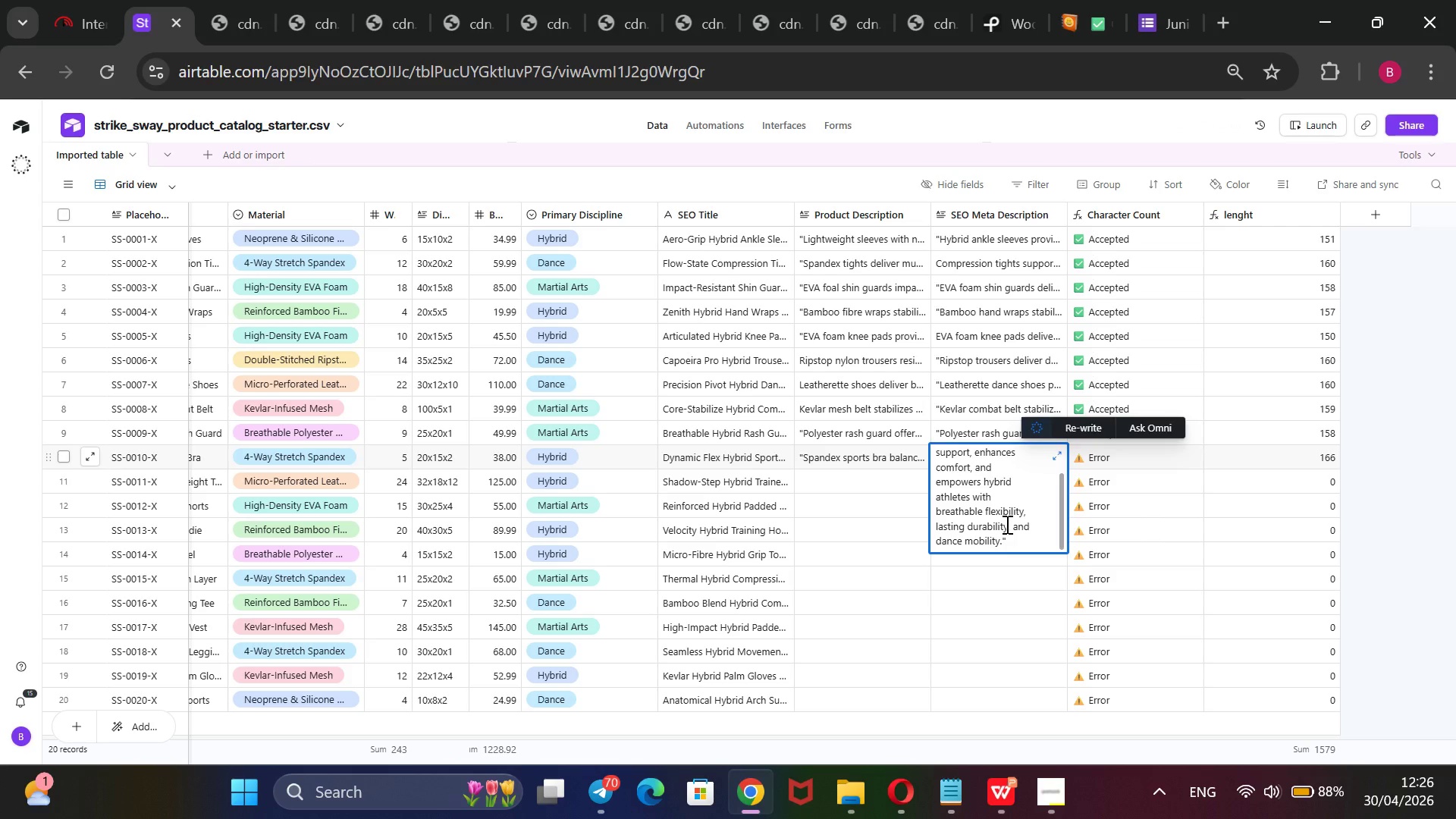 
left_click([975, 458])
 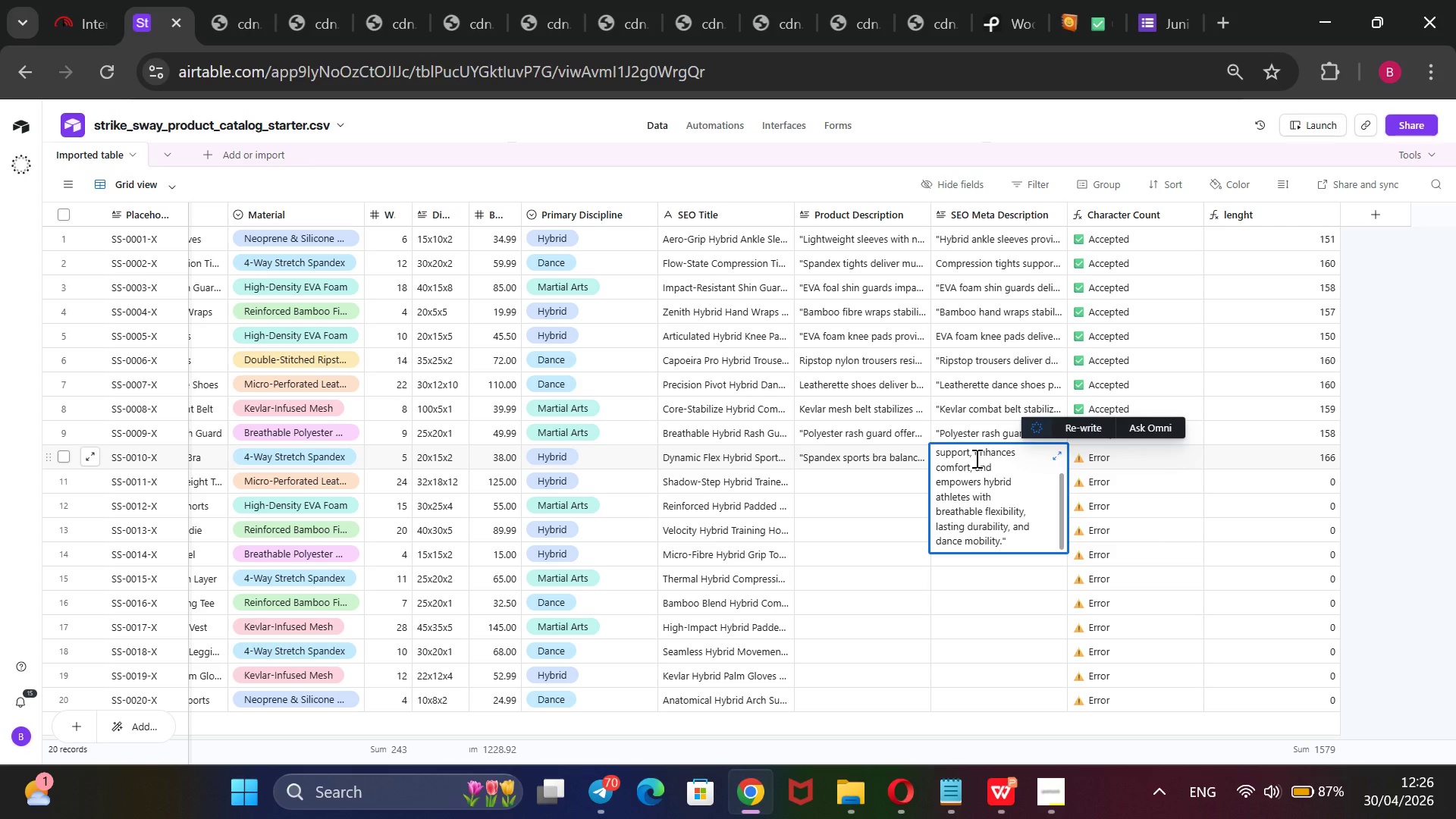 
key(Backspace)
 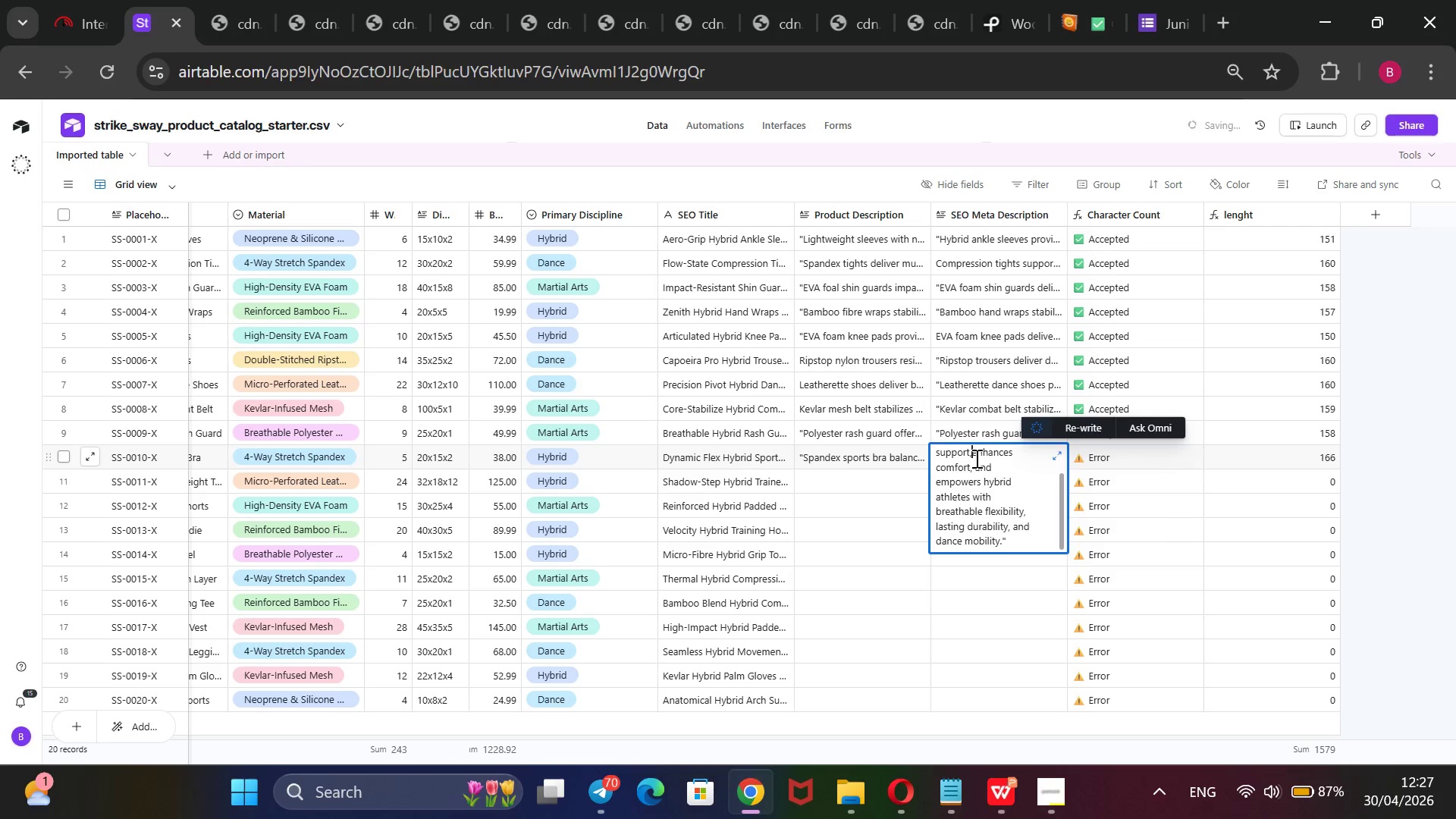 
key(Backspace)
 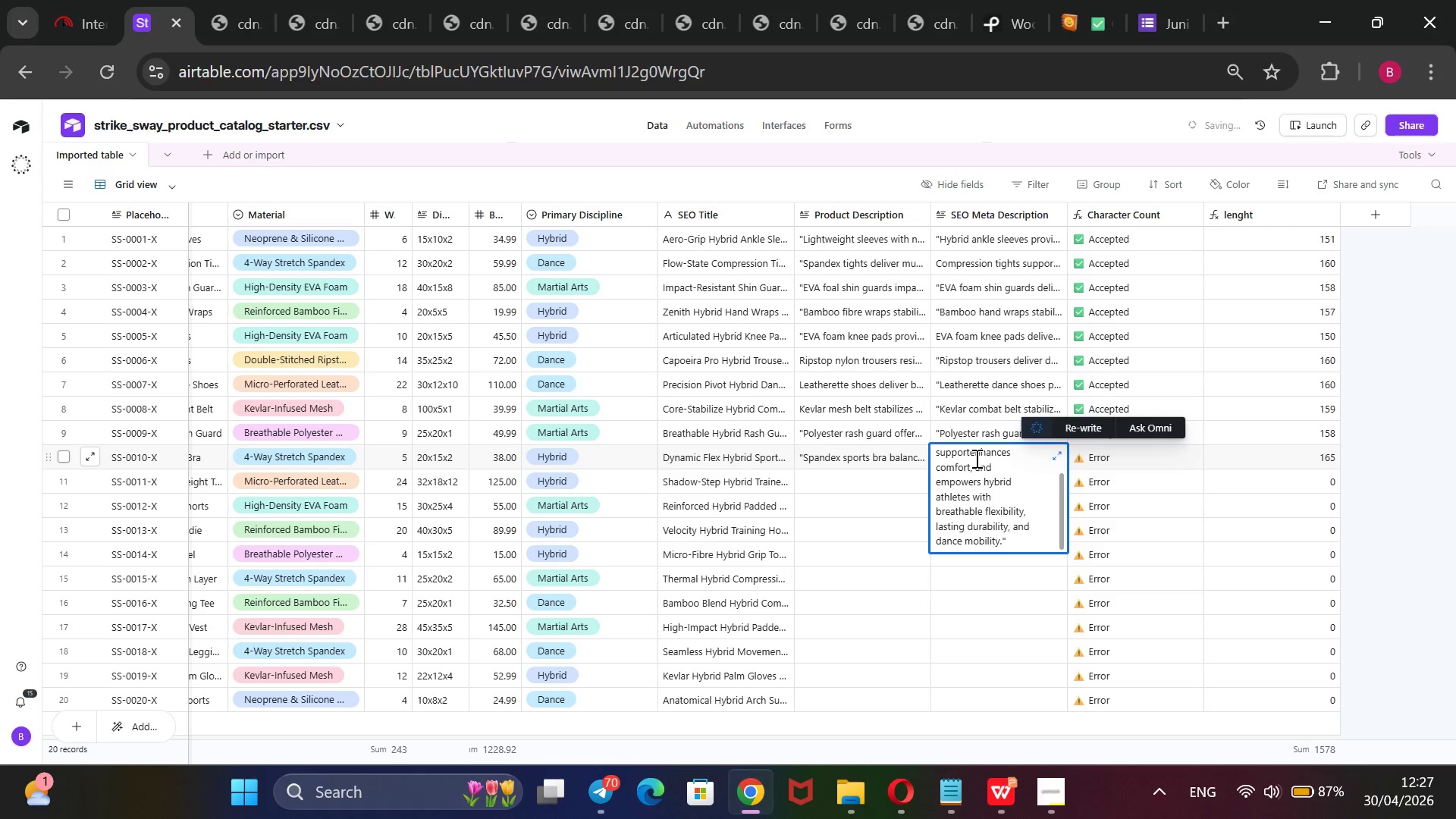 
key(Space)
 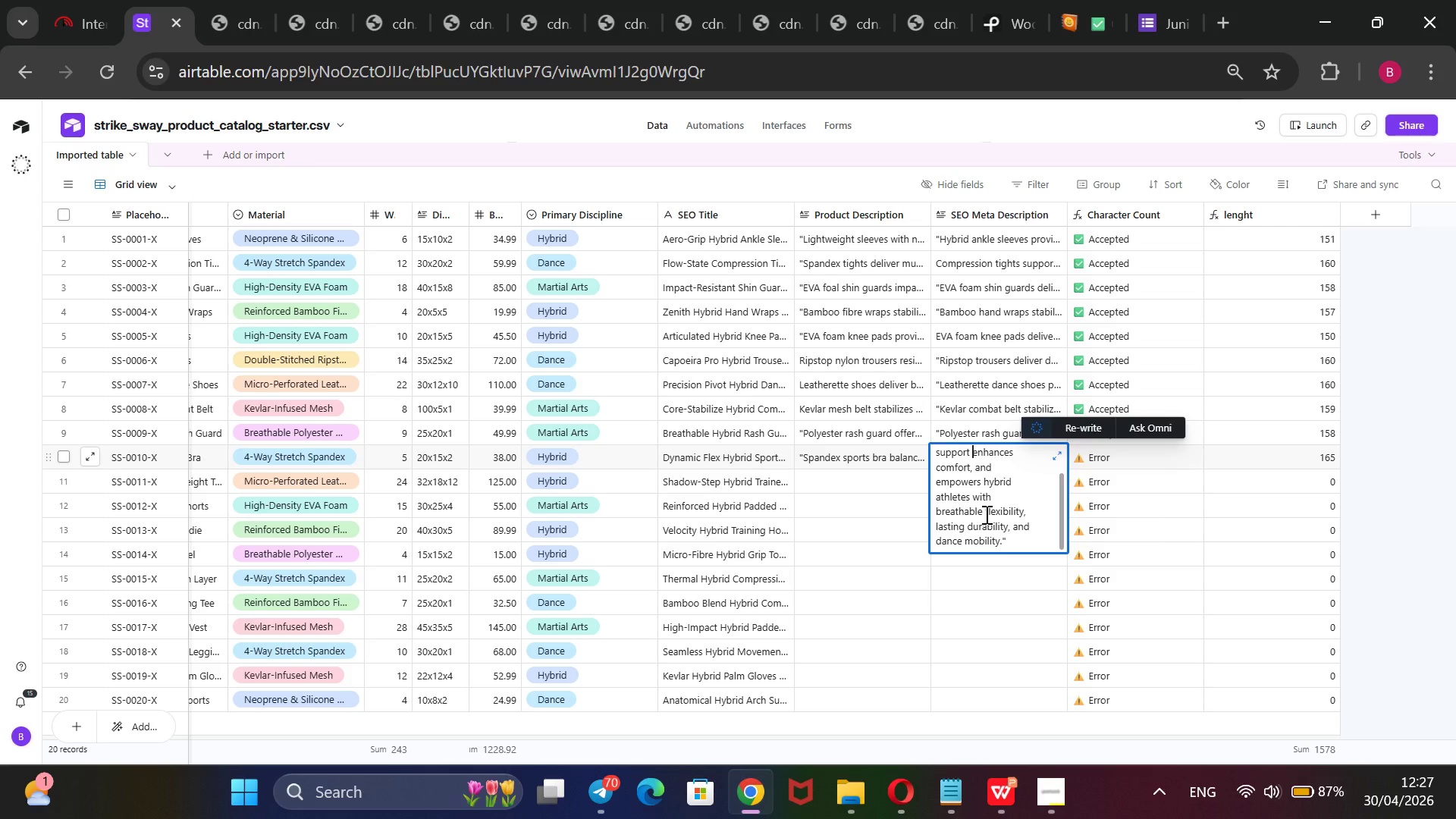 
wait(16.86)
 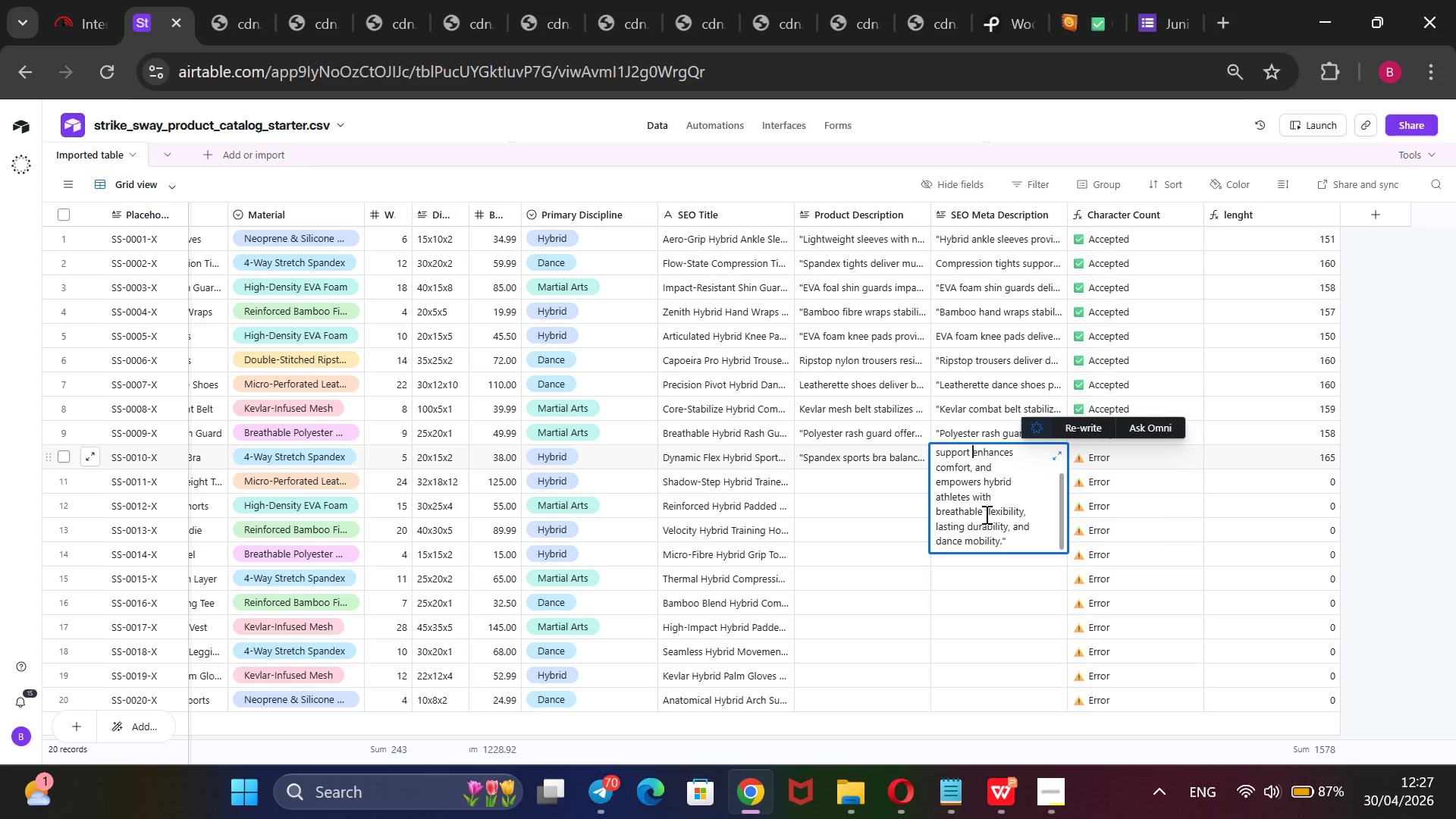 
left_click_drag(start_coordinate=[980, 514], to_coordinate=[934, 515])
 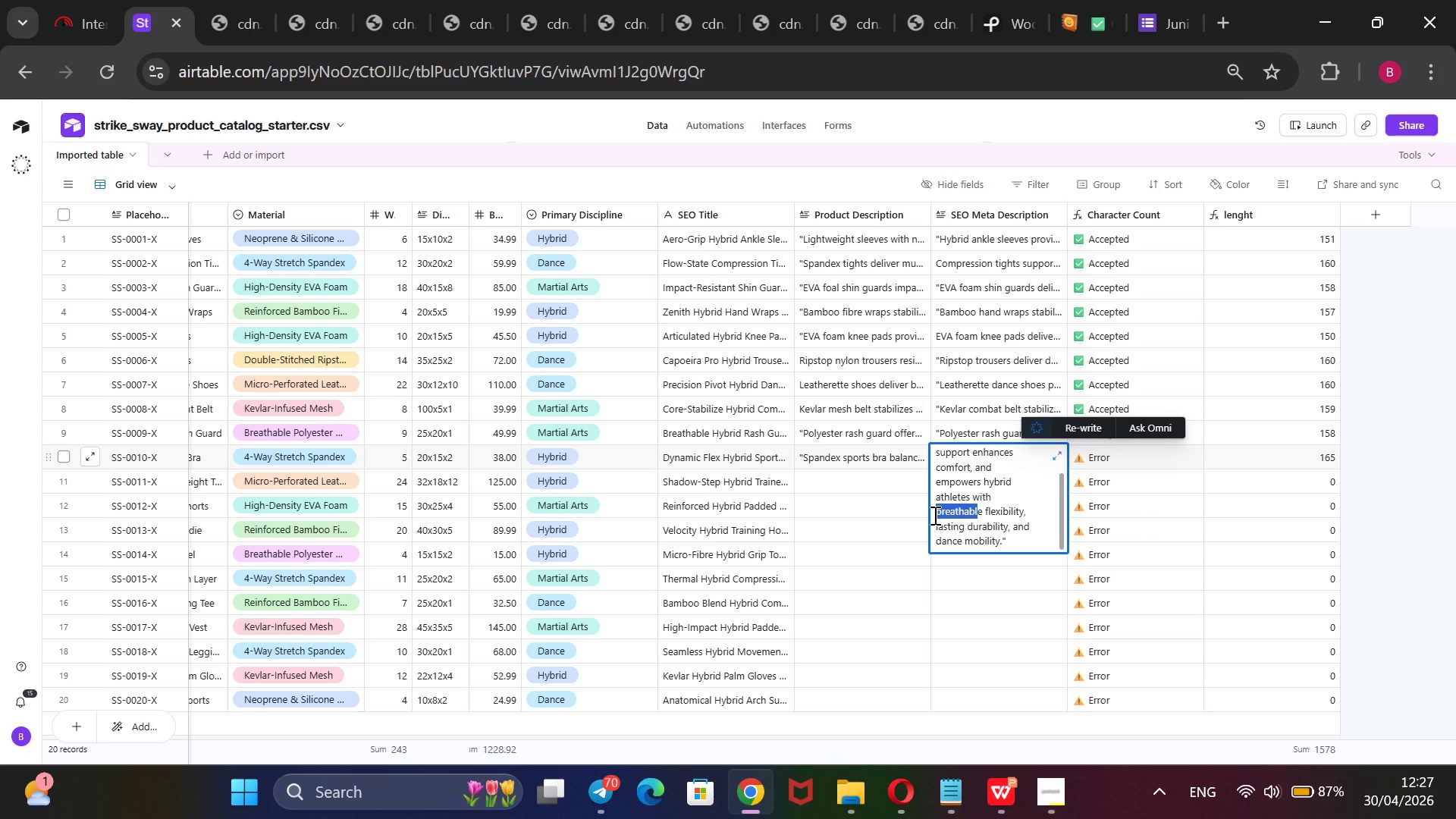 
key(Backspace)
 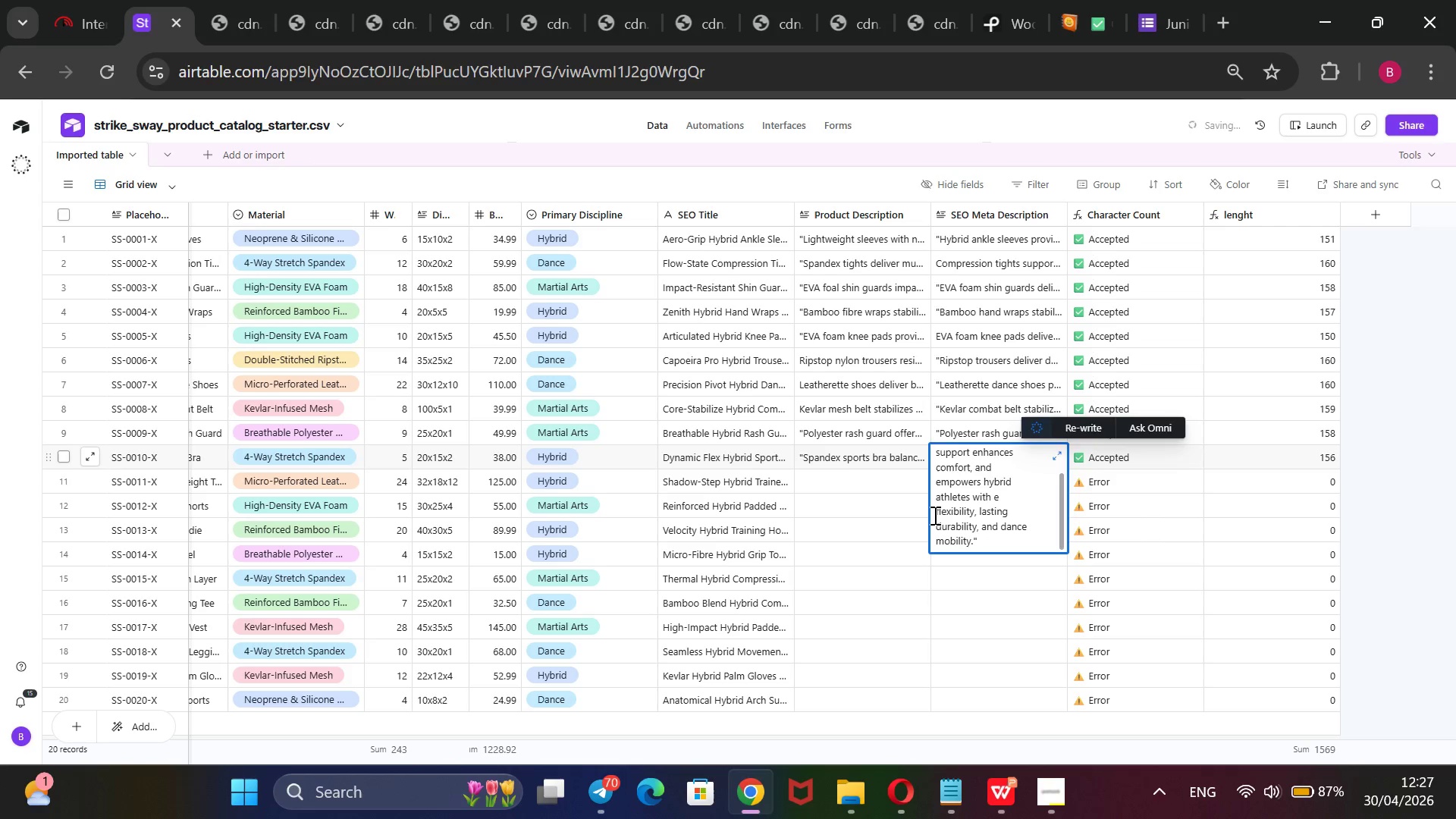 
key(ArrowRight)
 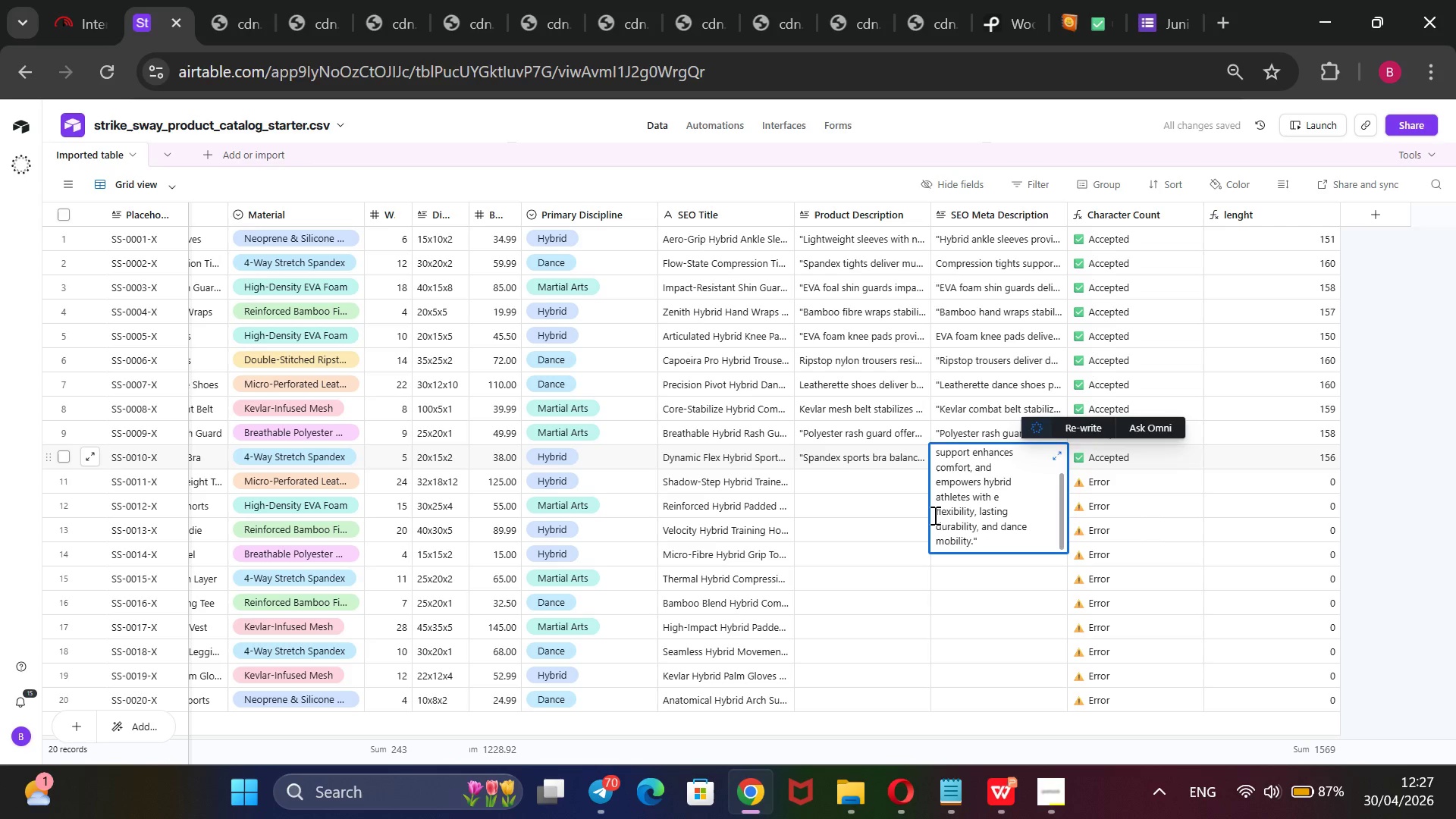 
key(Backspace)
 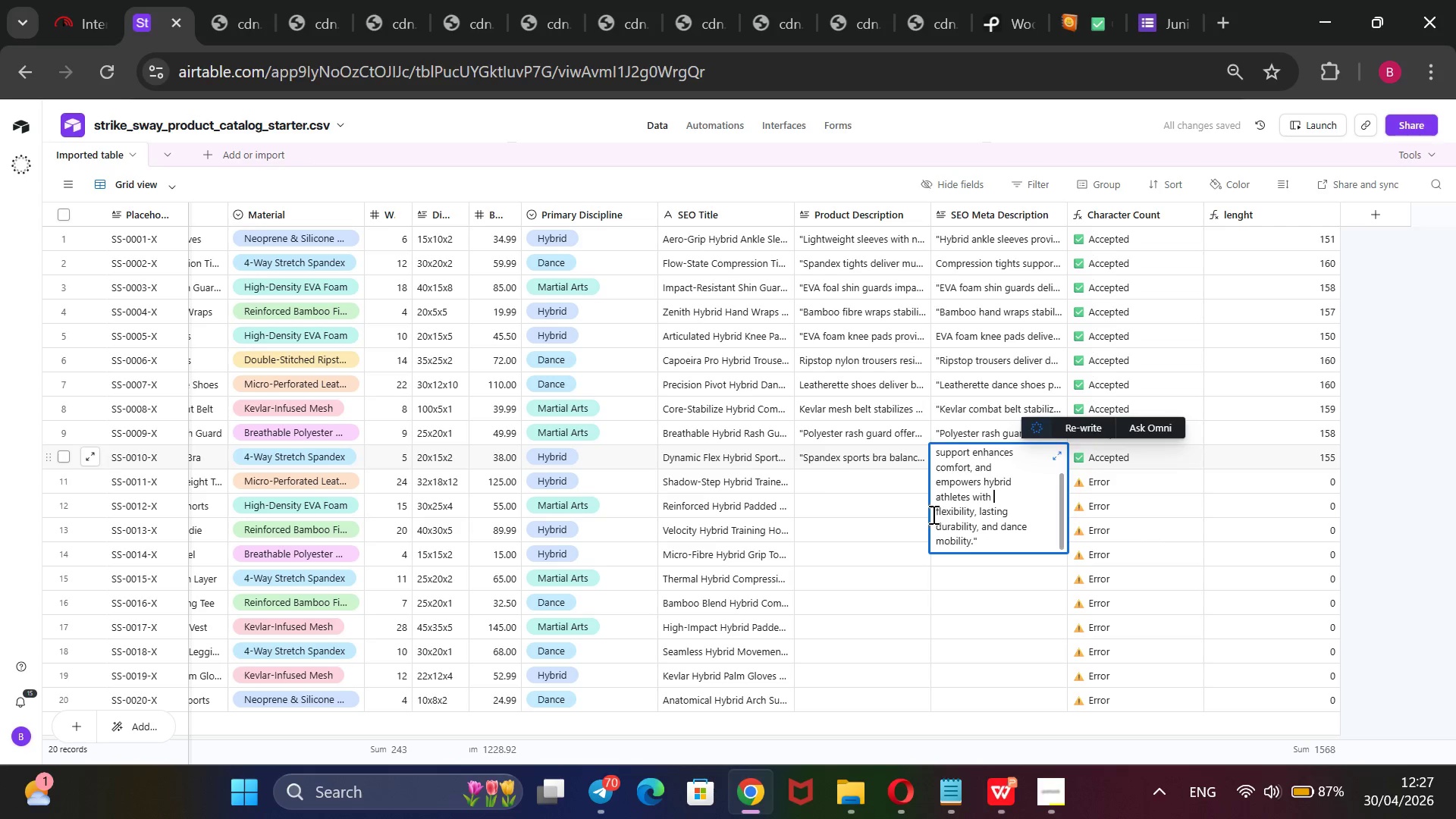 
left_click([817, 480])
 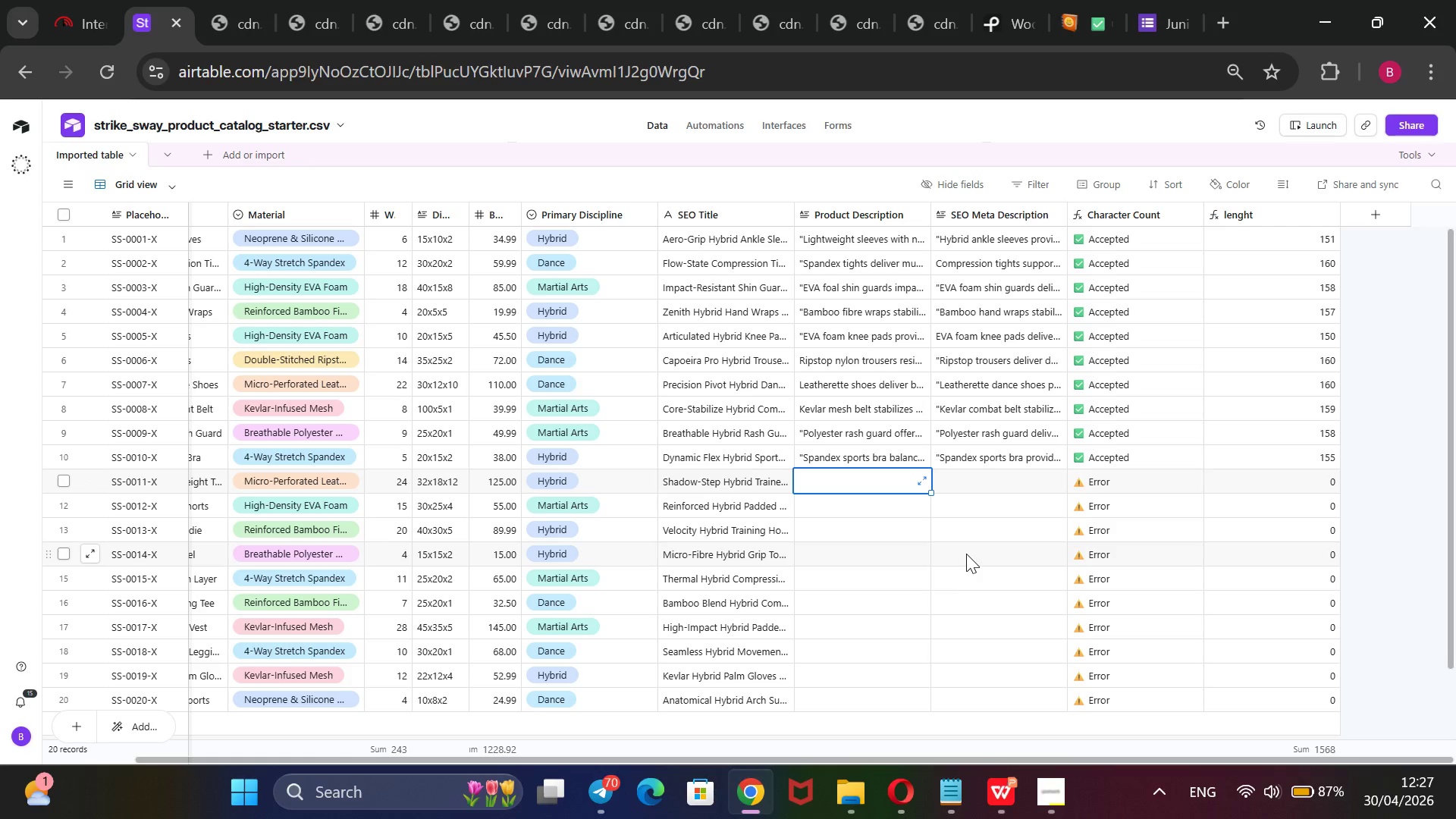 
wait(21.14)
 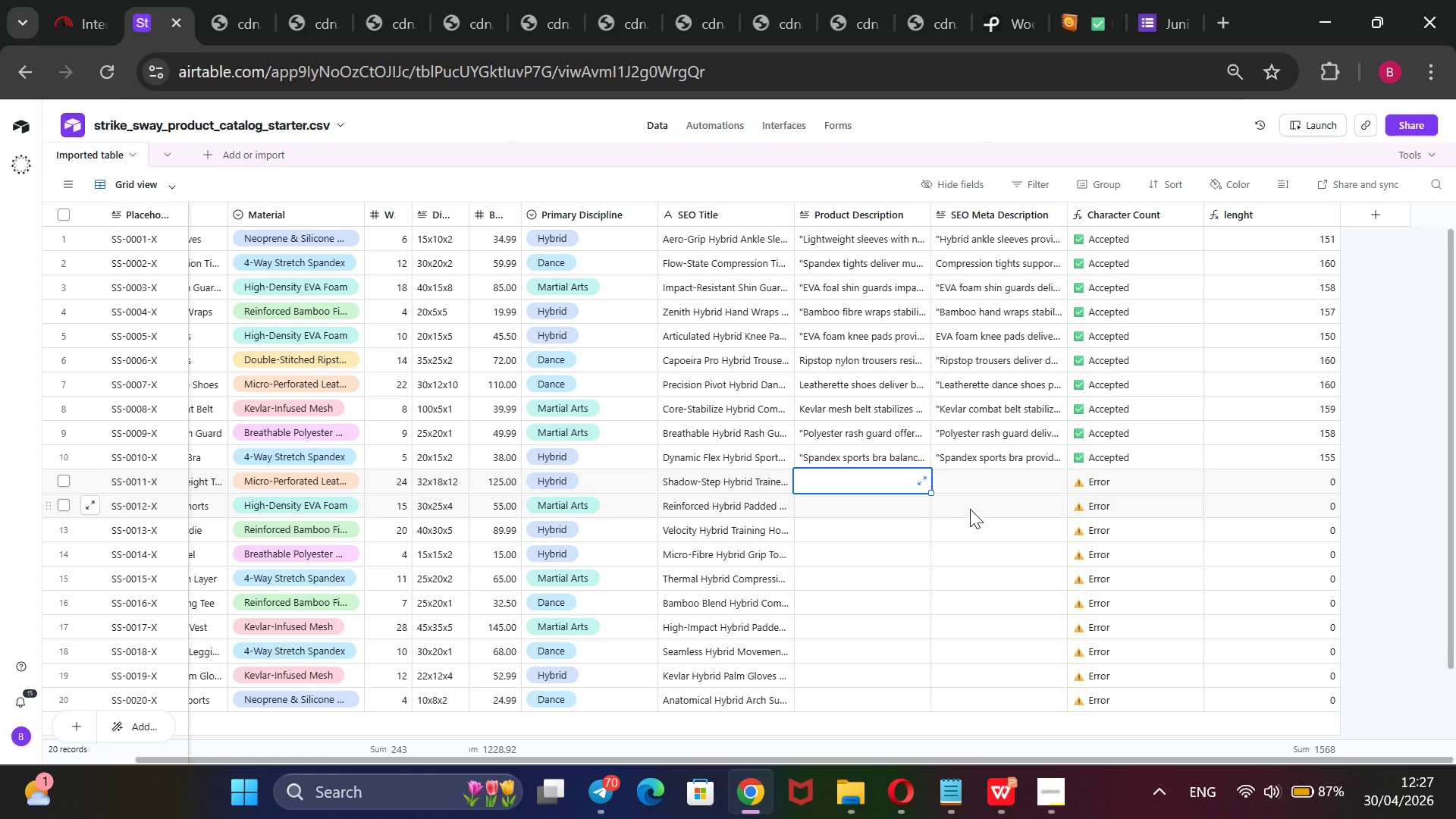 
type(@@)
 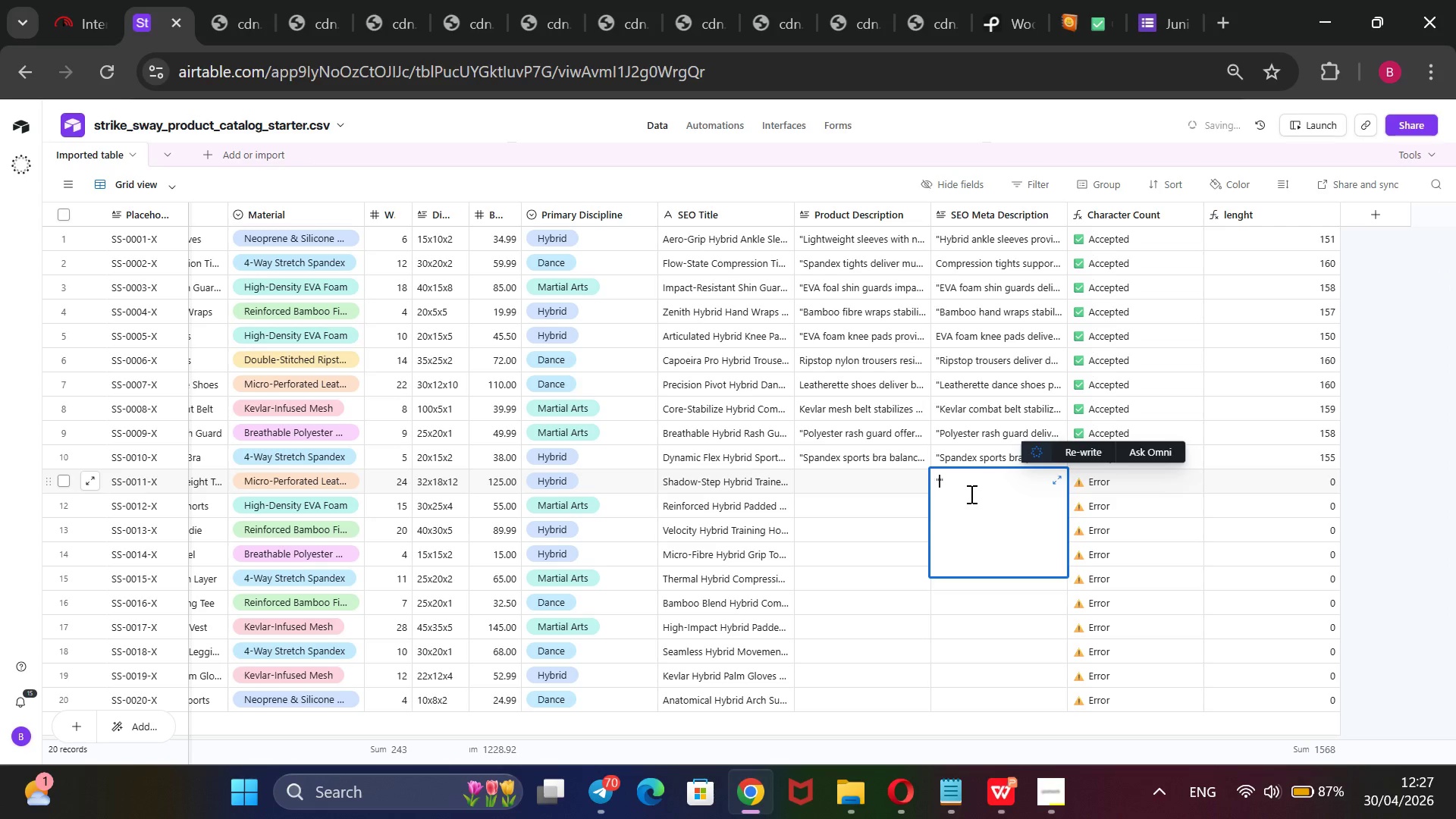 
key(ArrowLeft)
 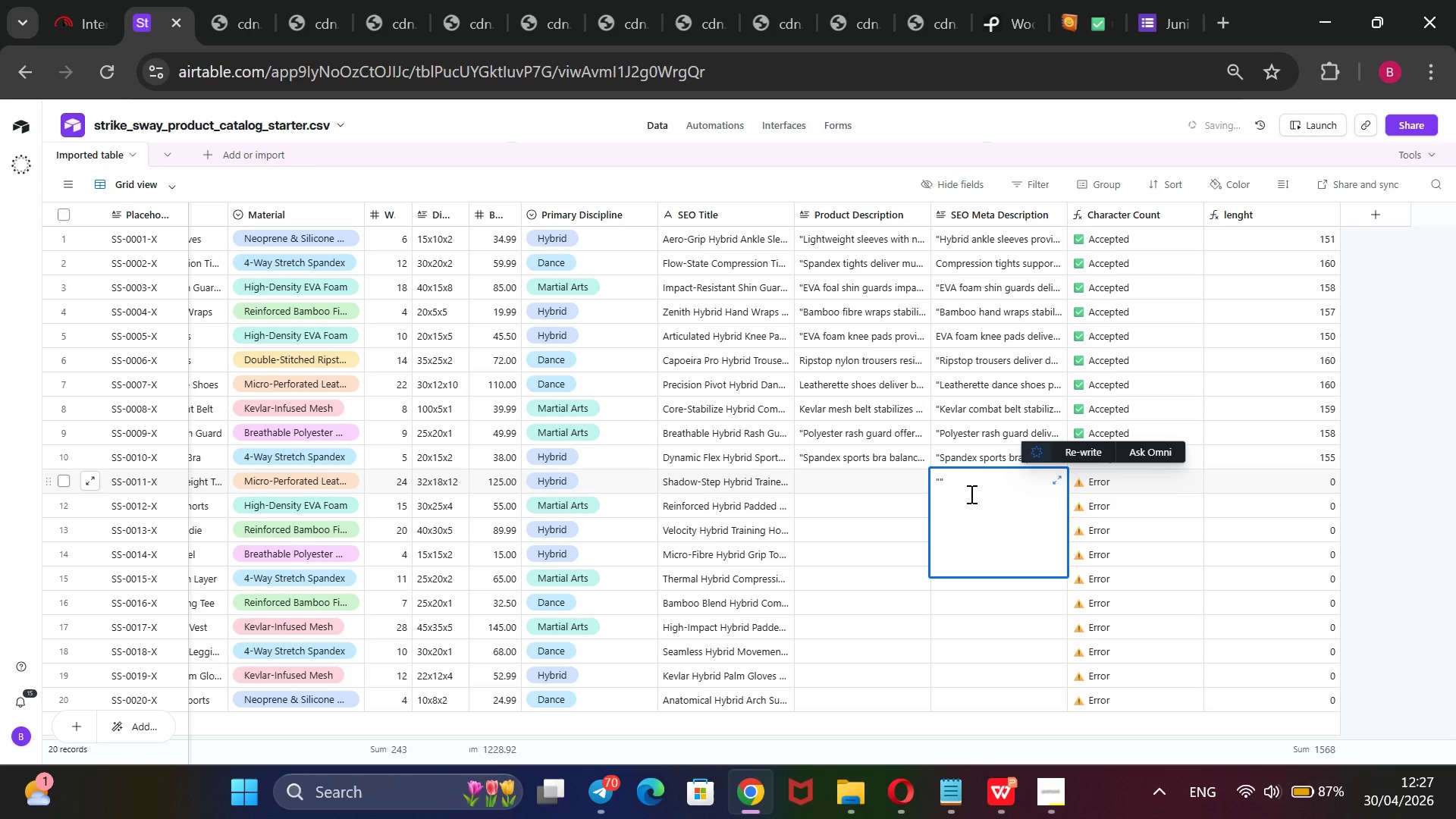 
type(Lightweight trainers )
 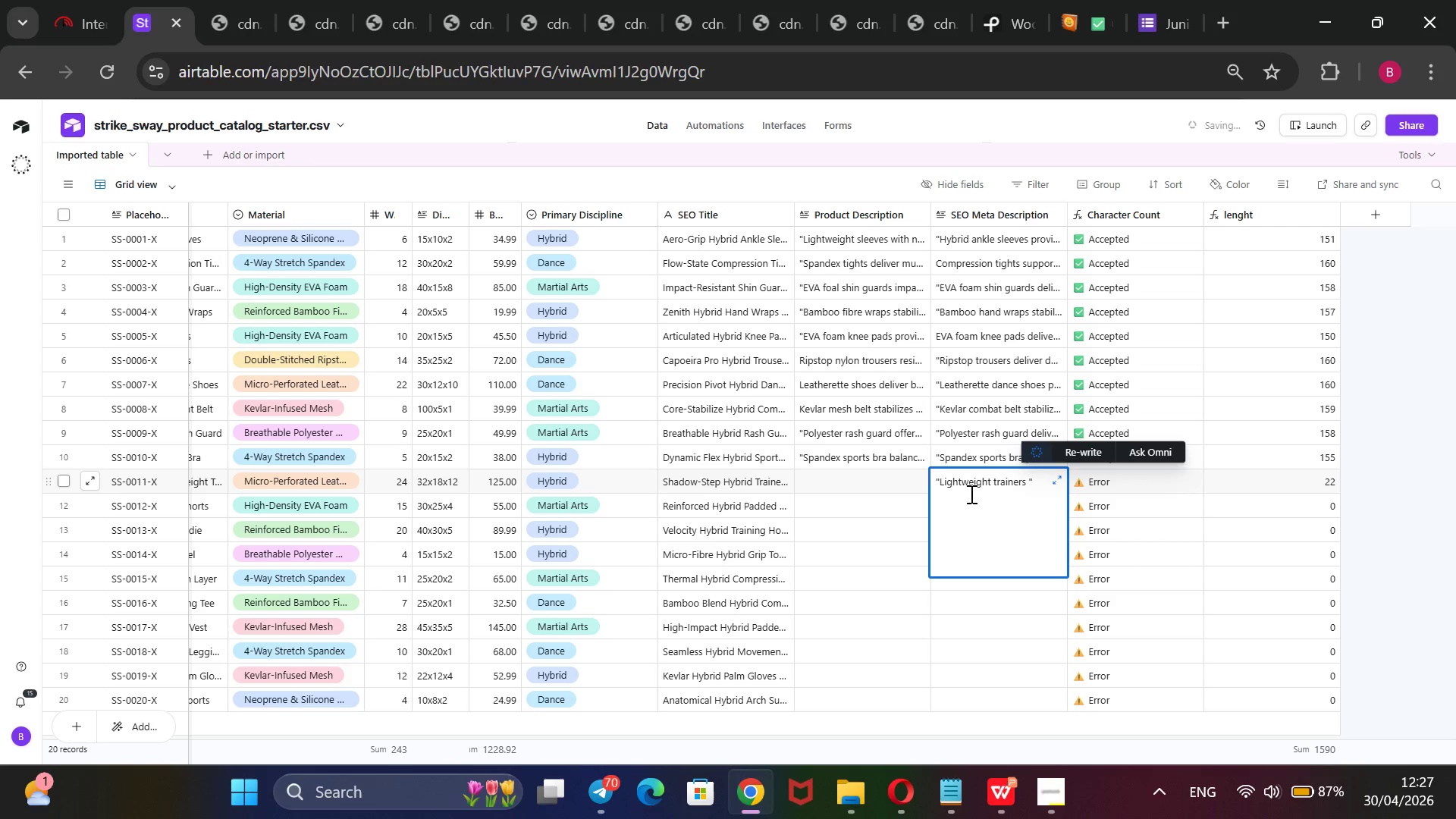 
wait(6.84)
 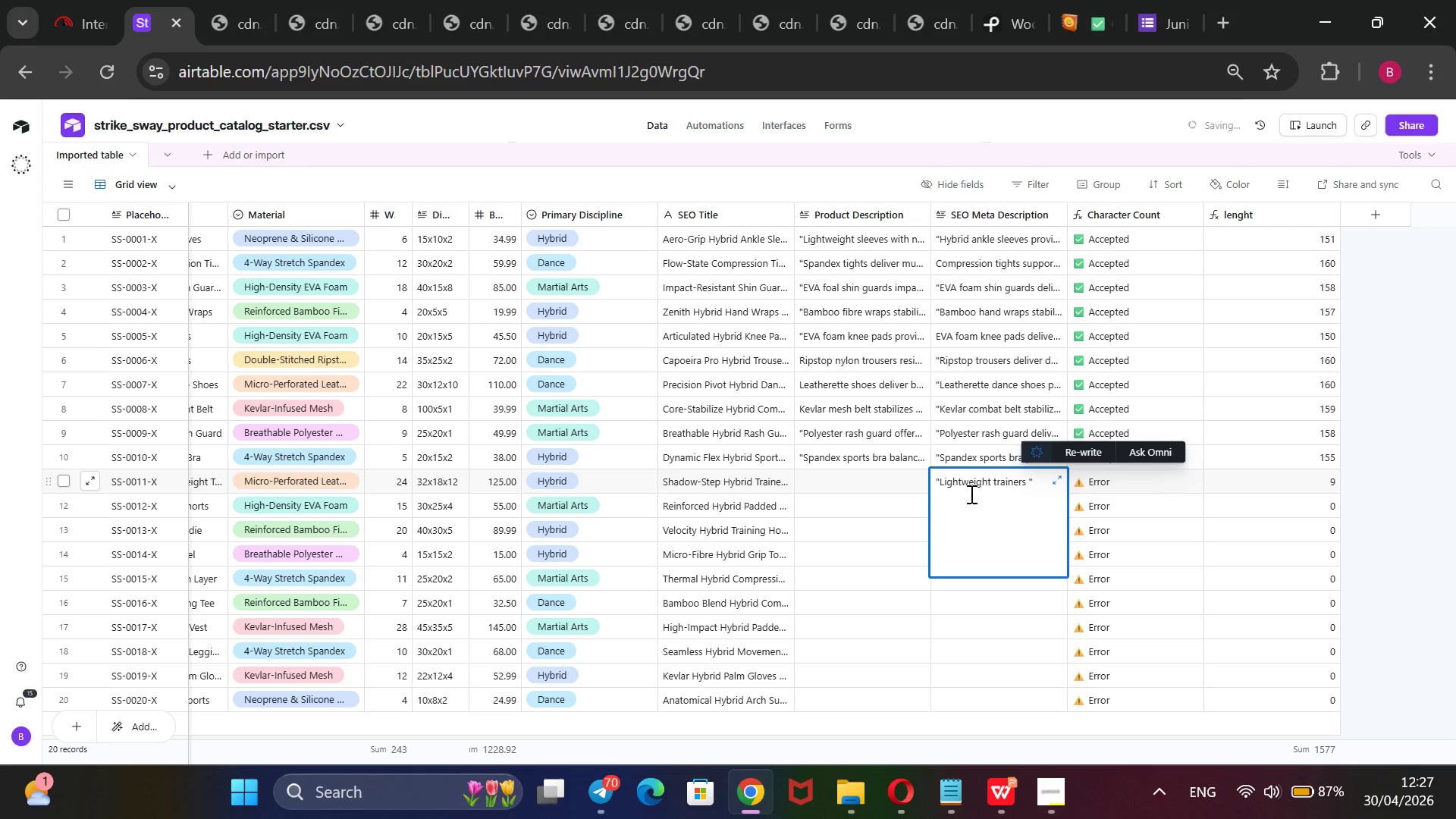 
type( deliver breathable grip, reinforce footwork, and support hybrid athletes with durable resilience, lasting comfort and dance-ready m)
key(Backspace)
type(f)
key(Backspace)
type(mobility)
 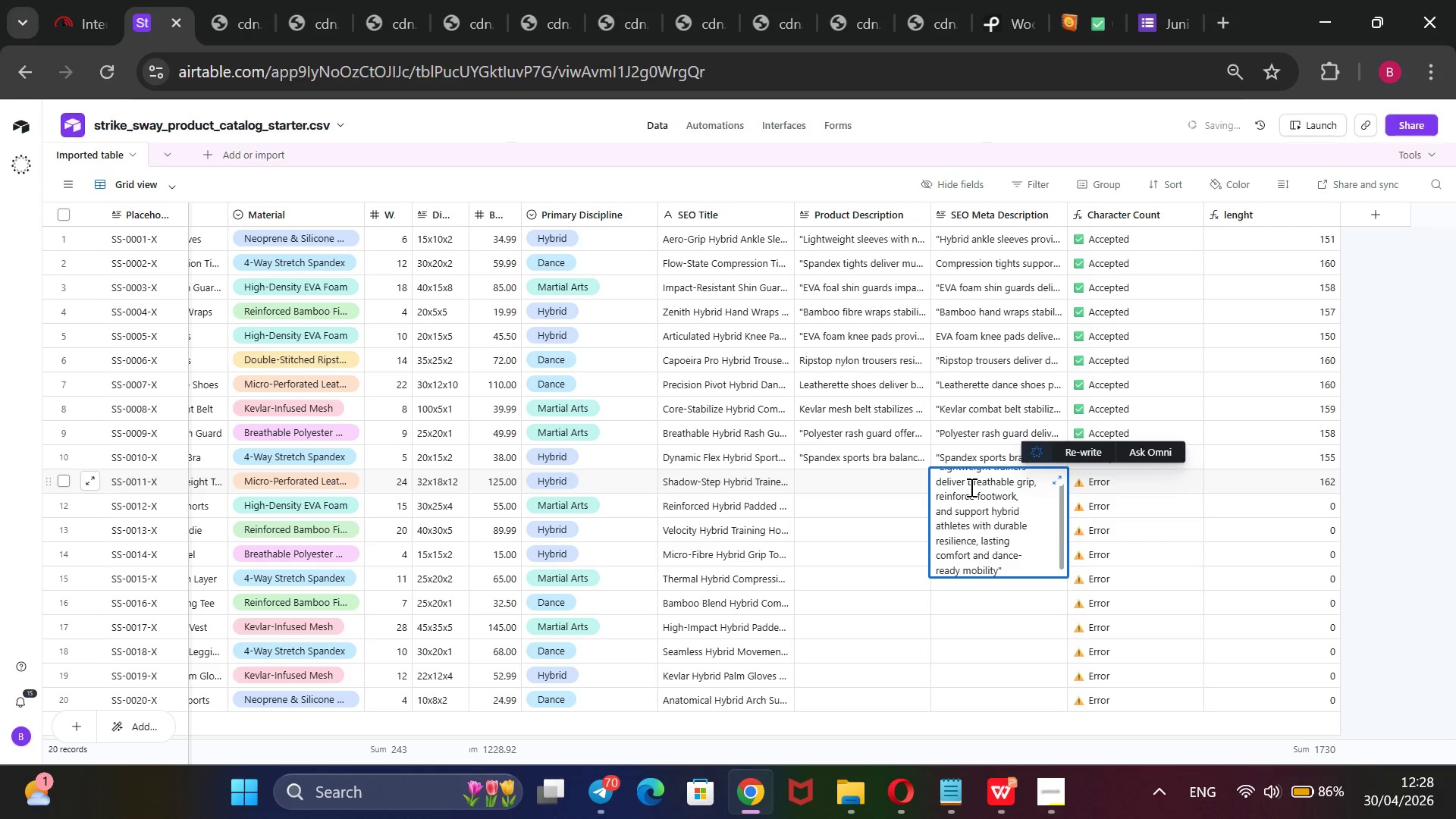 
wait(5.52)
 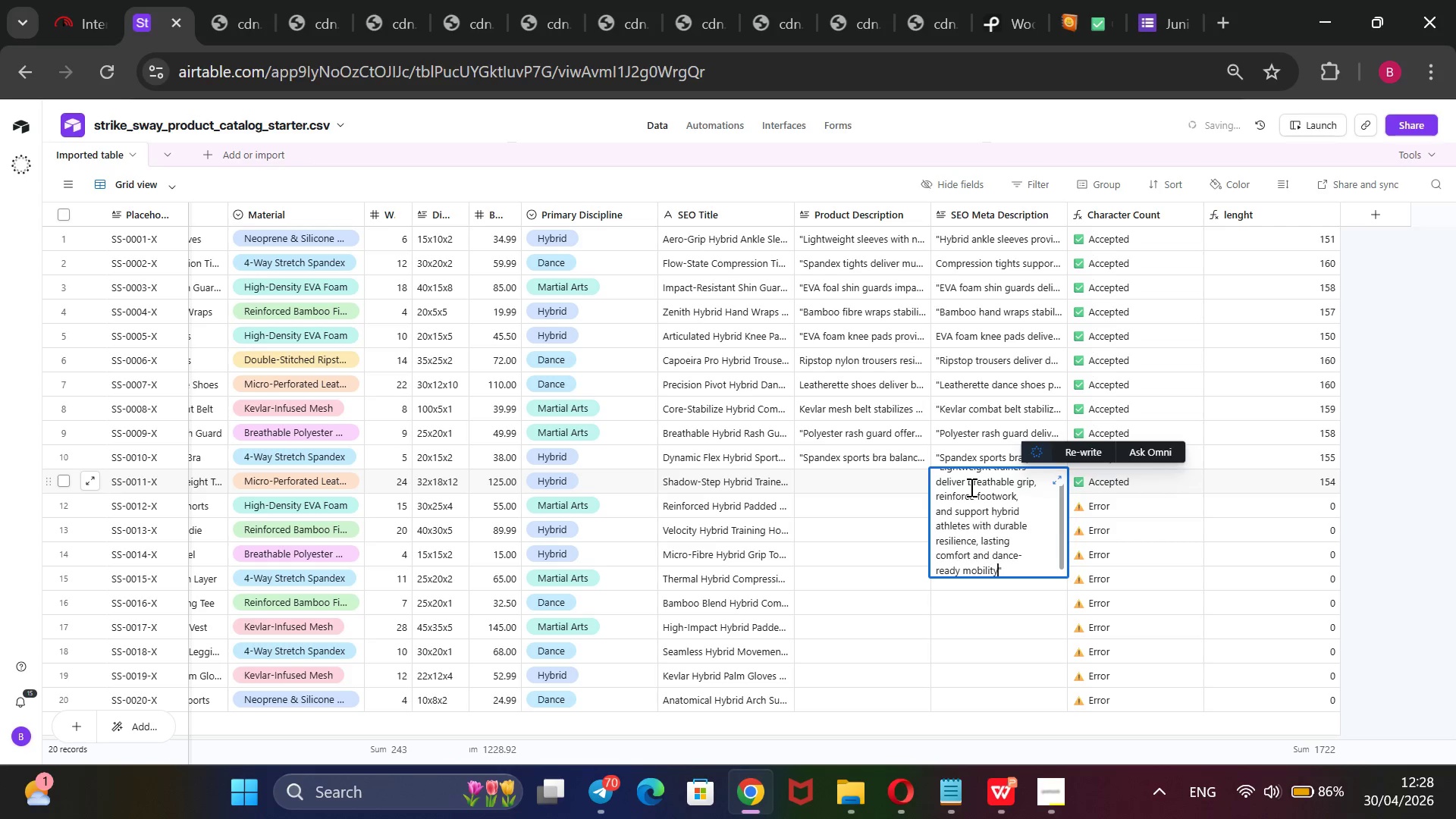 
key(Backspace)
key(Backspace)
key(Backspace)
key(Backspace)
key(Backspace)
key(Backspace)
key(Backspace)
key(Backspace)
key(Backspace)
key(Backspace)
type(mobility)
 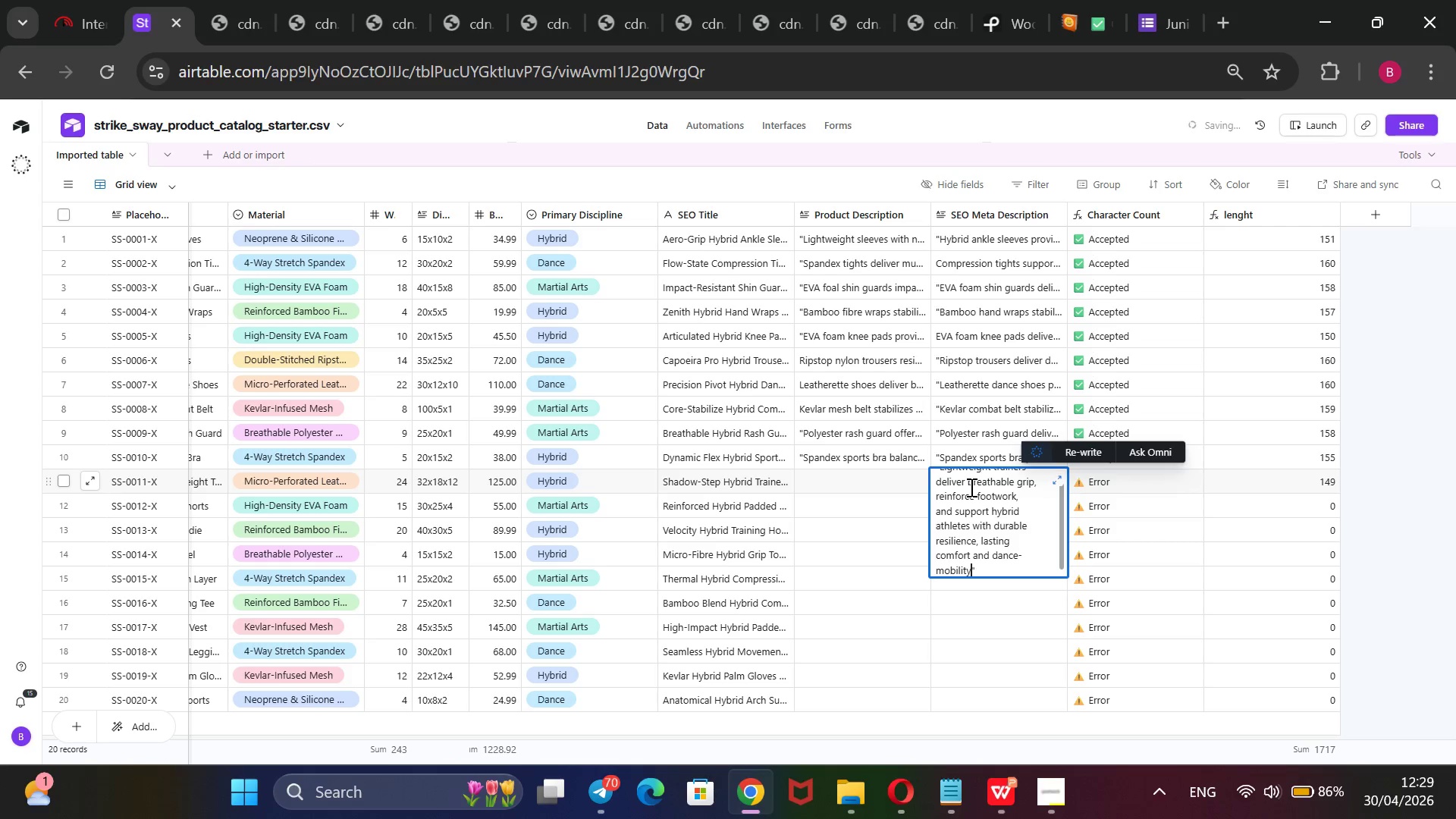 
left_click([1028, 553])
 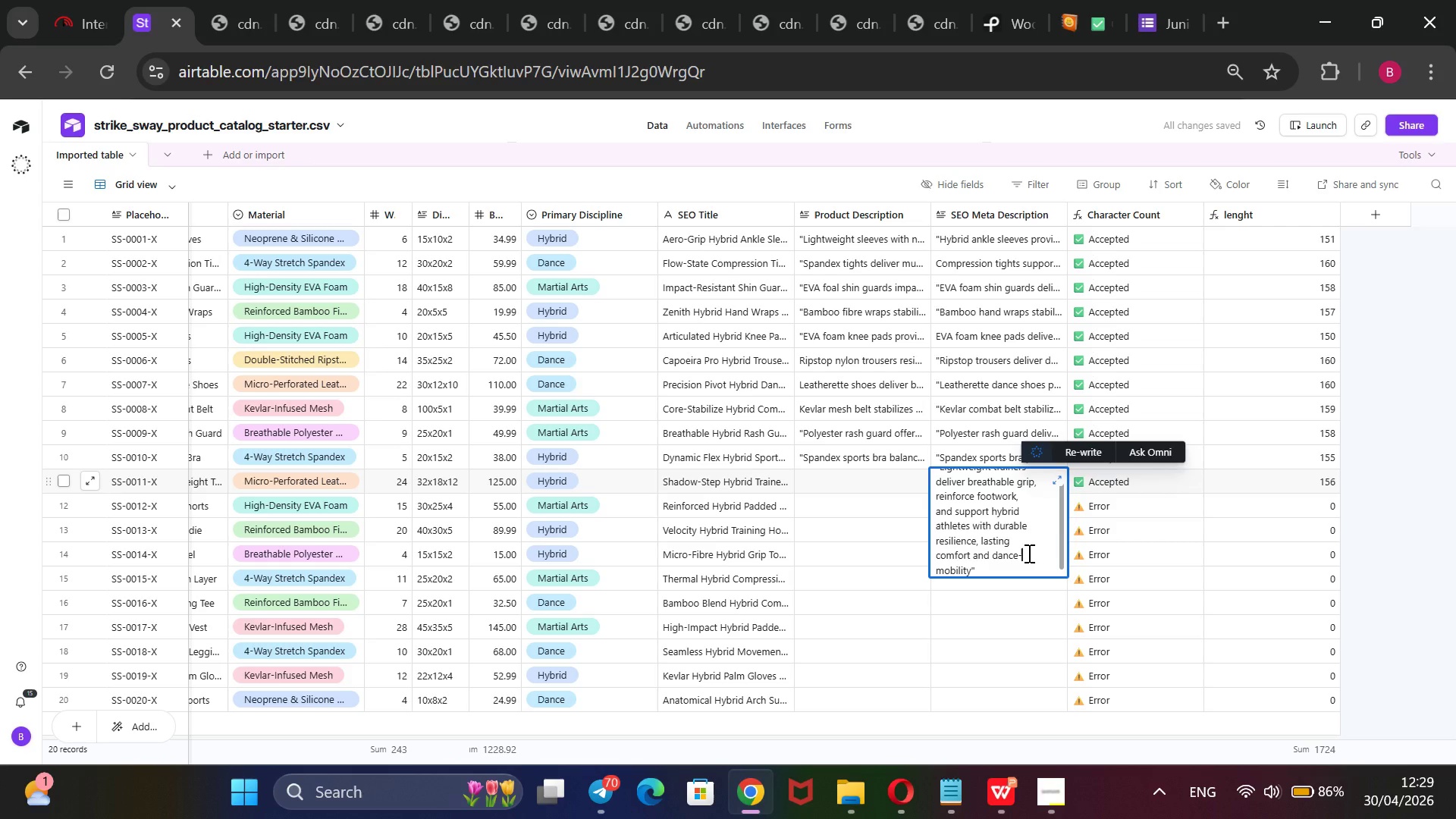 
key(Backspace)
 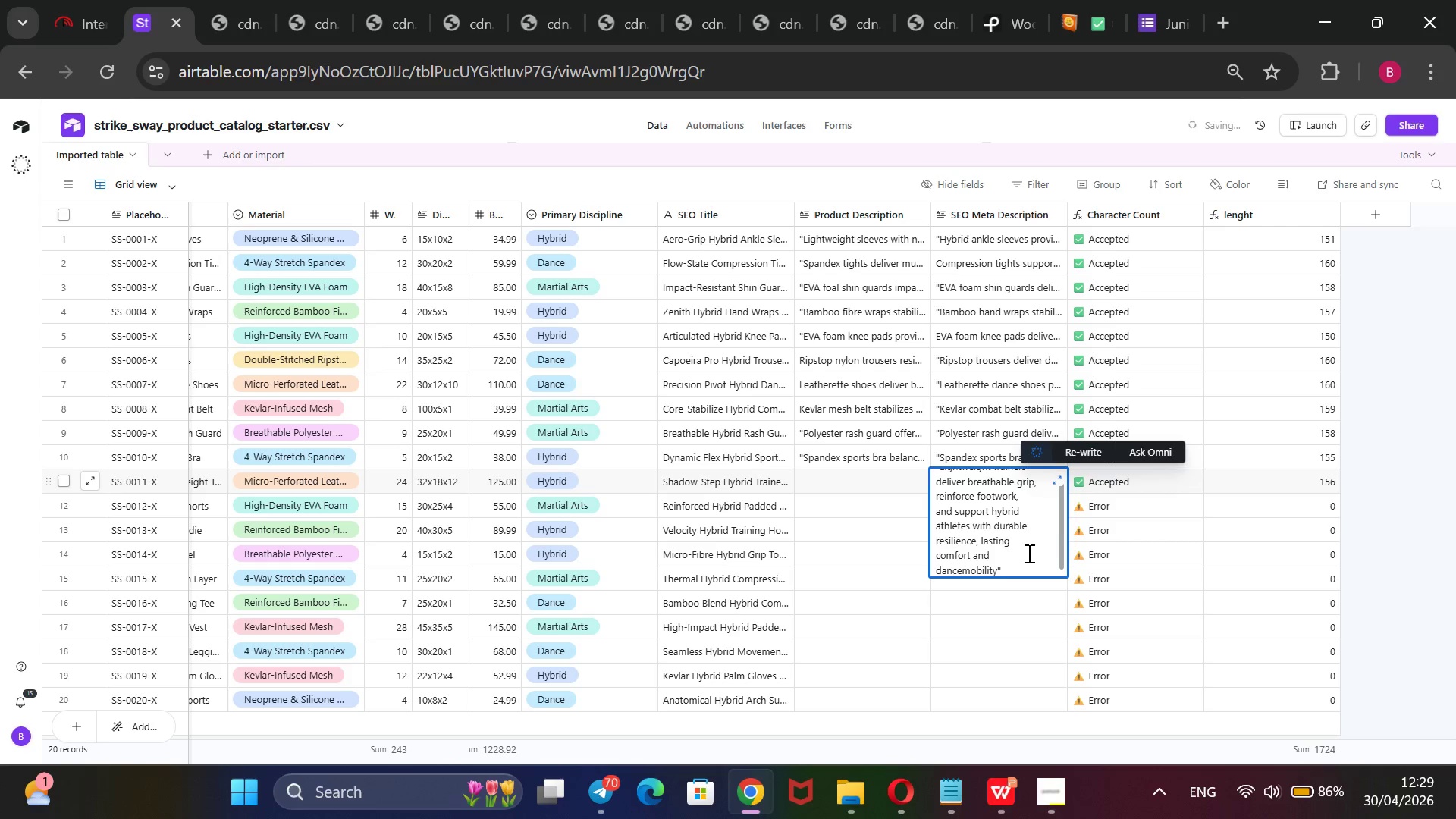 
key(Space)
 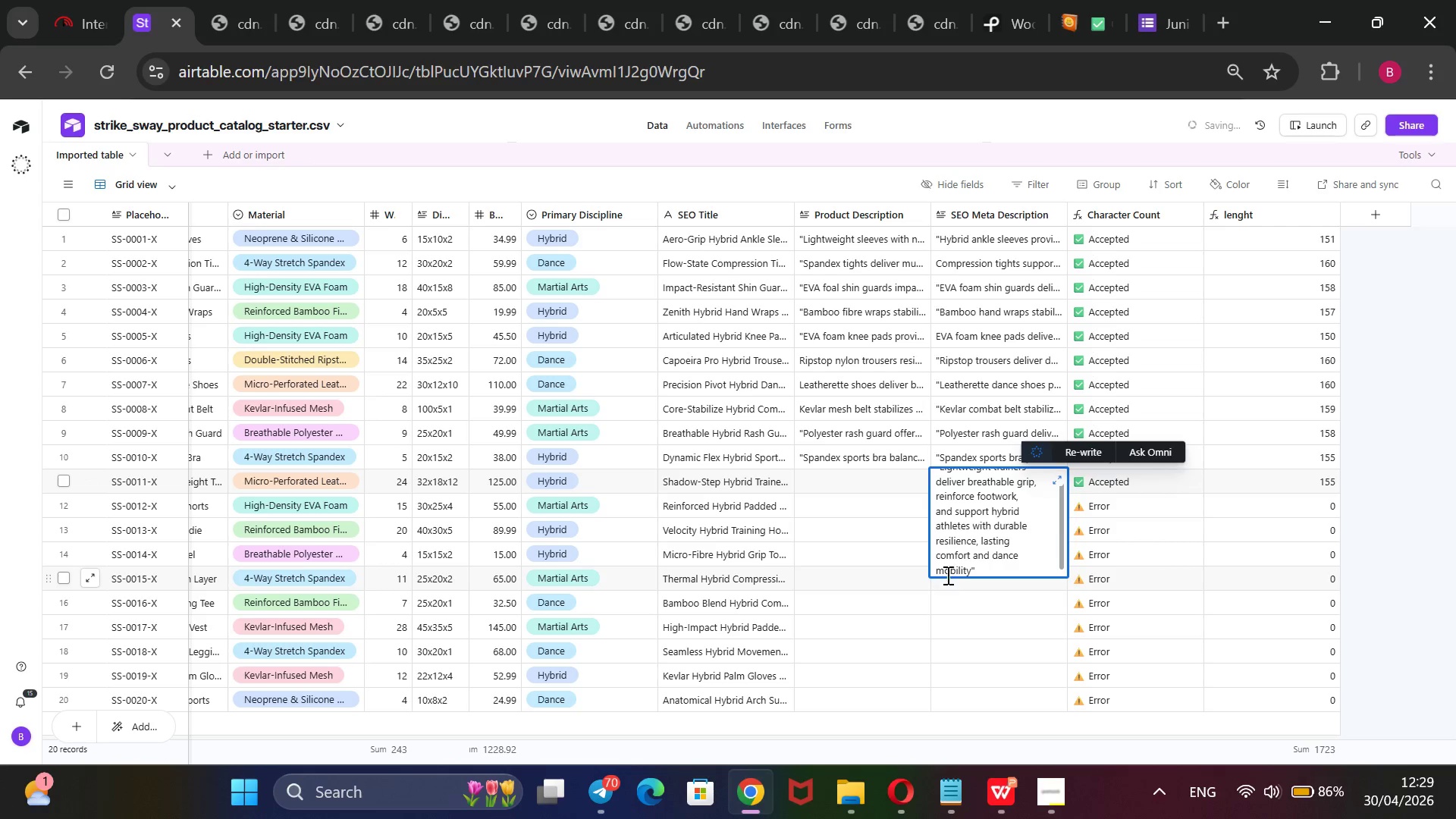 
left_click([969, 568])
 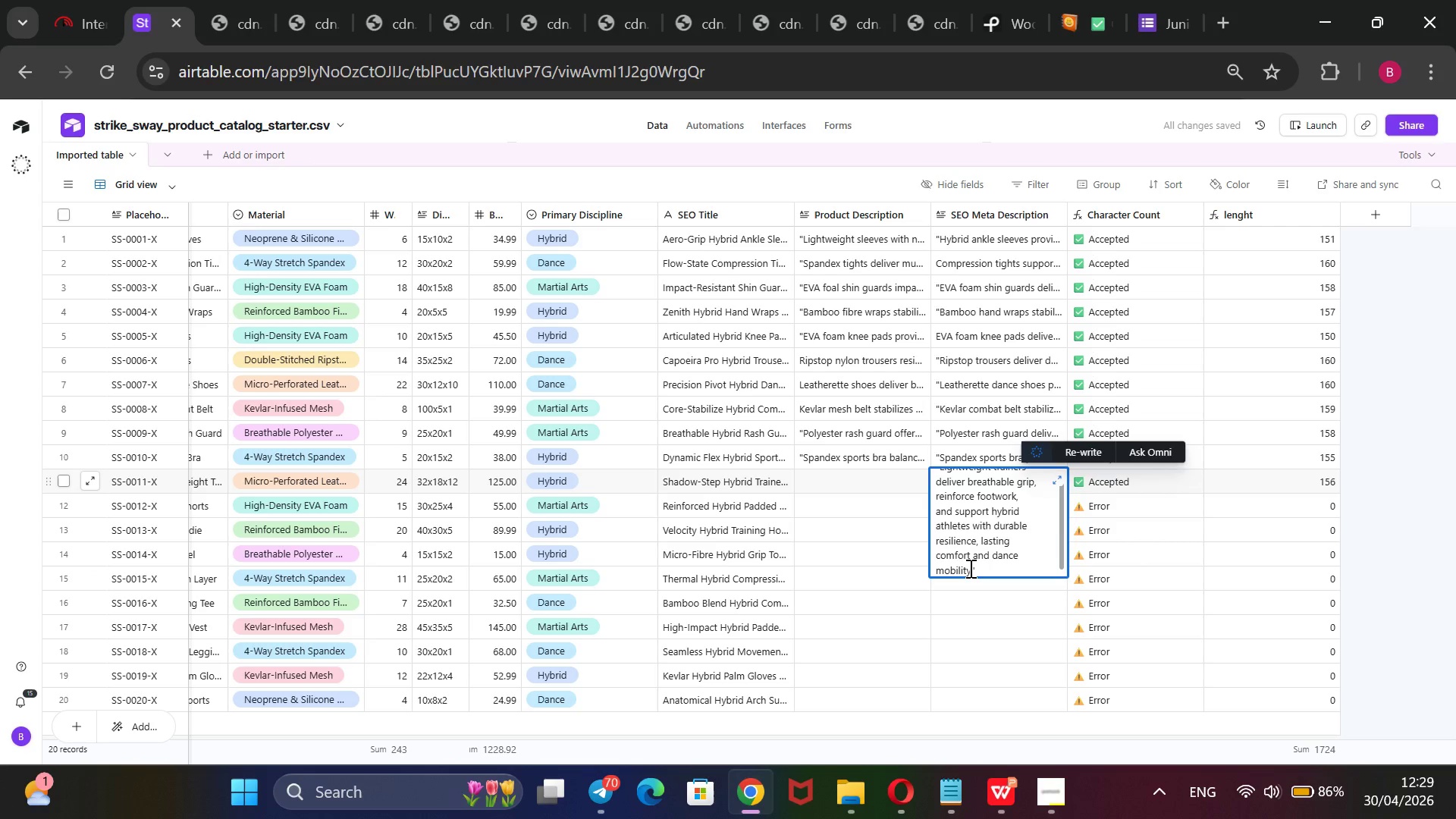 
key(Period)
 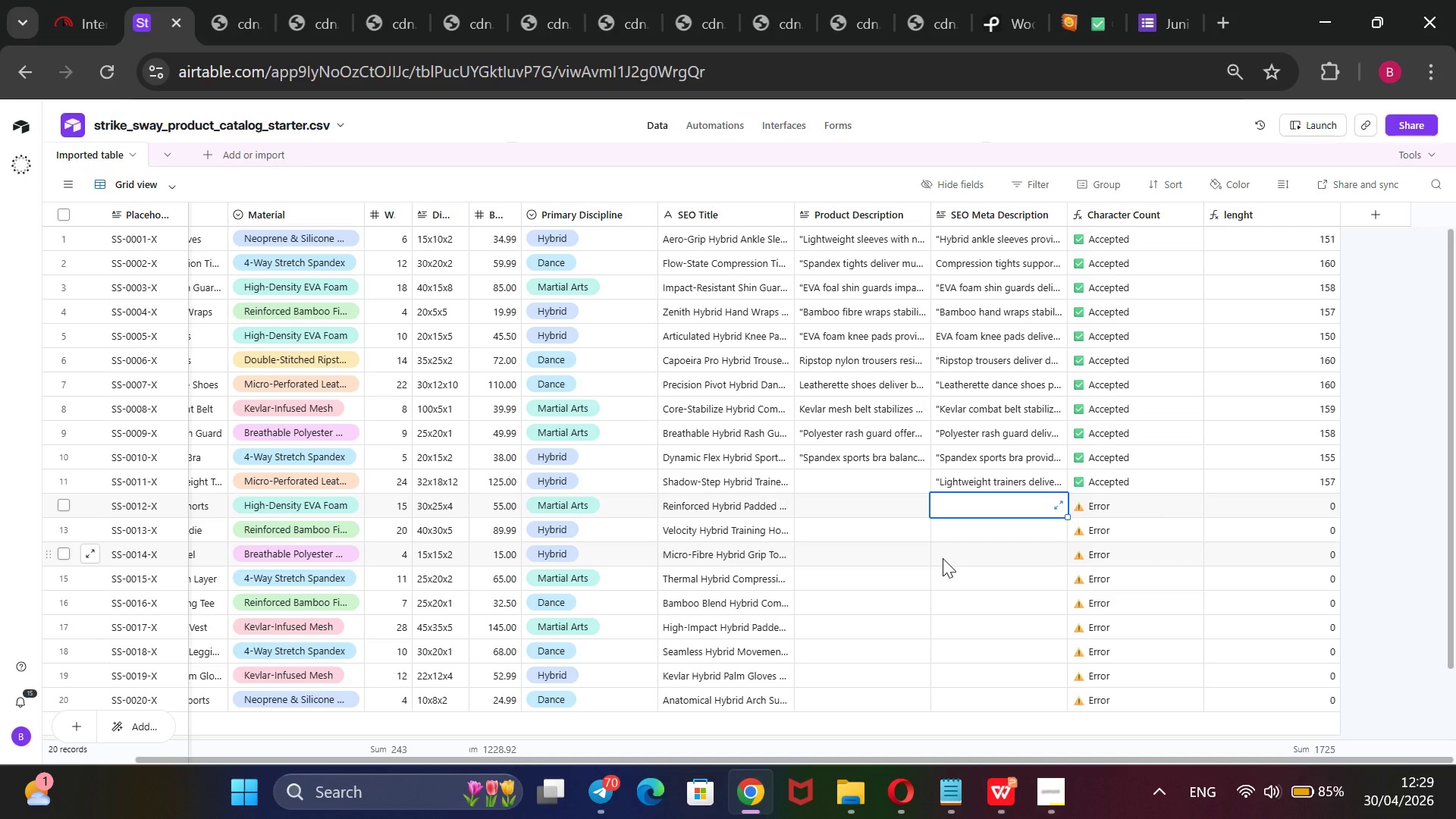 
wait(12.49)
 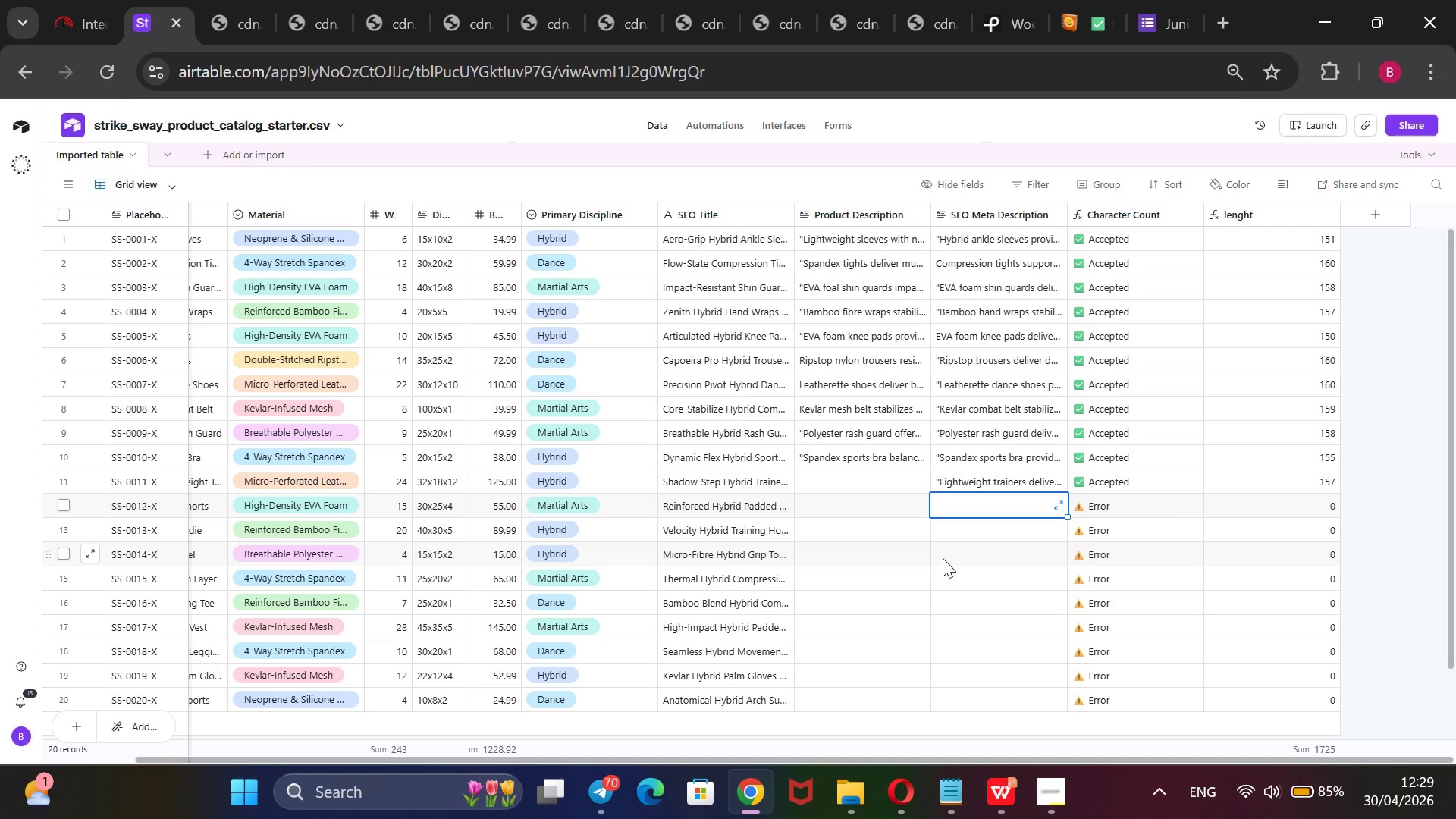 
type(EVA fia)
key(Backspace)
key(Backspace)
type(oam padded )
 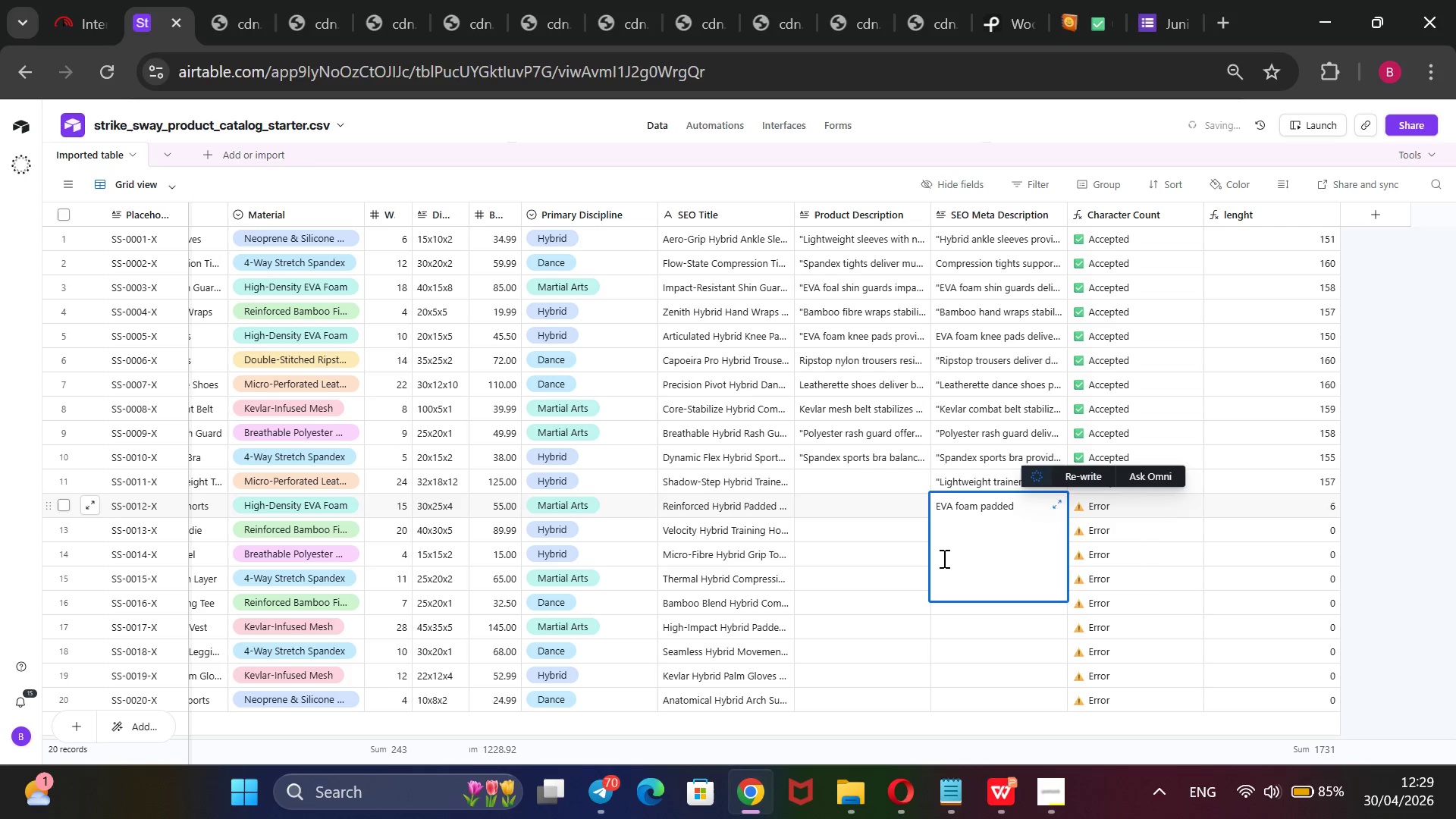 
type( shorts provide impact absrption)
 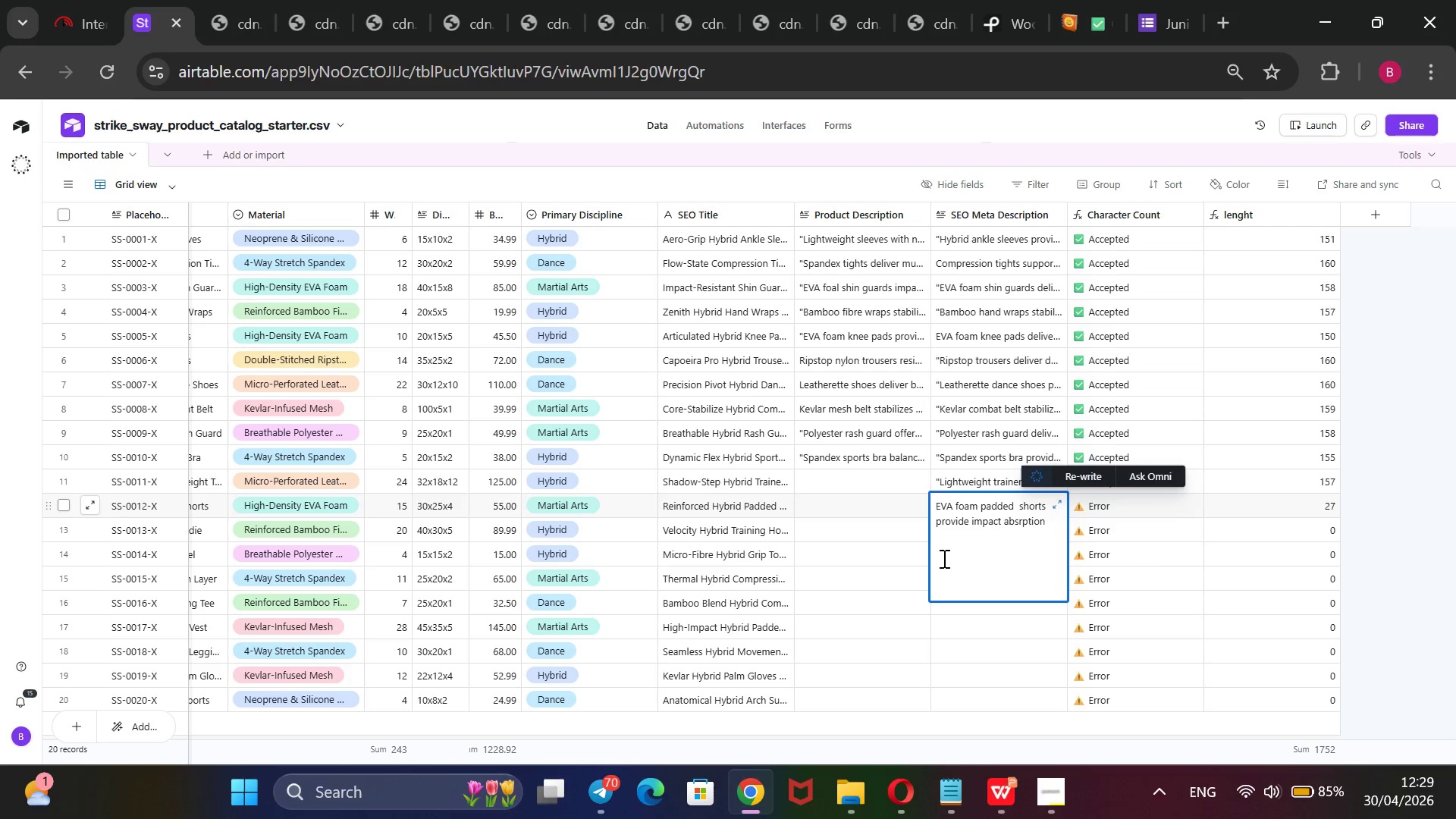 
key(ArrowLeft)
 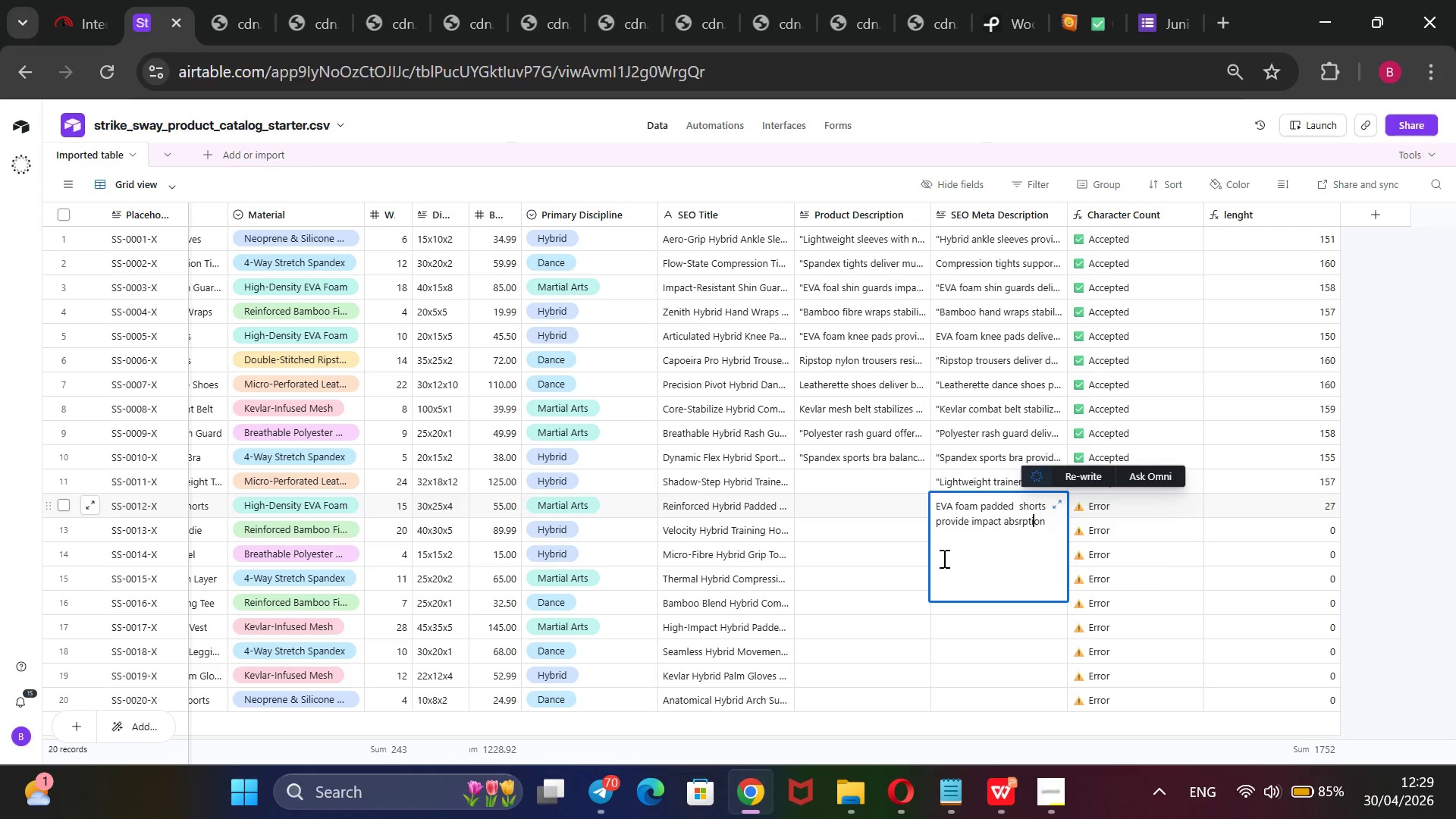 
key(ArrowLeft)
 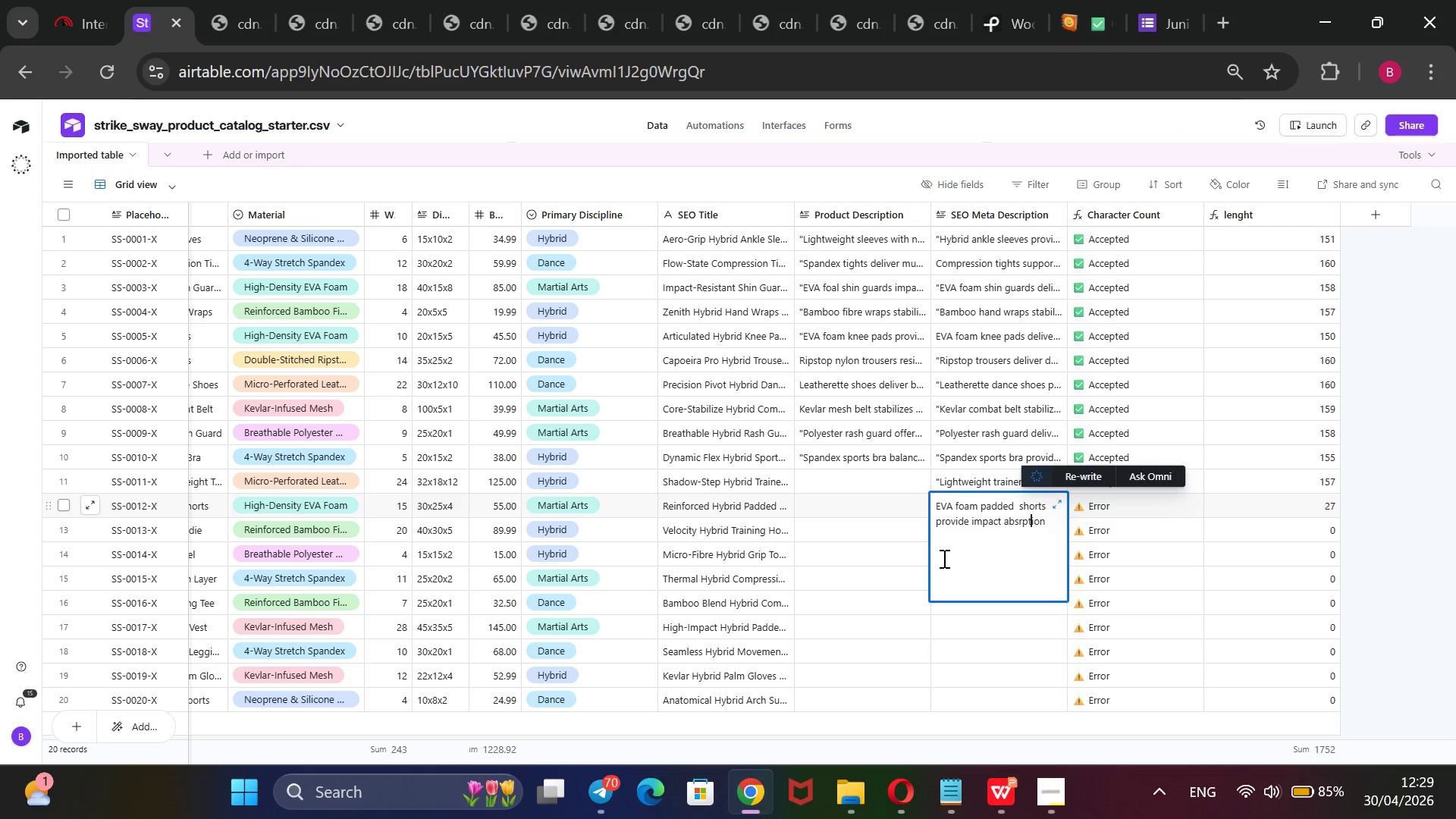 
key(ArrowLeft)
 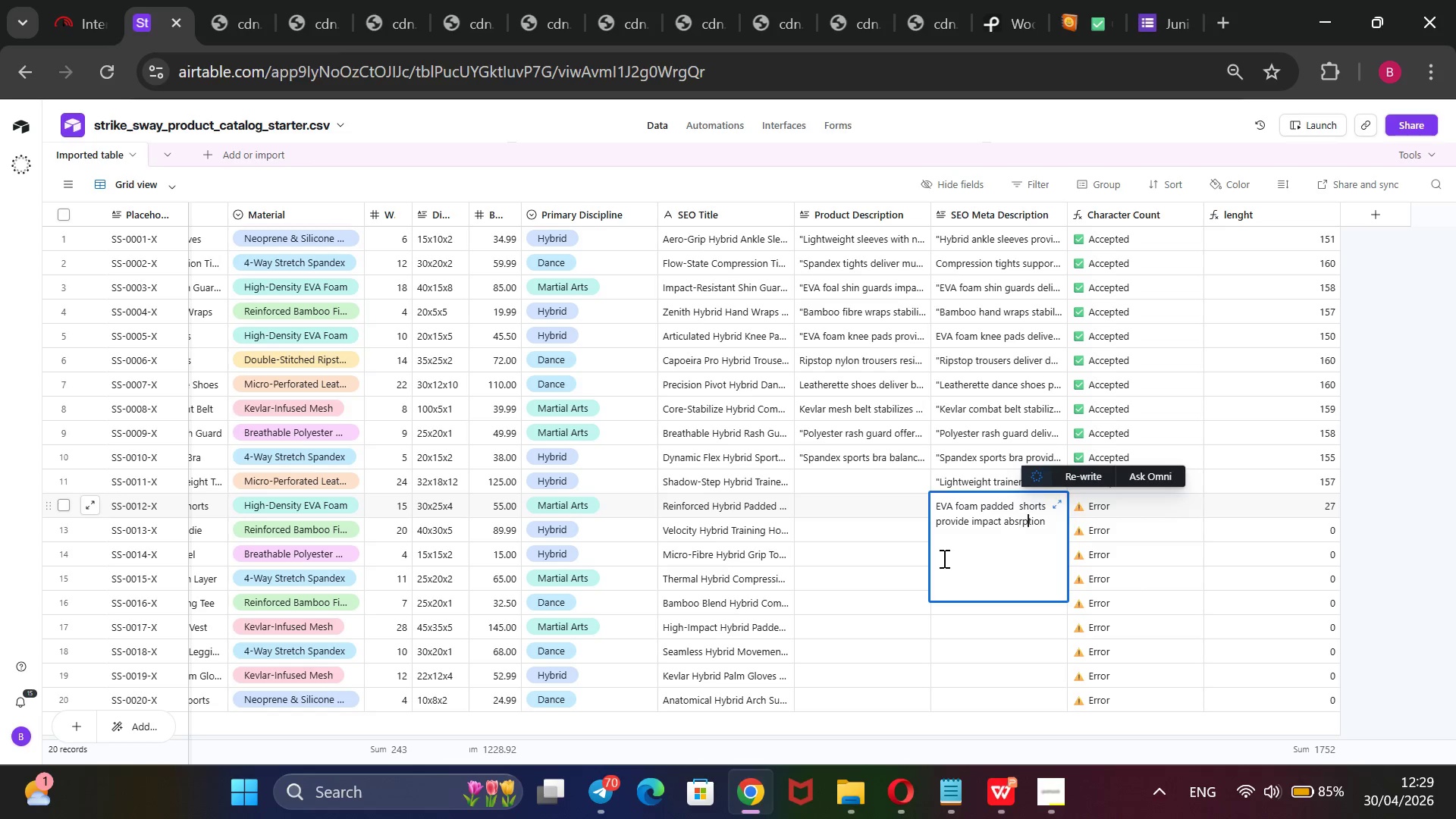 
key(ArrowLeft)
 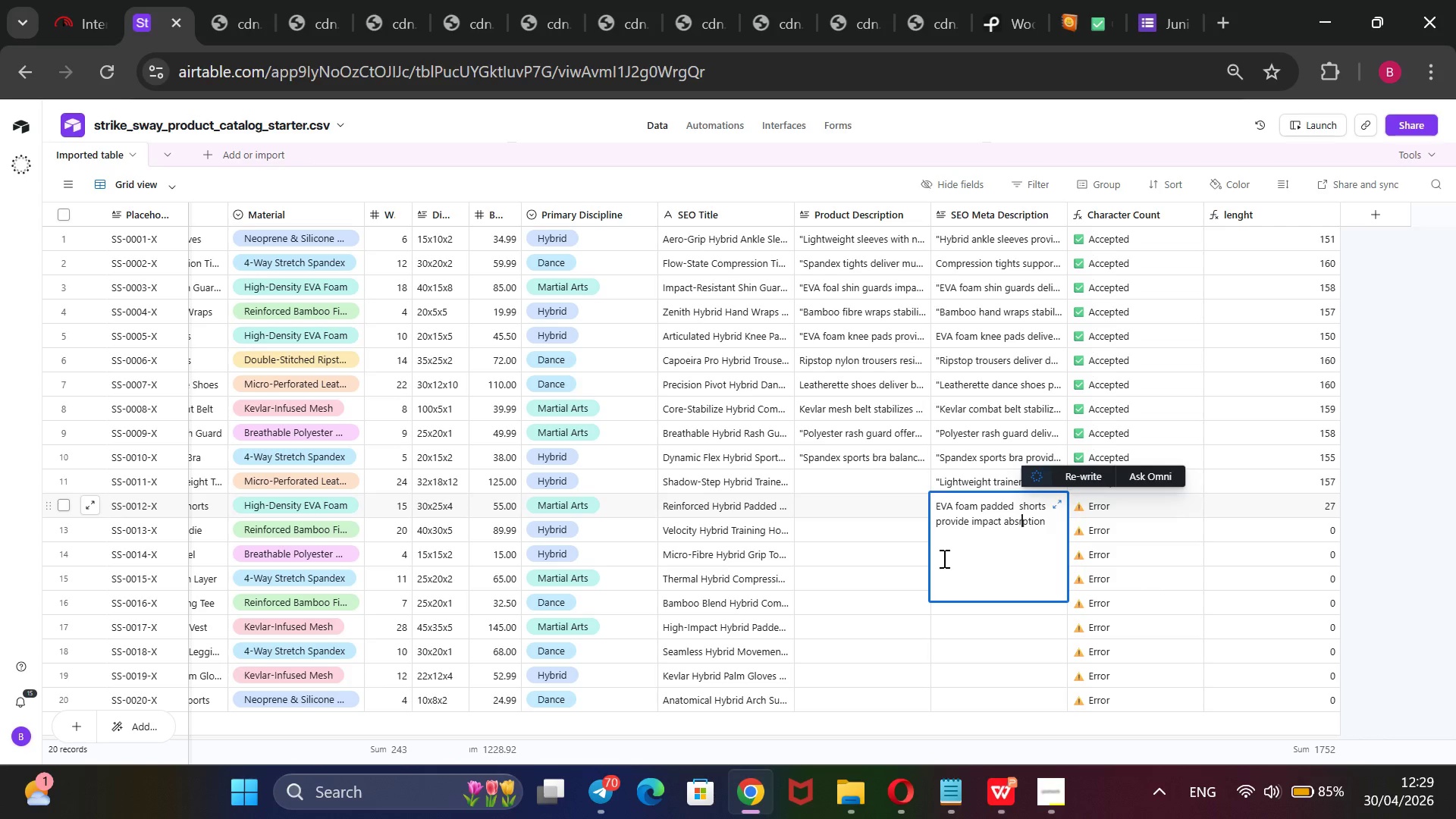 
key(ArrowLeft)
 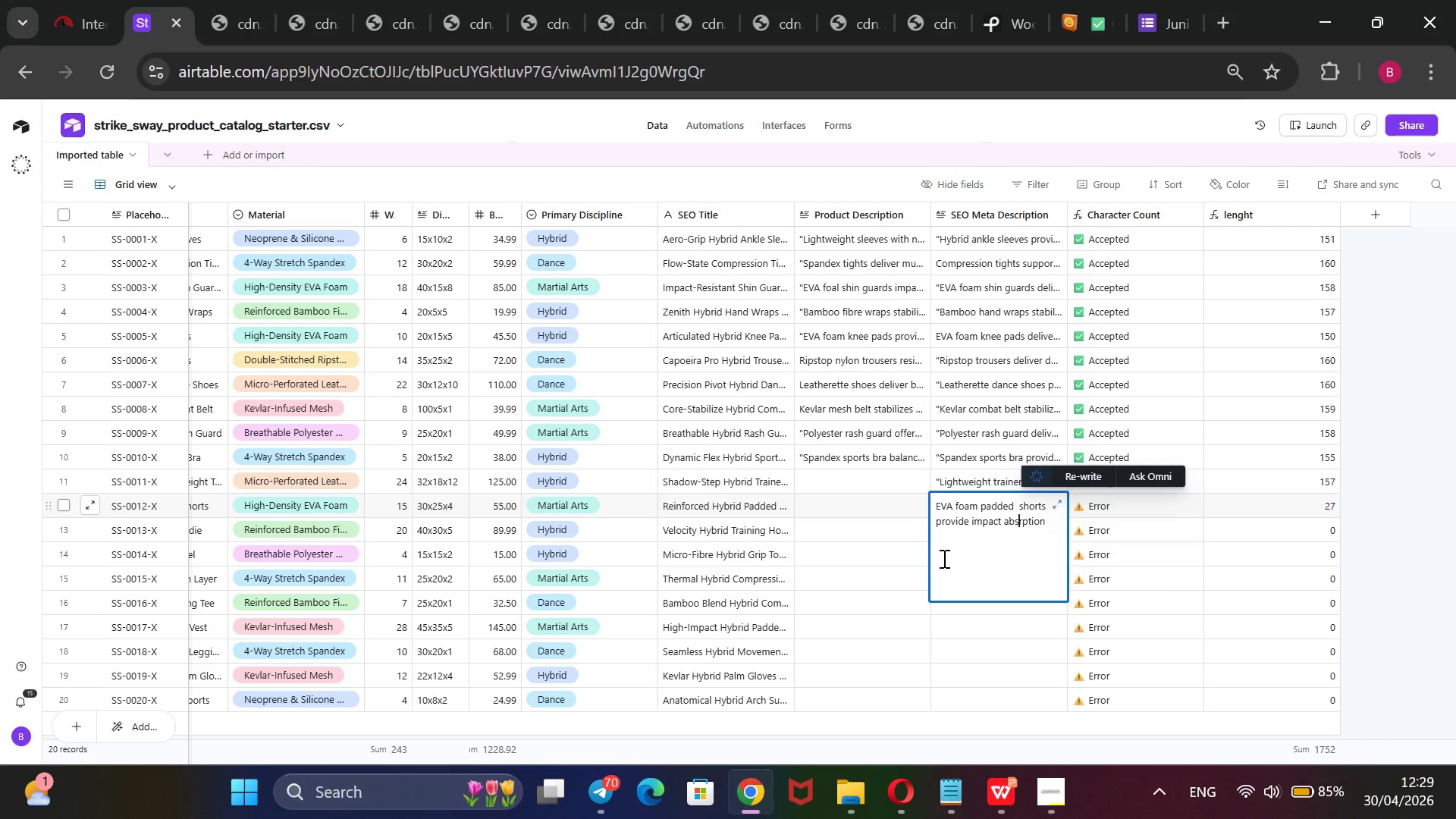 
key(ArrowLeft)
 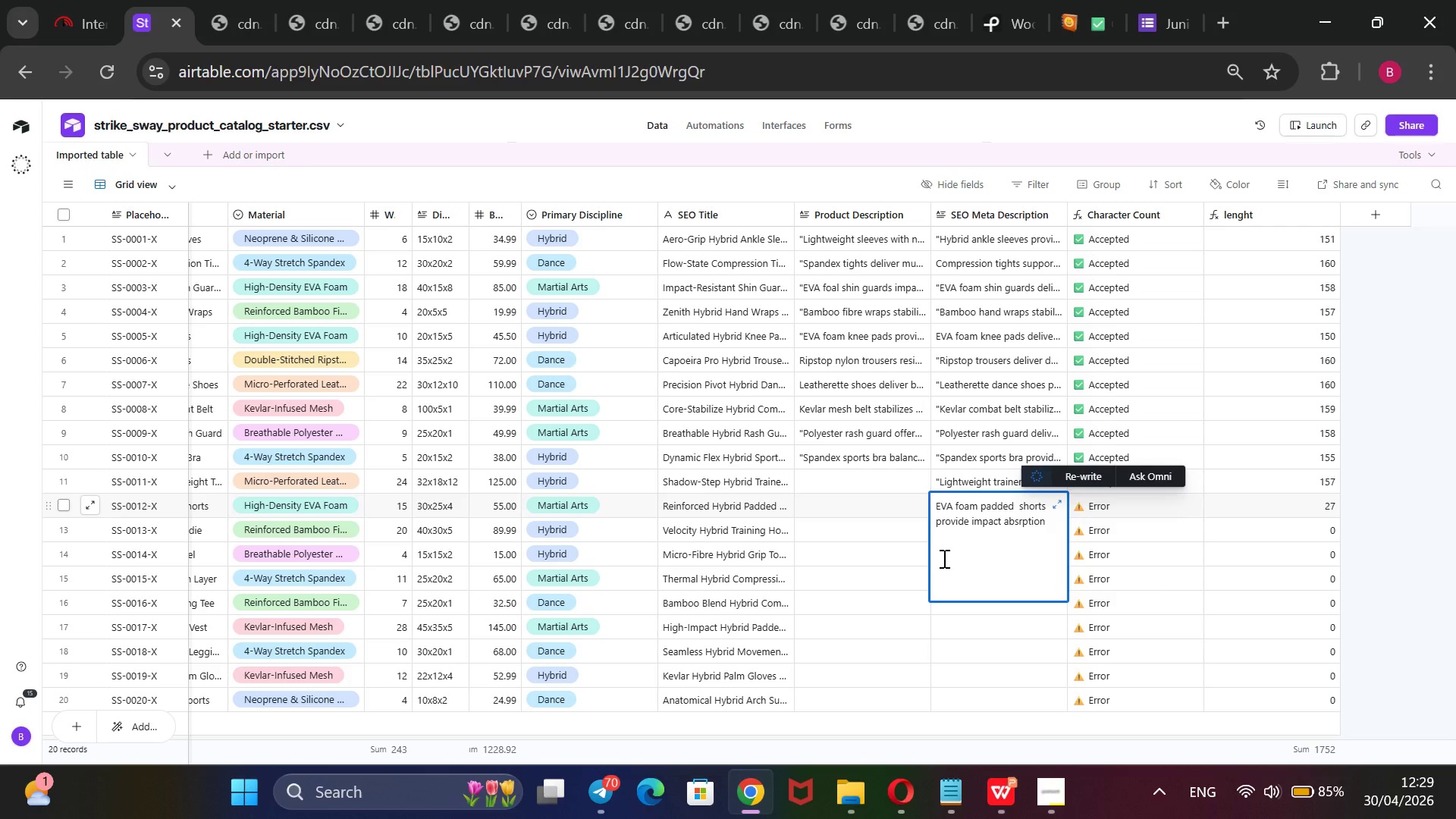 
key(O)
 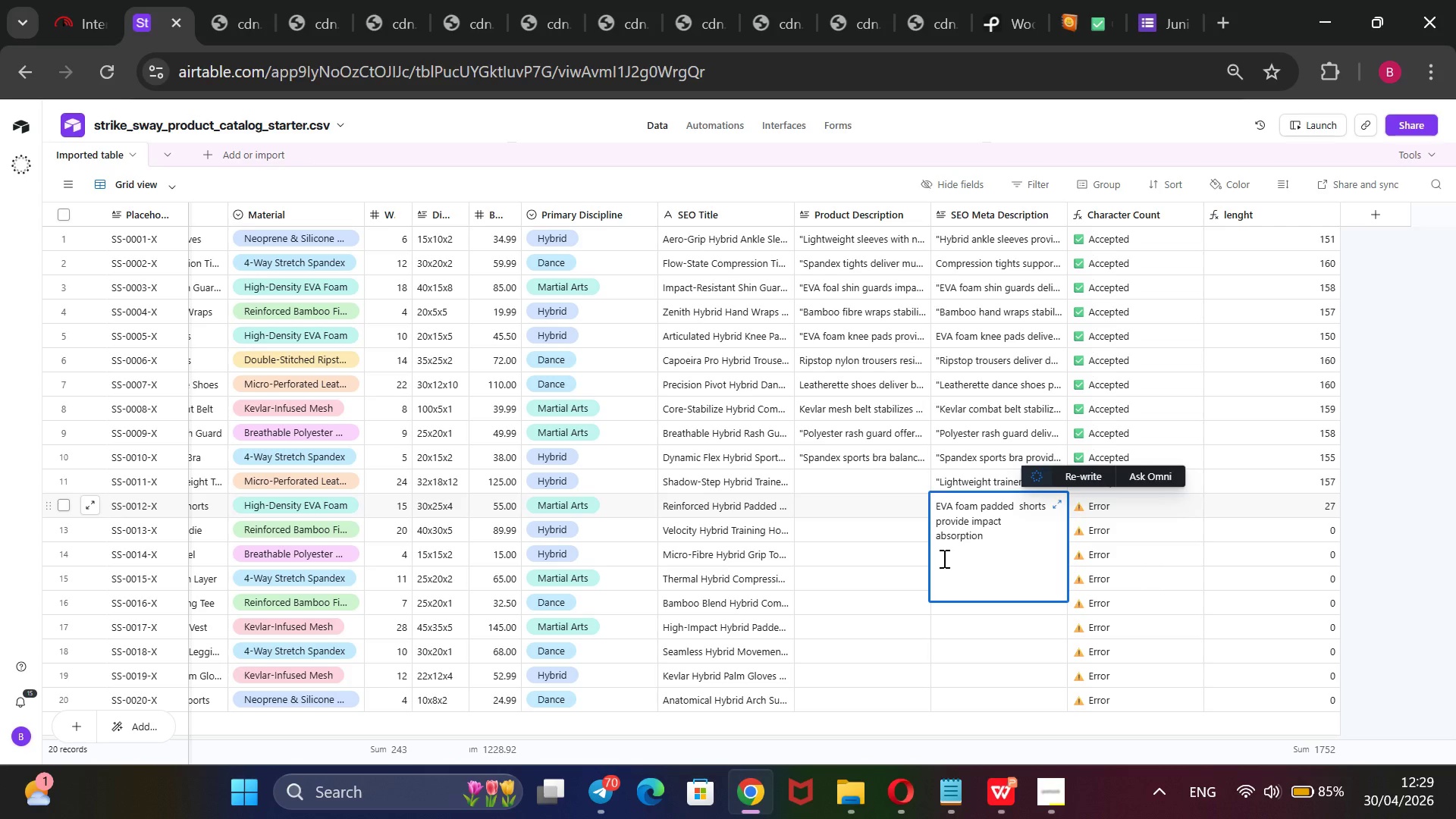 
hold_key(key=ArrowRight, duration=0.69)
 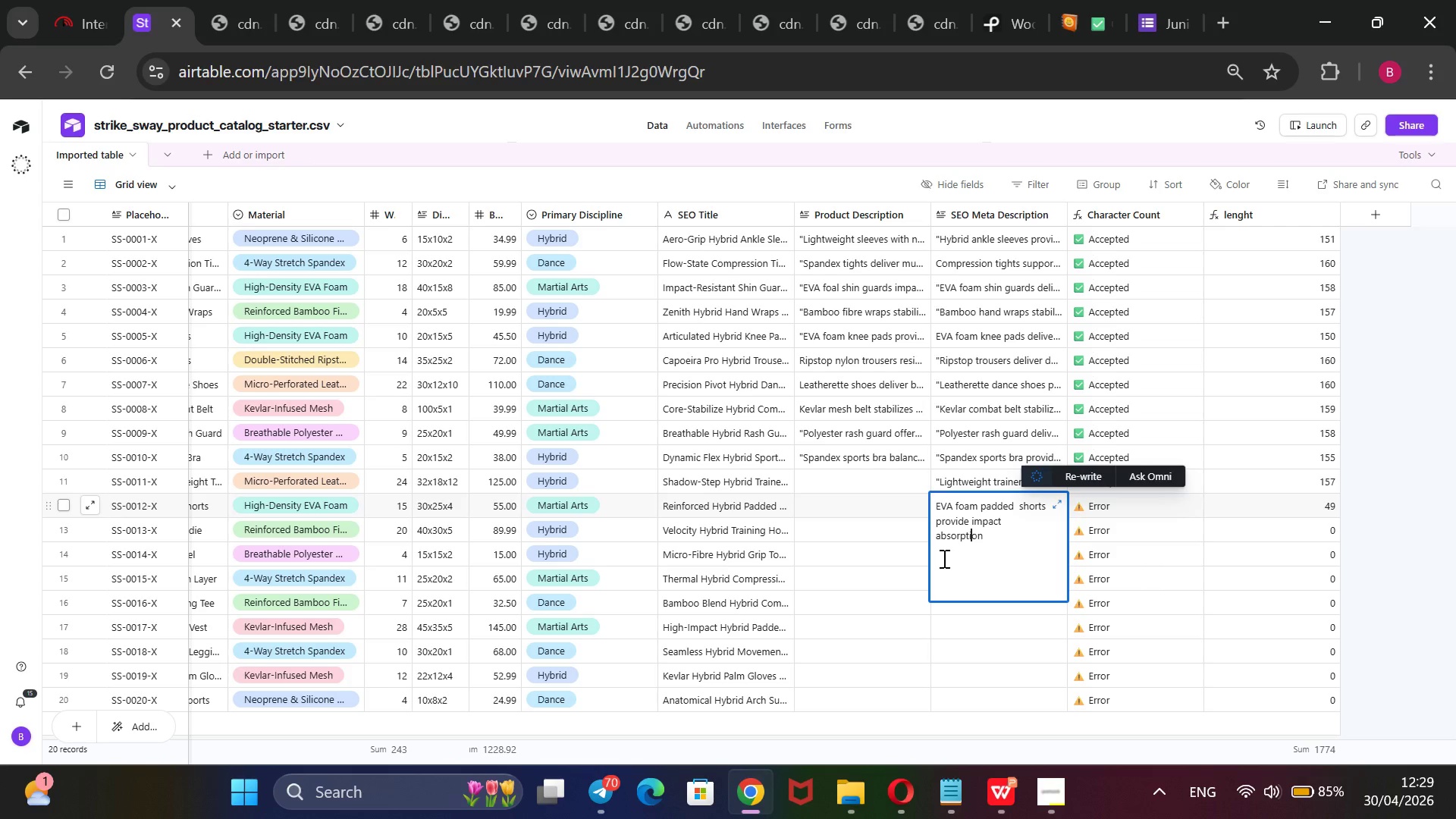 
key(ArrowRight)
 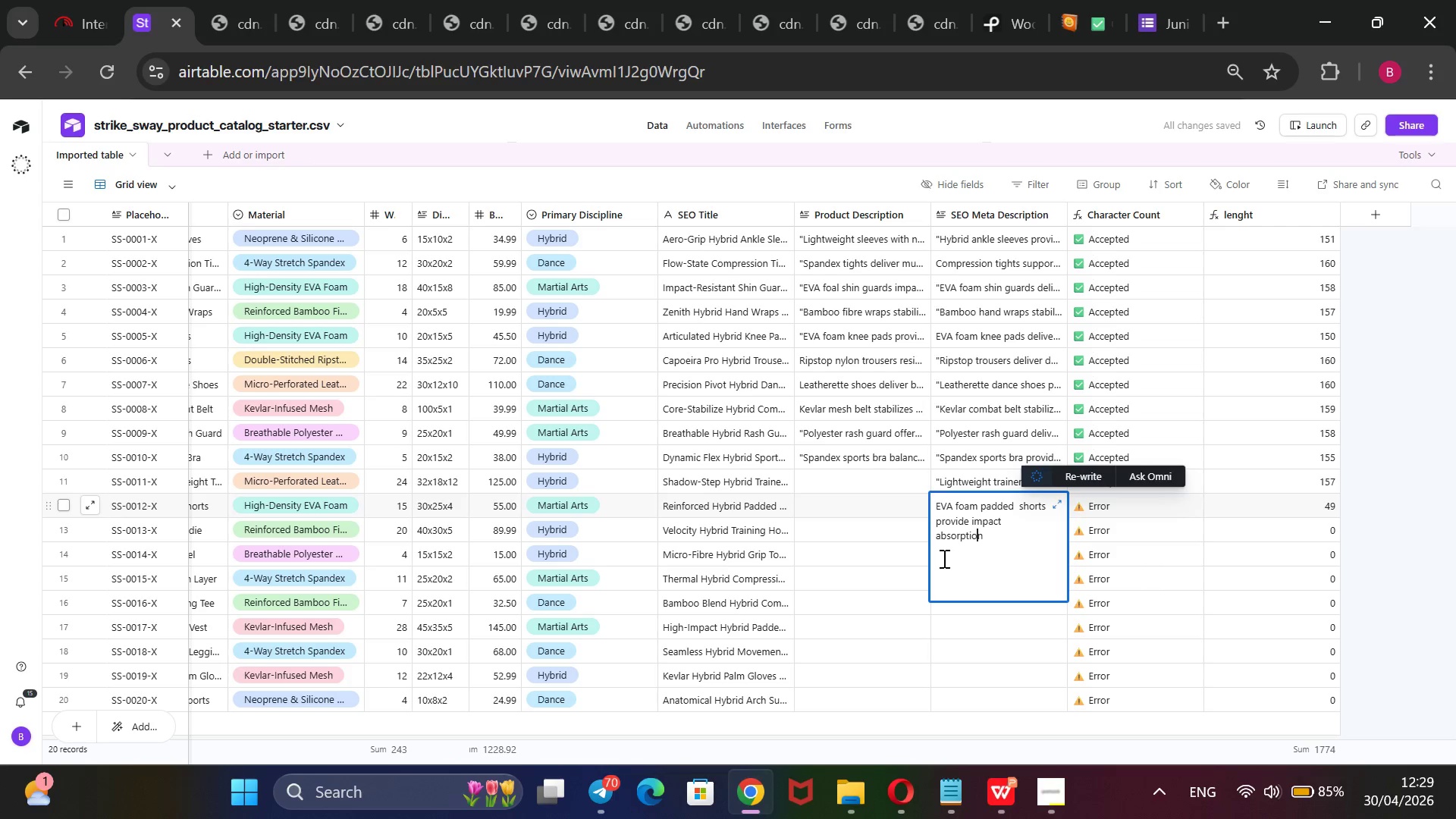 
key(ArrowRight)
 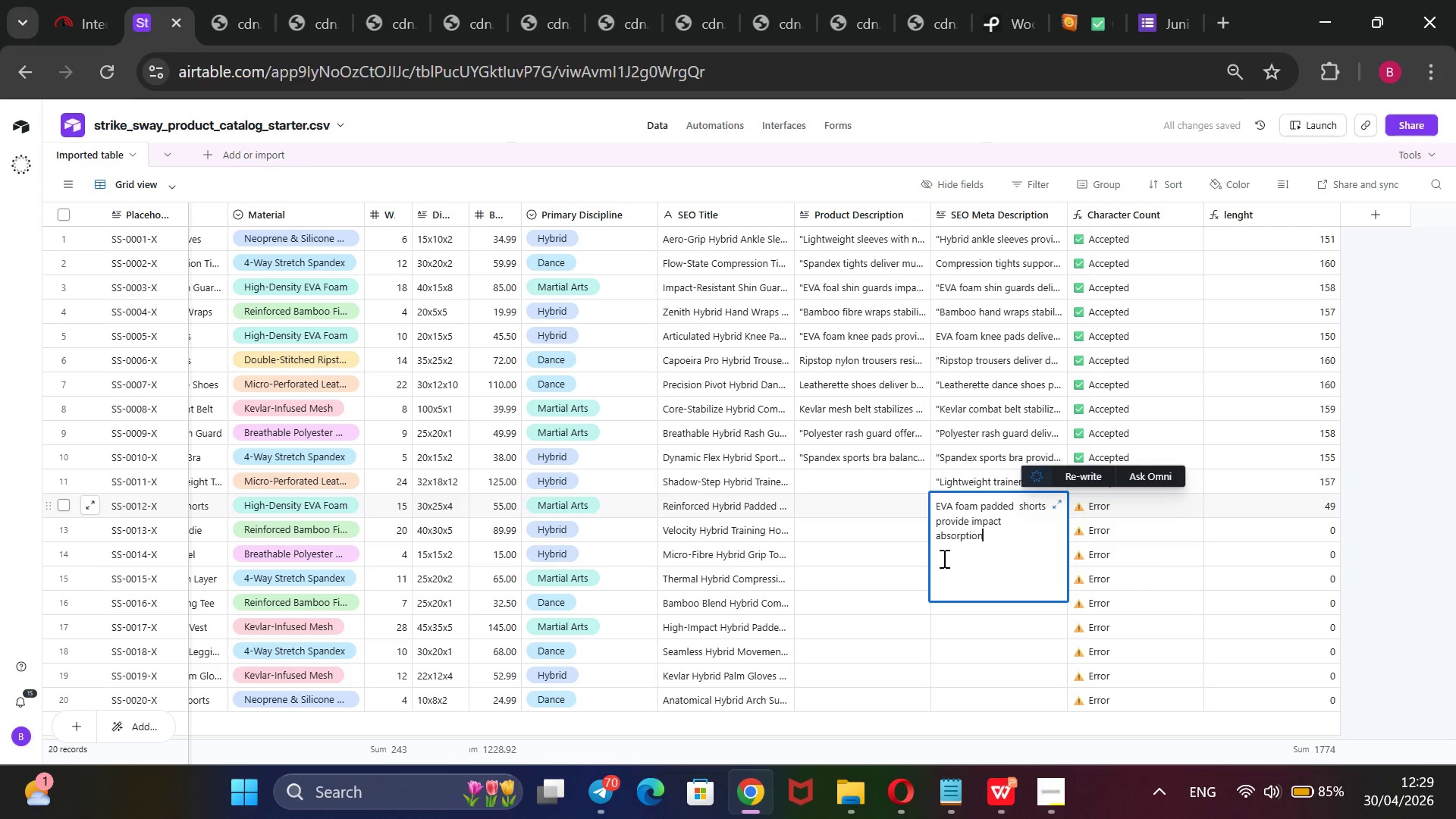 
key(ArrowRight)
 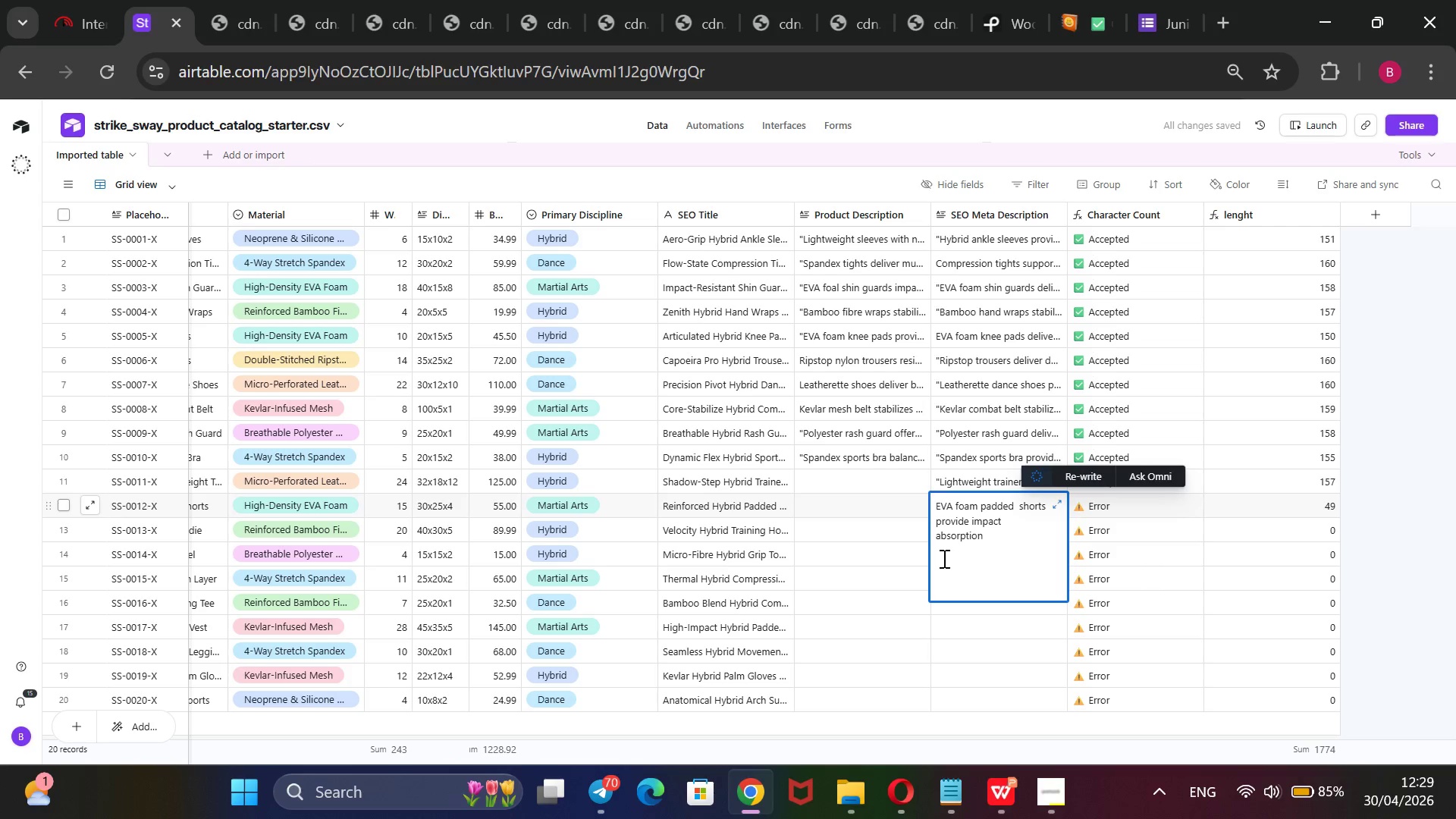 
type(, stabilize comfort, and empower hybrid athleres)
key(Backspace)
key(Backspace)
key(Backspace)
type(tes with ergonomic support, lasting durability, and dance-readu)
key(Backspace)
type(y mobility.@)
 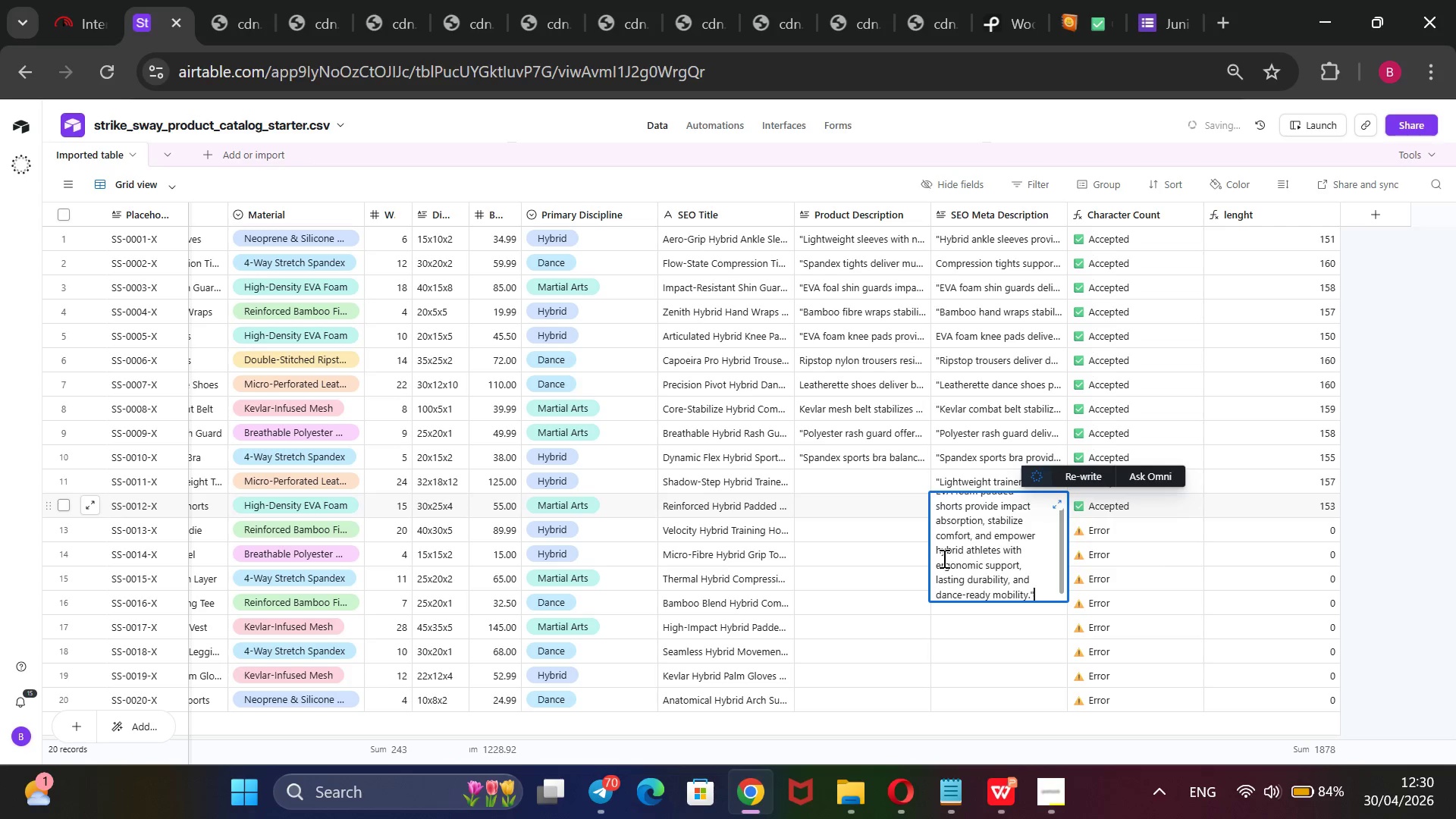 
hold_key(key=ArrowUp, duration=0.55)
 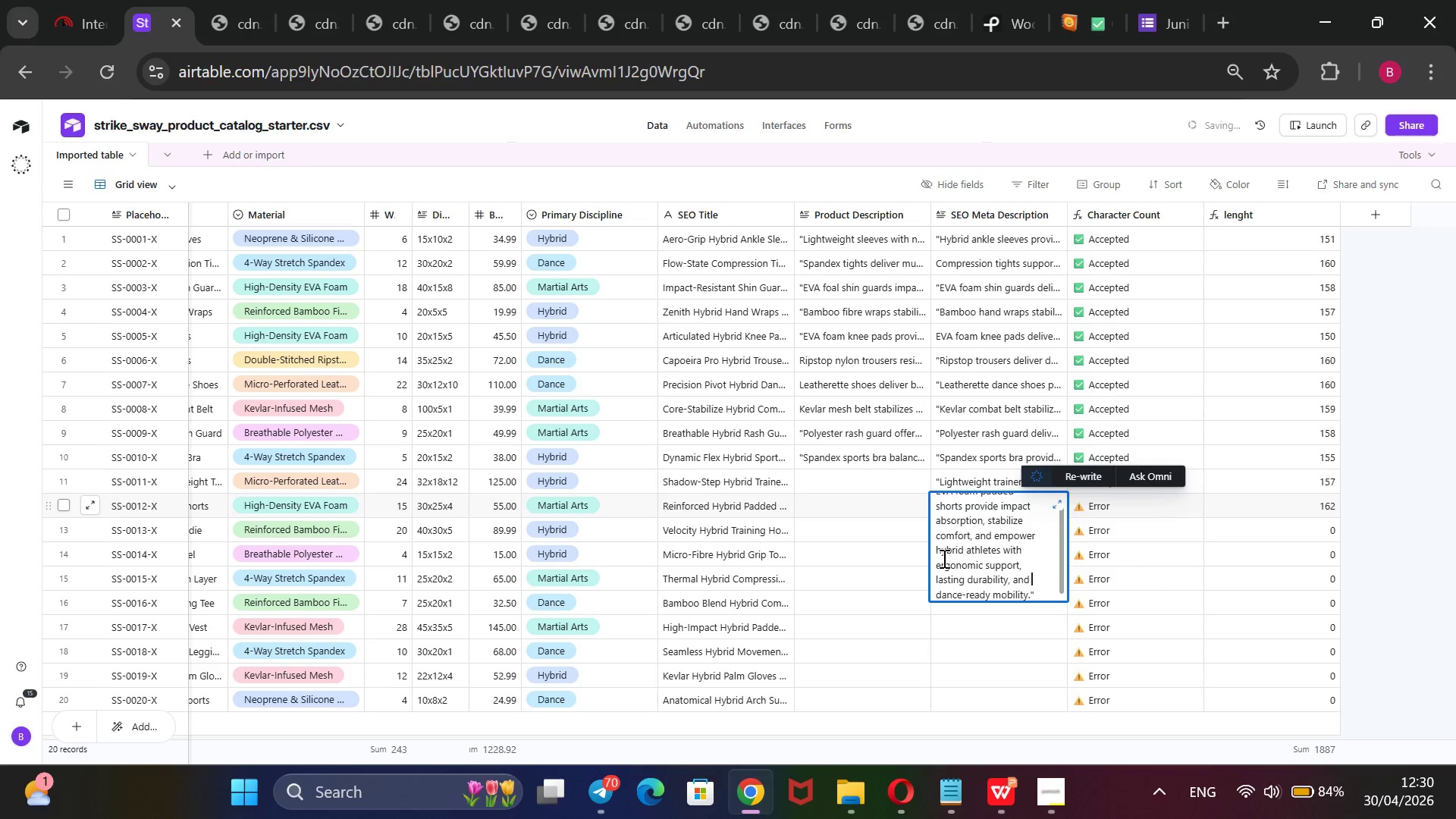 
hold_key(key=ArrowDown, duration=0.41)
 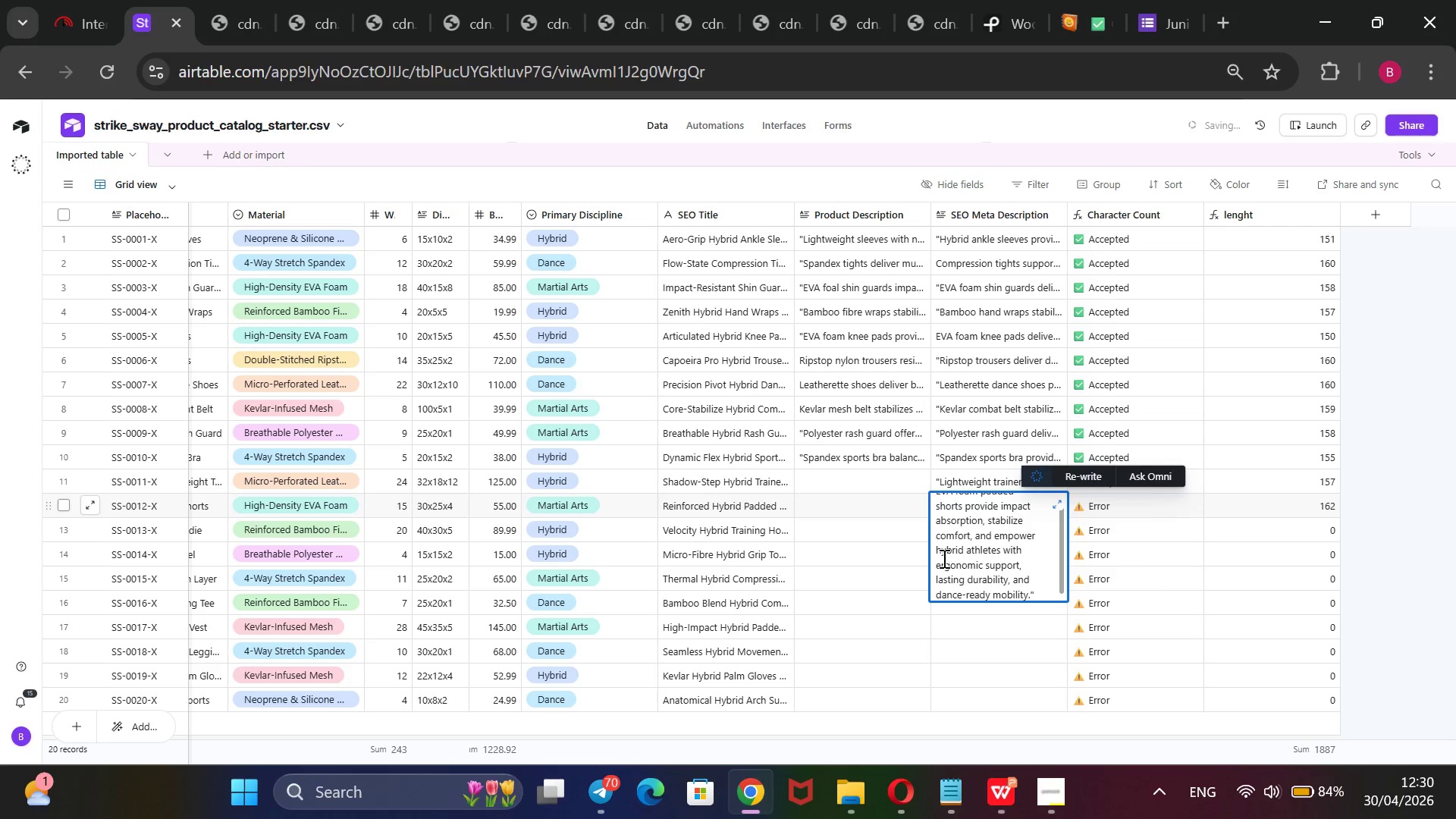 
hold_key(key=ArrowLeft, duration=0.89)
 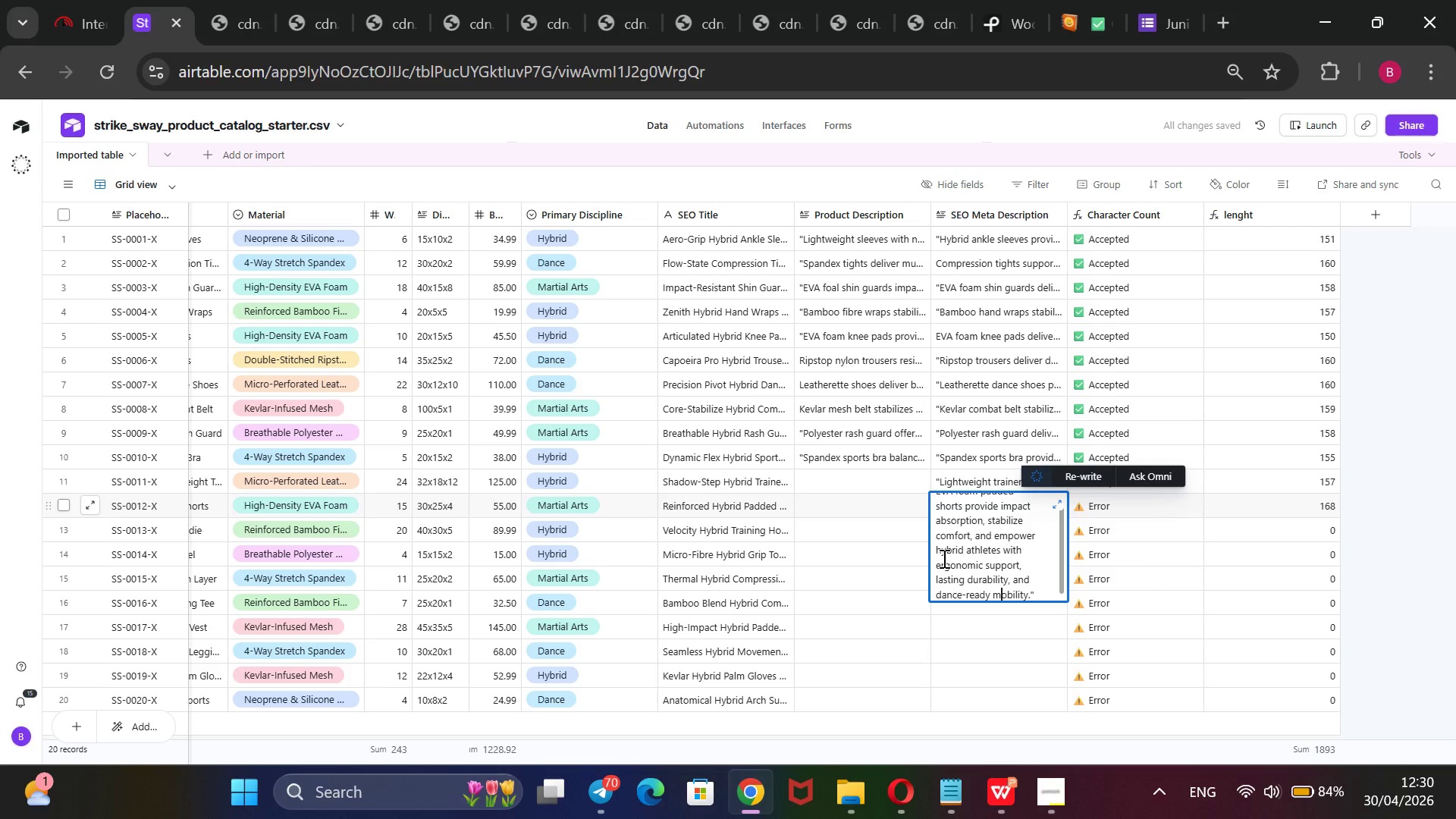 
key(ArrowLeft)
 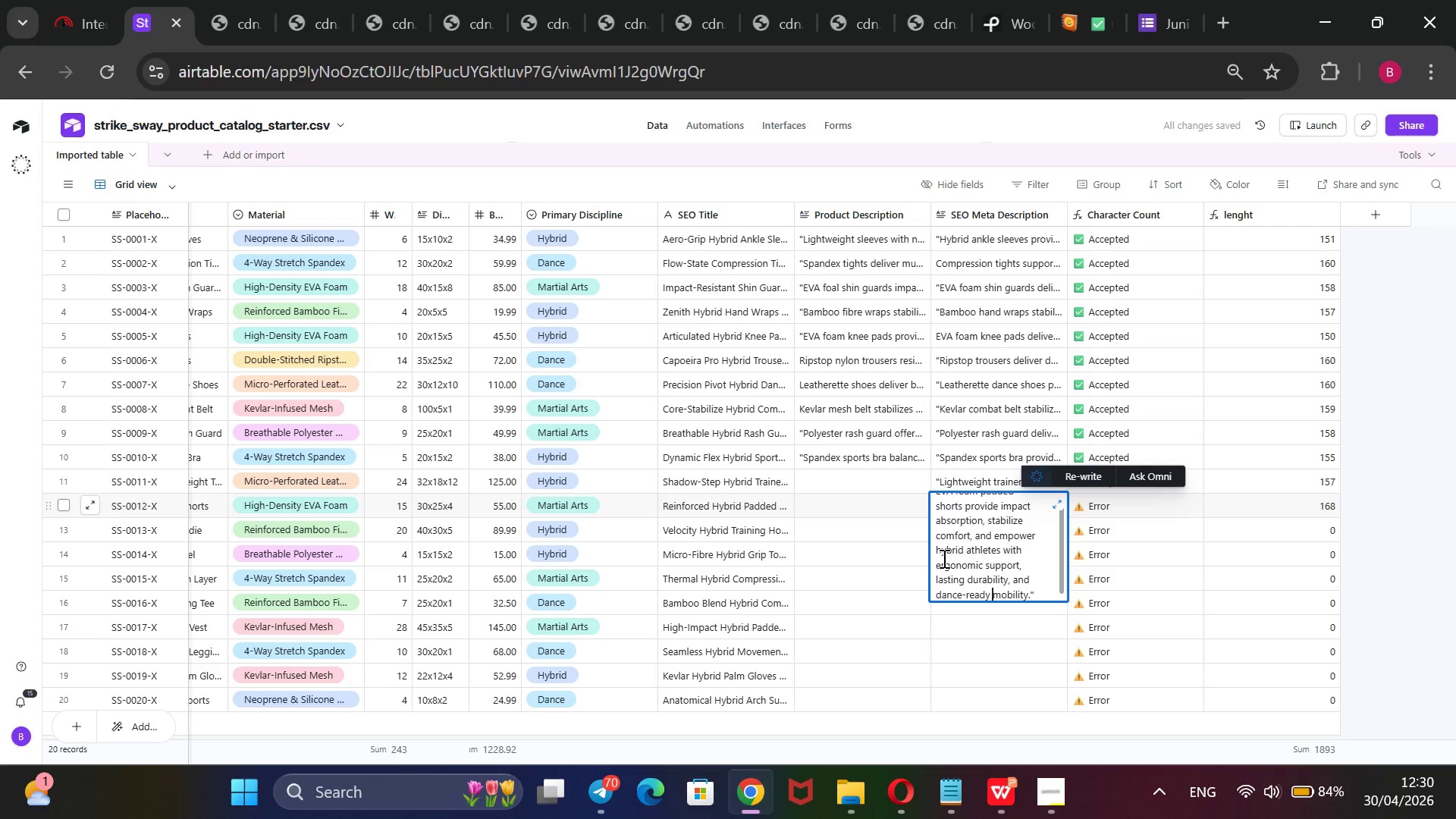 
key(ArrowLeft)
 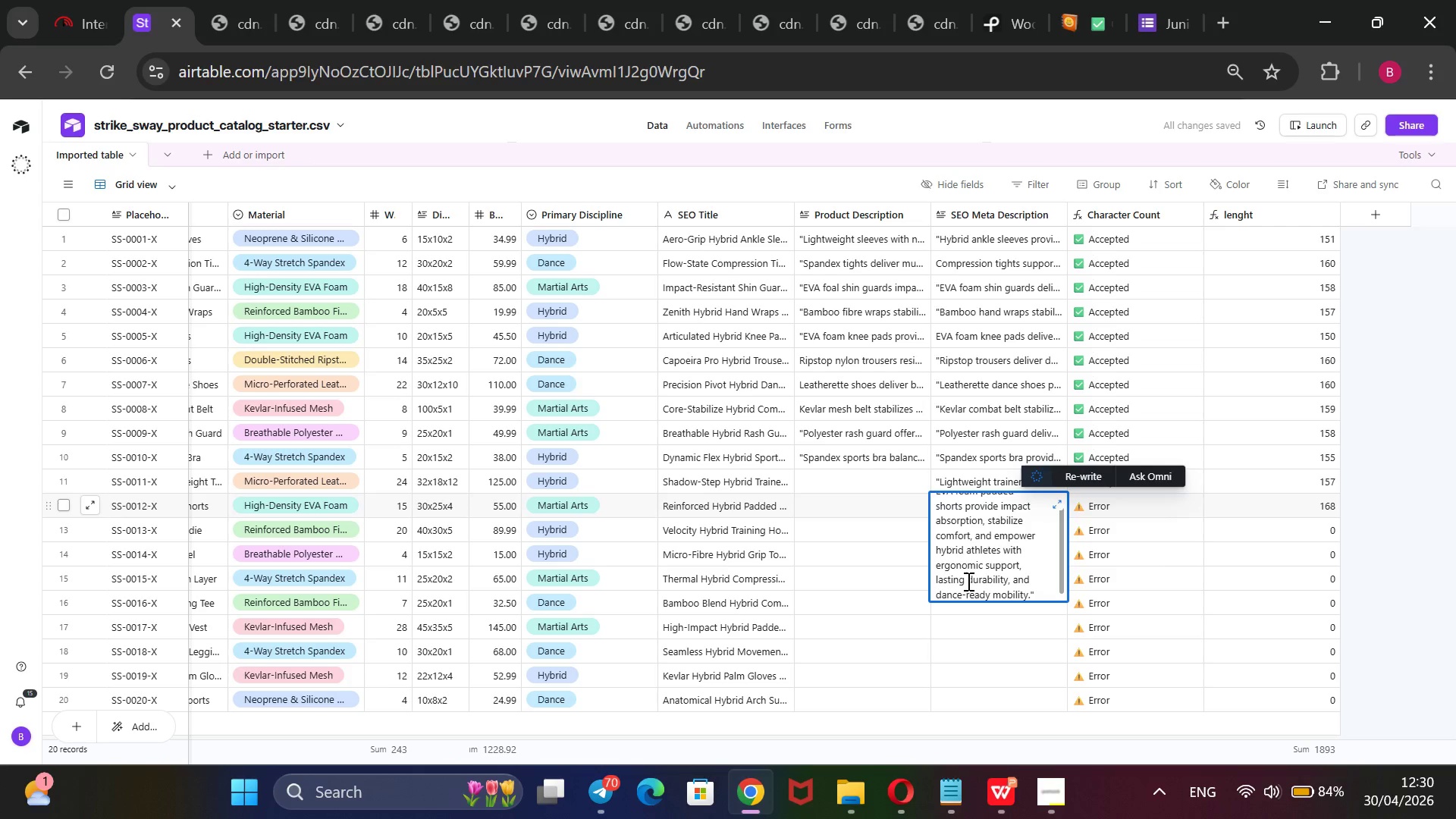 
left_click_drag(start_coordinate=[966, 582], to_coordinate=[937, 579])
 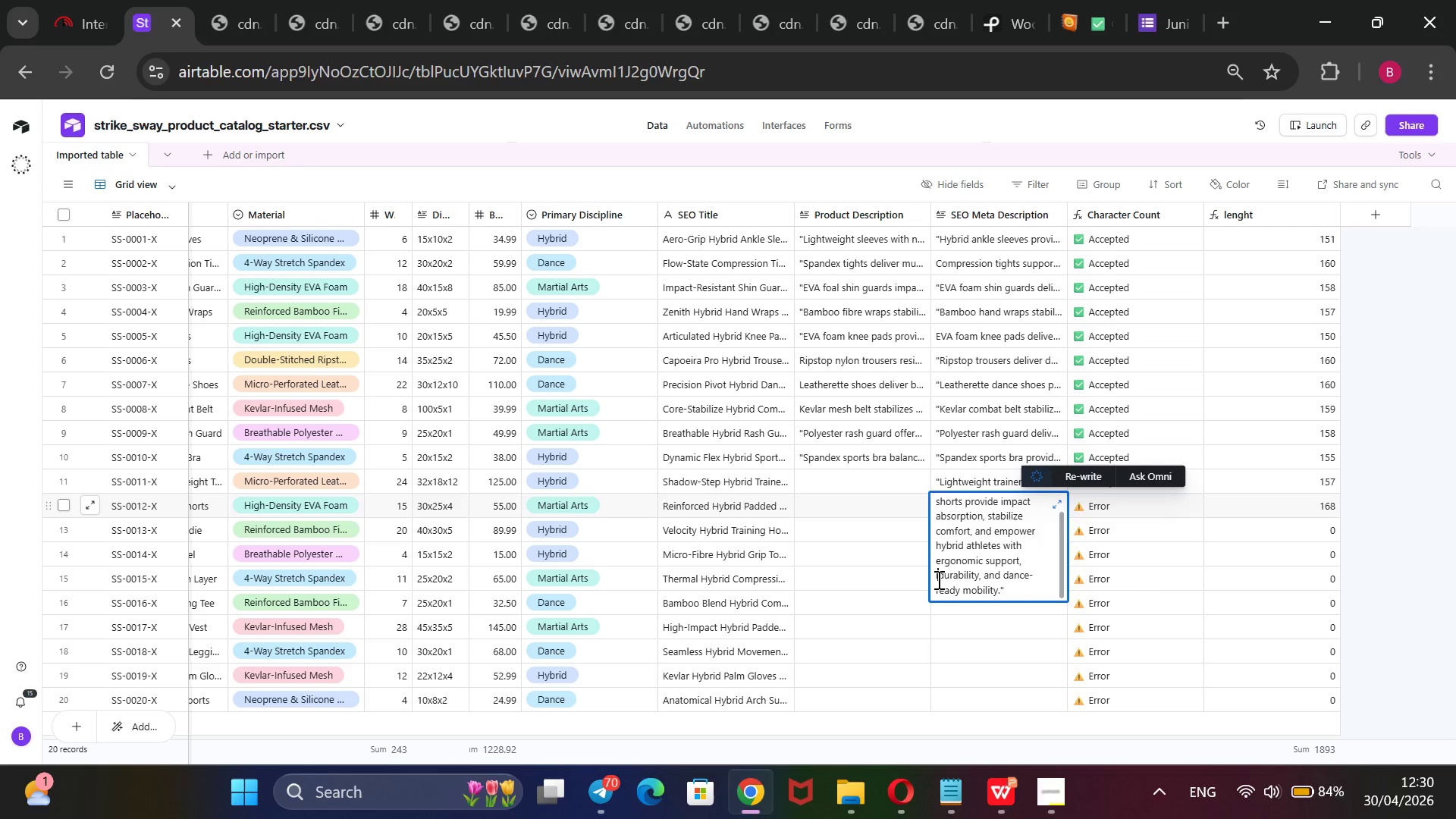 
key(Backspace)
 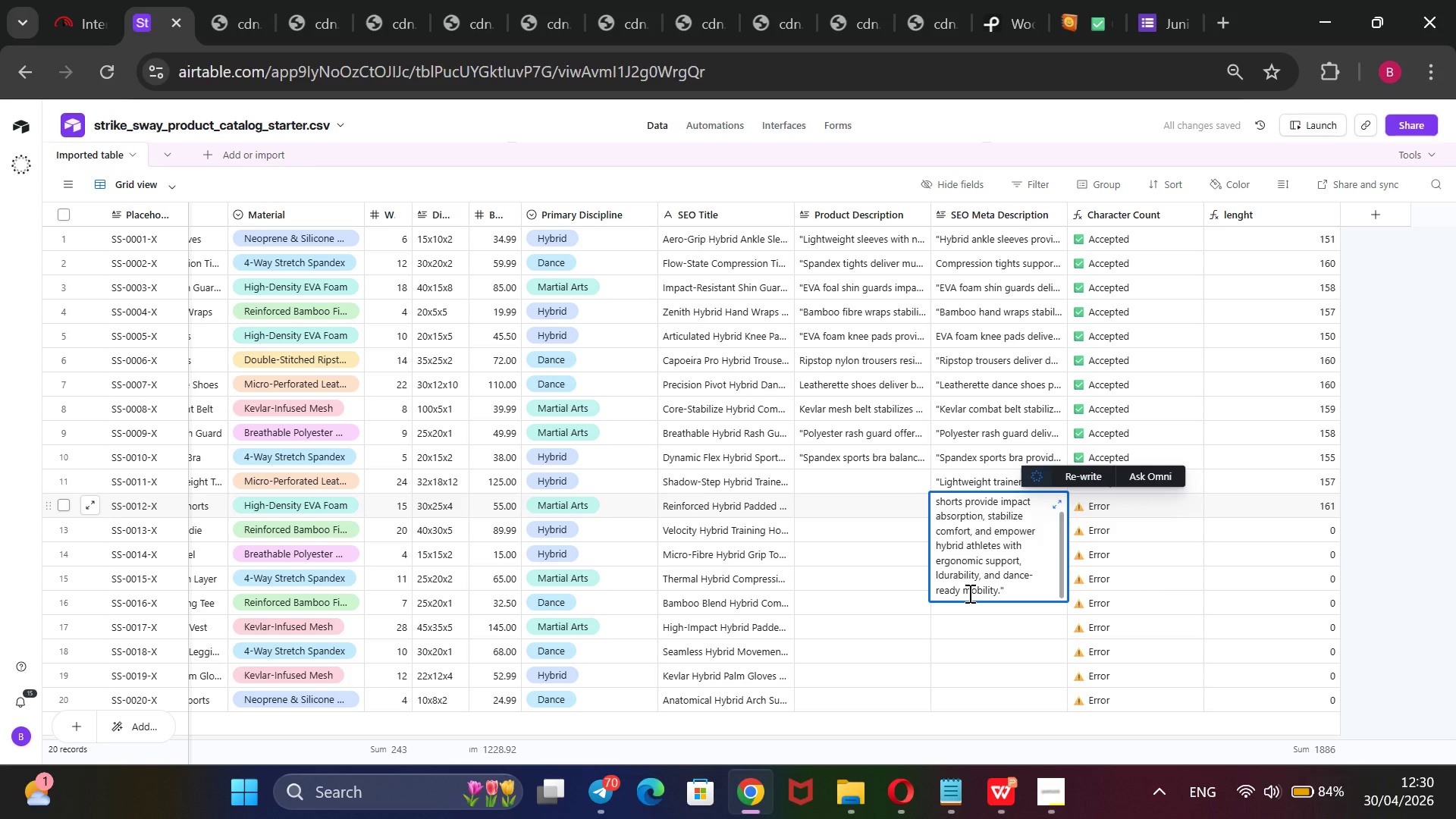 
wait(5.34)
 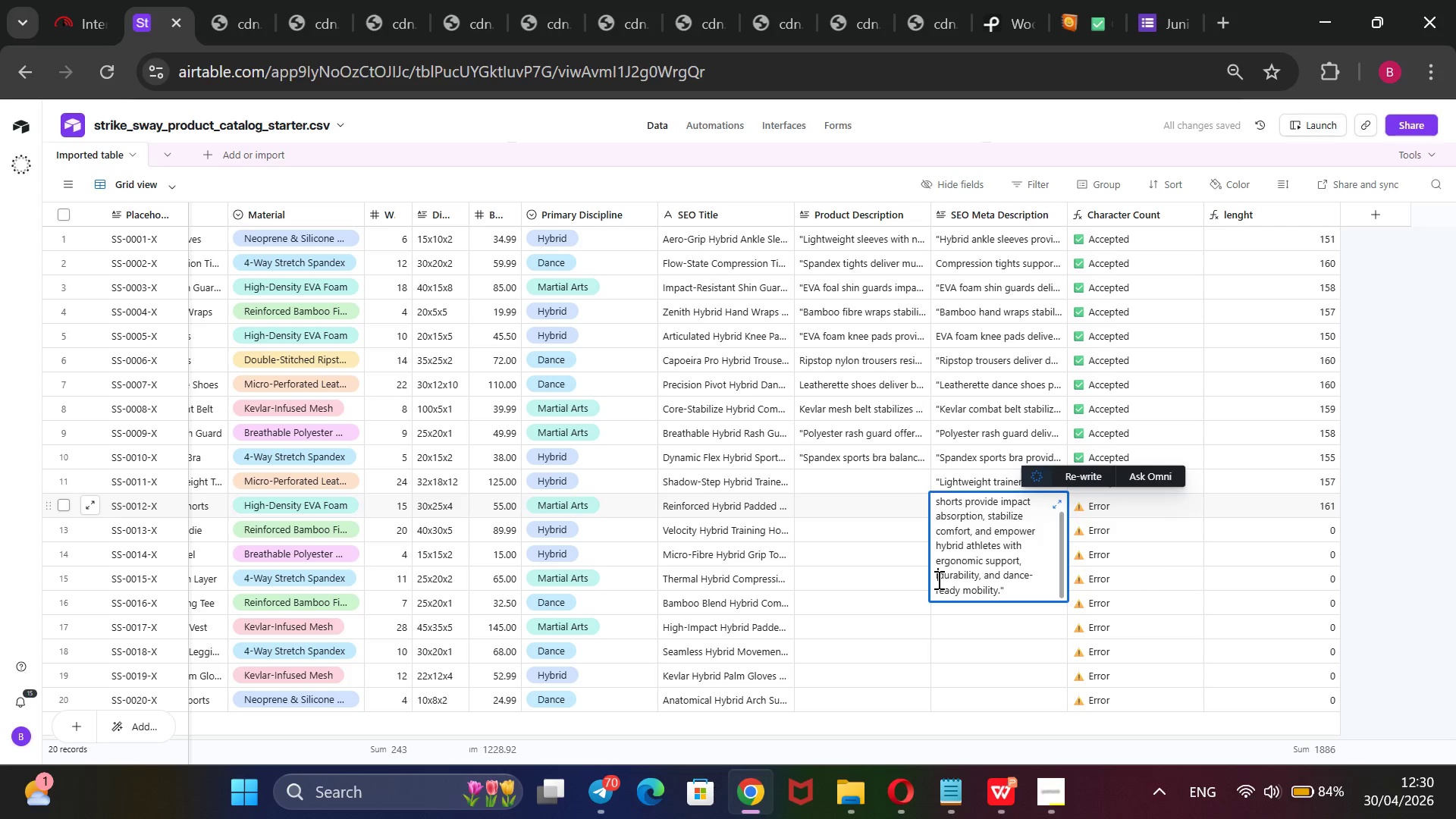 
key(ArrowRight)
 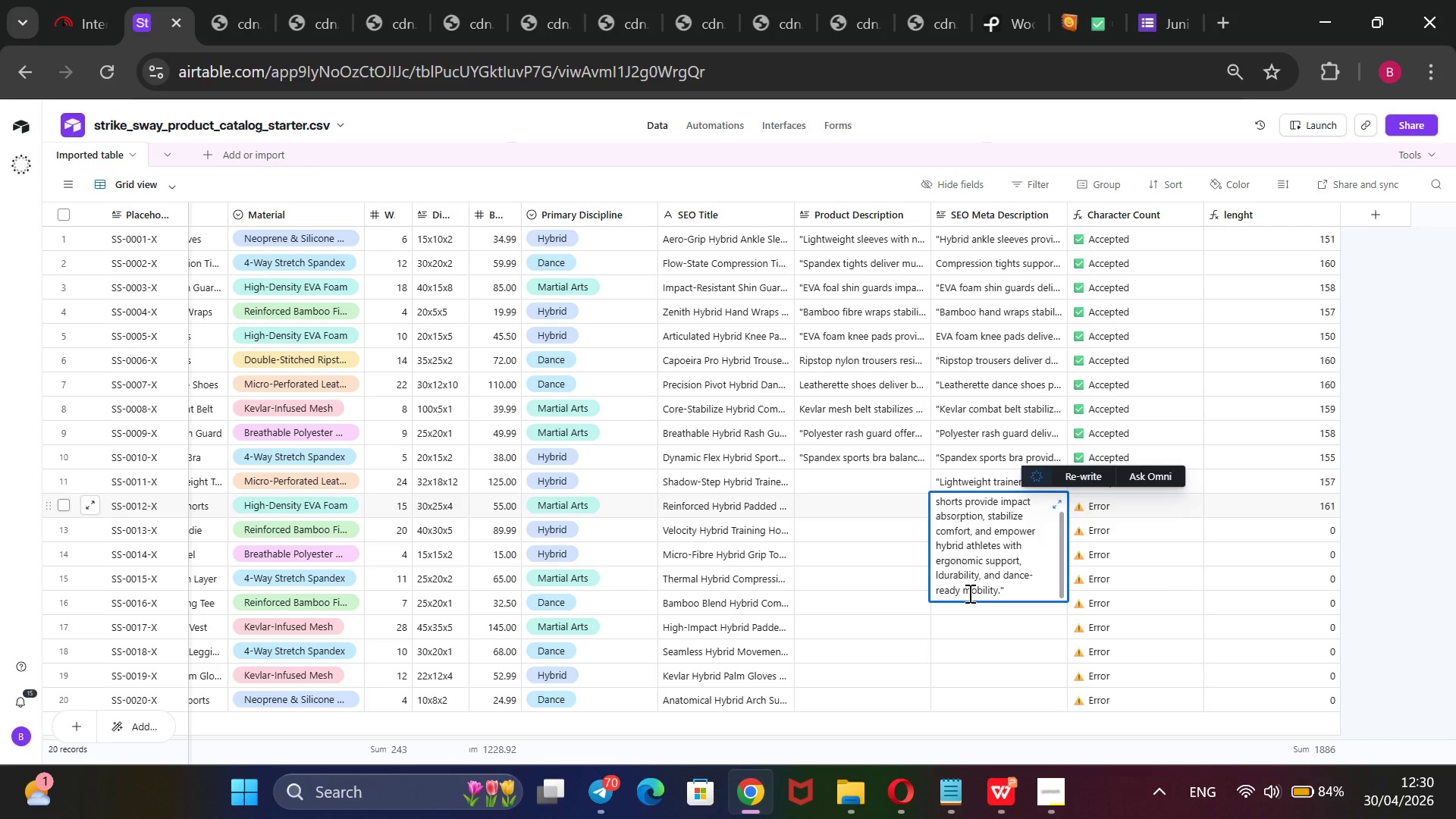 
key(ArrowLeft)
 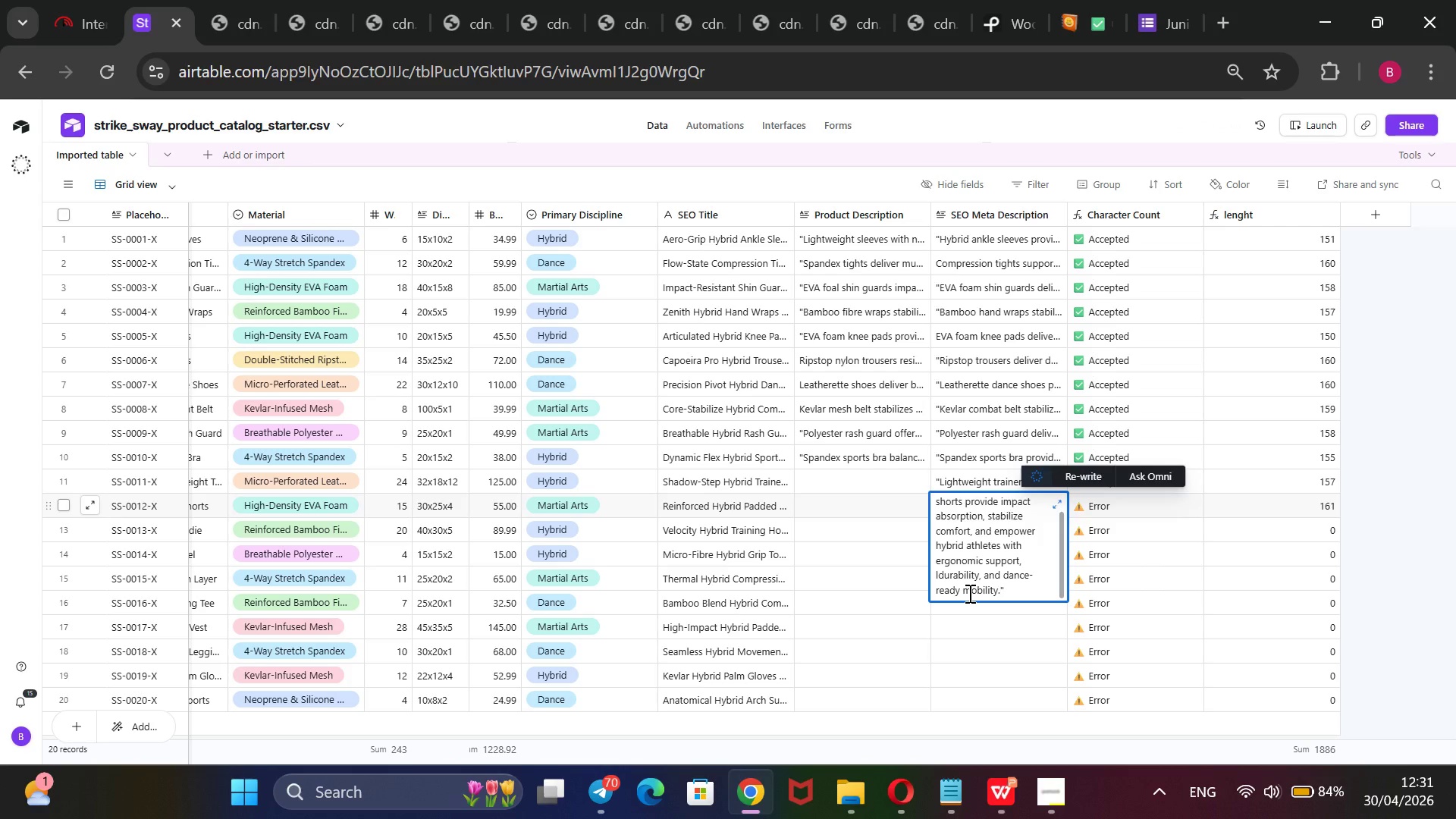 
key(Backspace)
 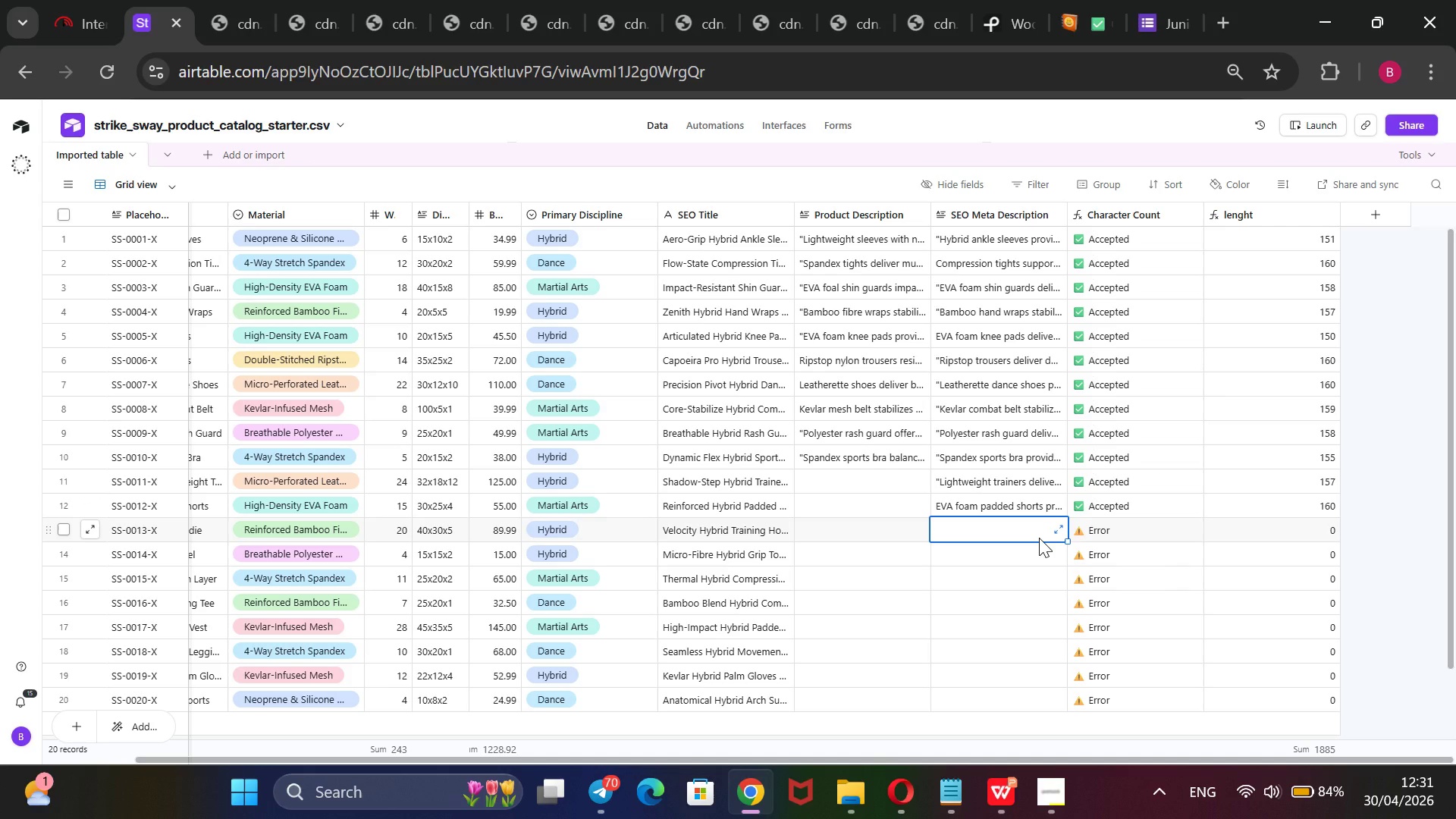 
wait(29.78)
 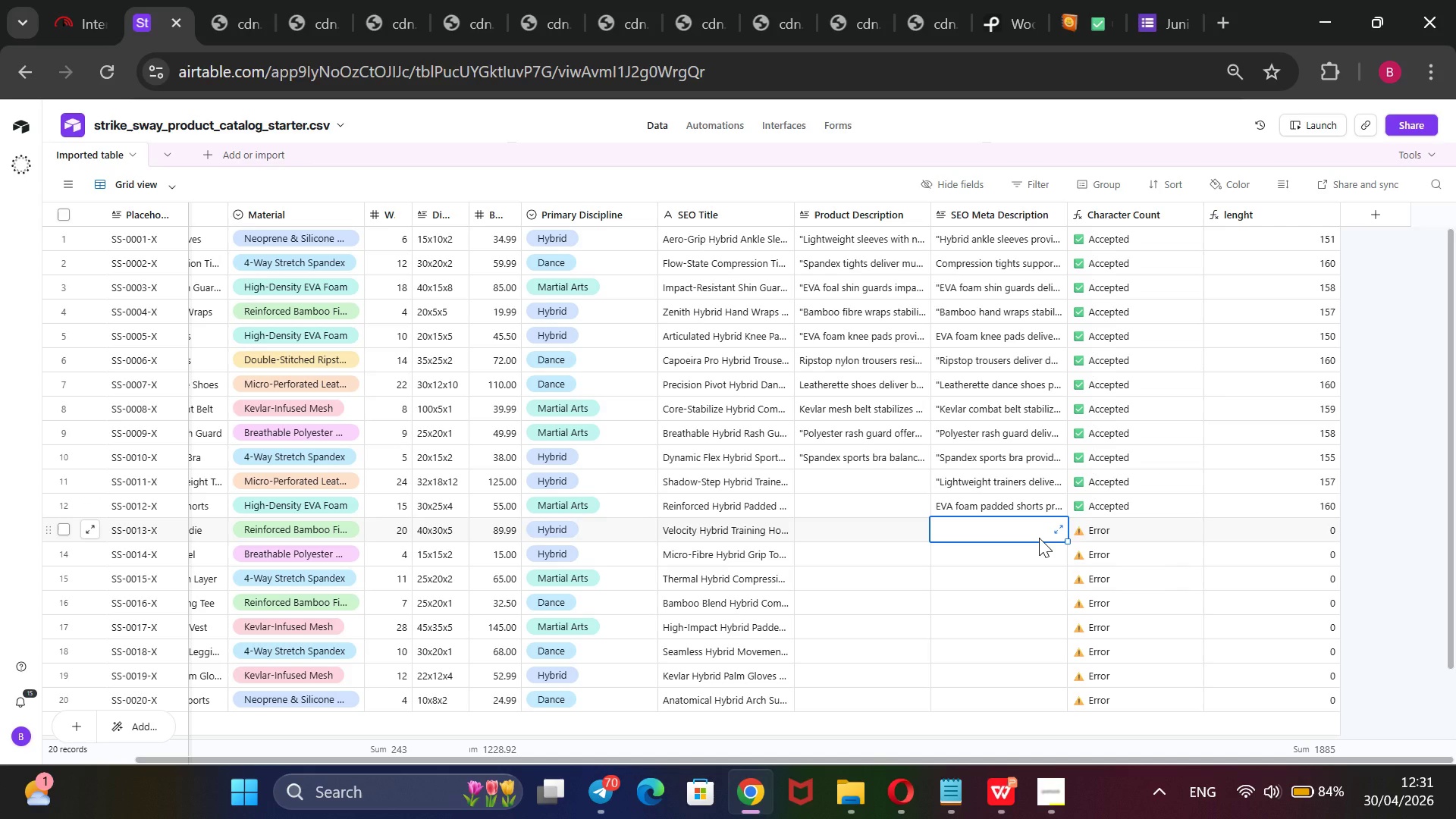 
type(Bamo)
key(Backspace)
type(boo hoodie delivers breathable comfort reincot)
key(Backspace)
type(r)
key(Backspace)
 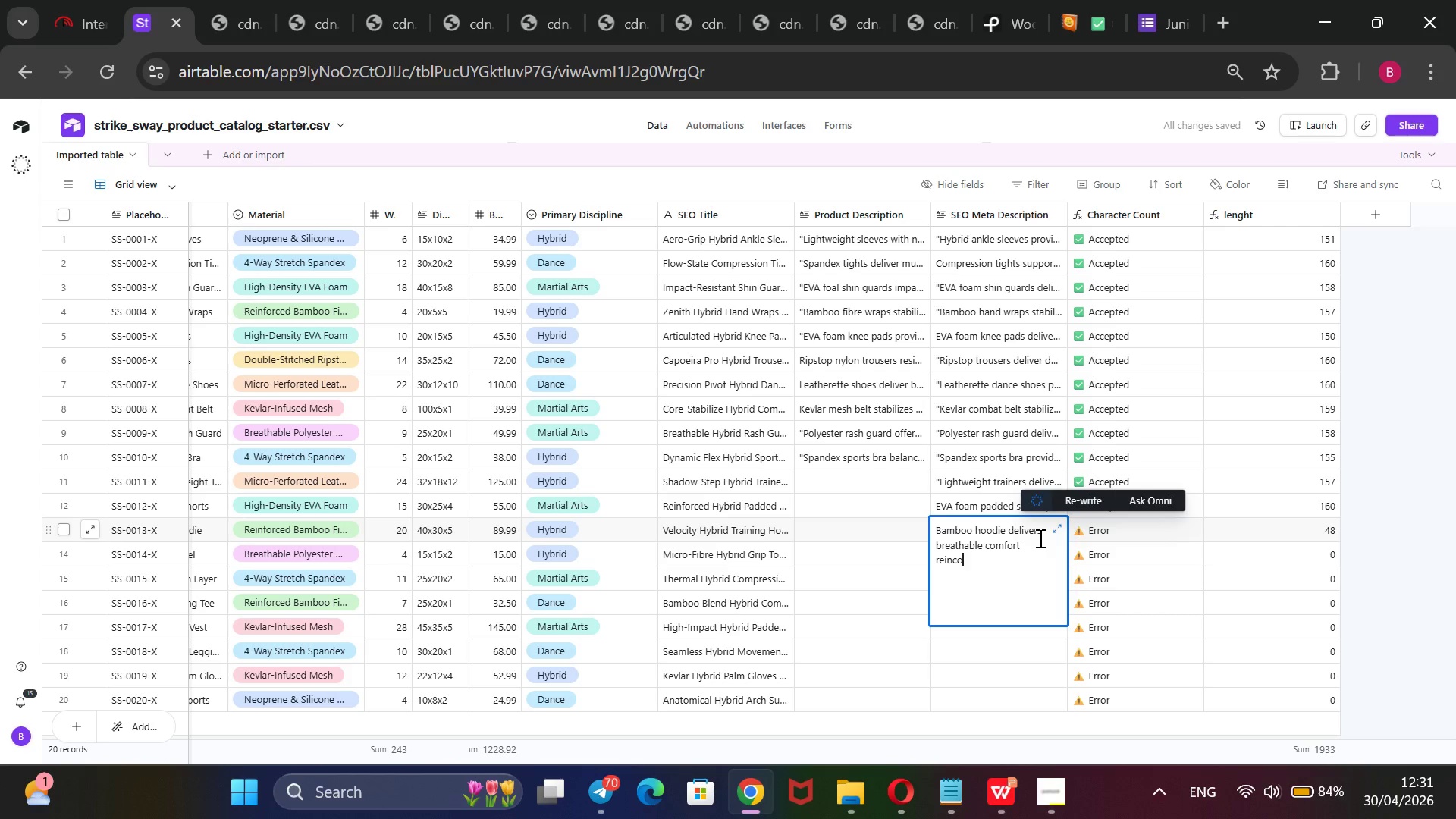 
wait(6.19)
 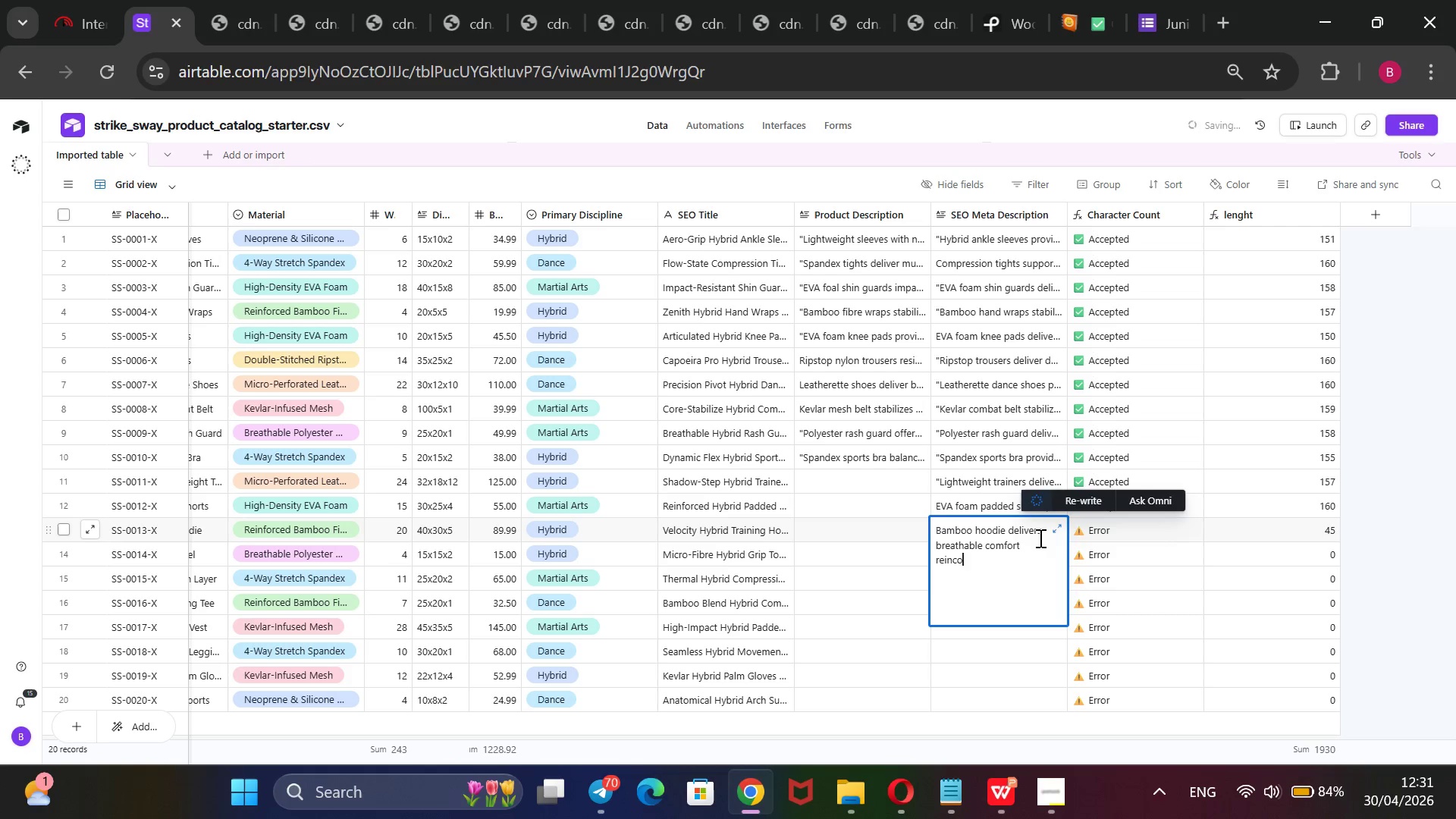 
key(Backspace)
type(forces durability, and supports hybrid athletes with eco-cons)
 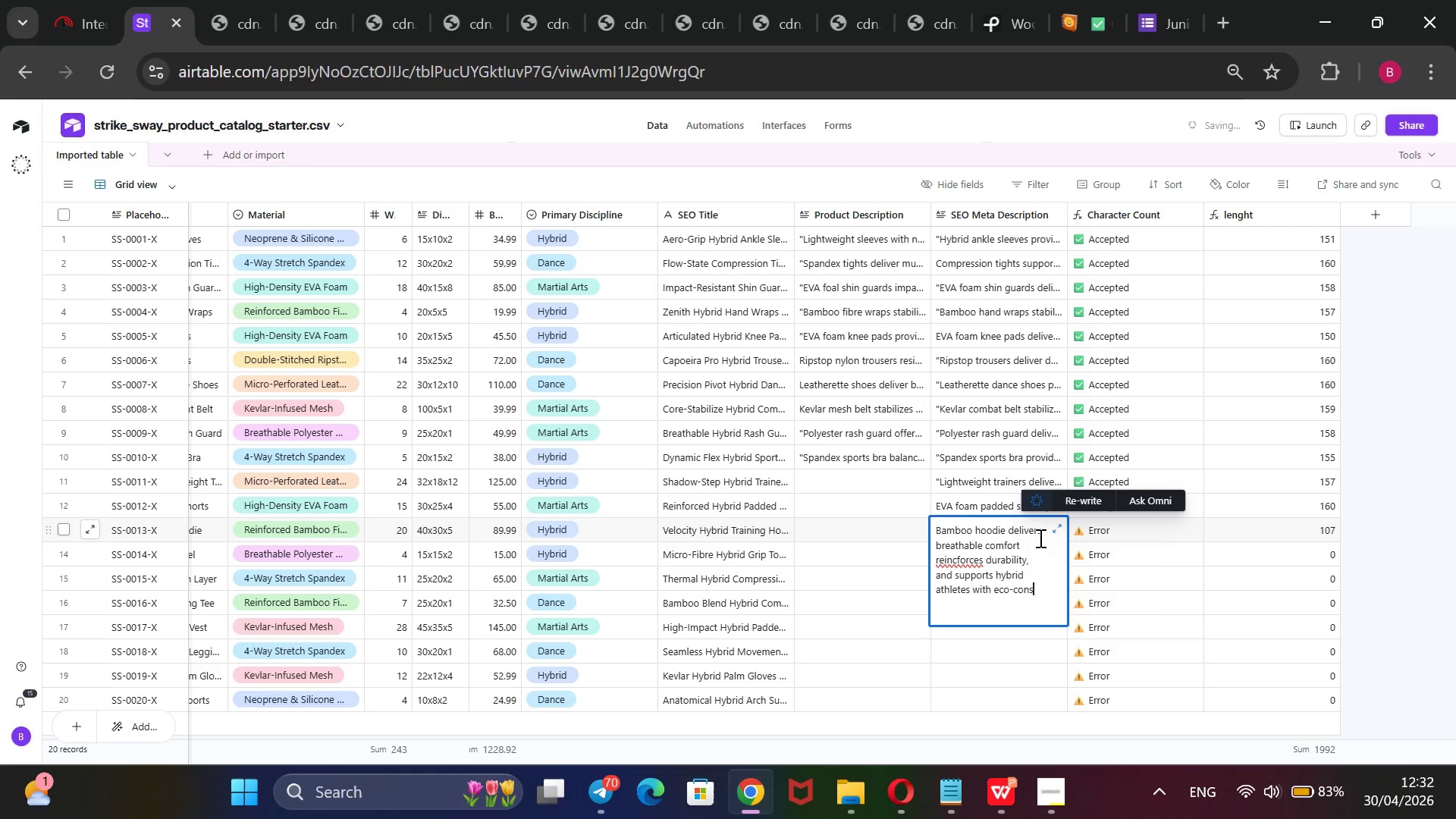 
type(cious resilien)
 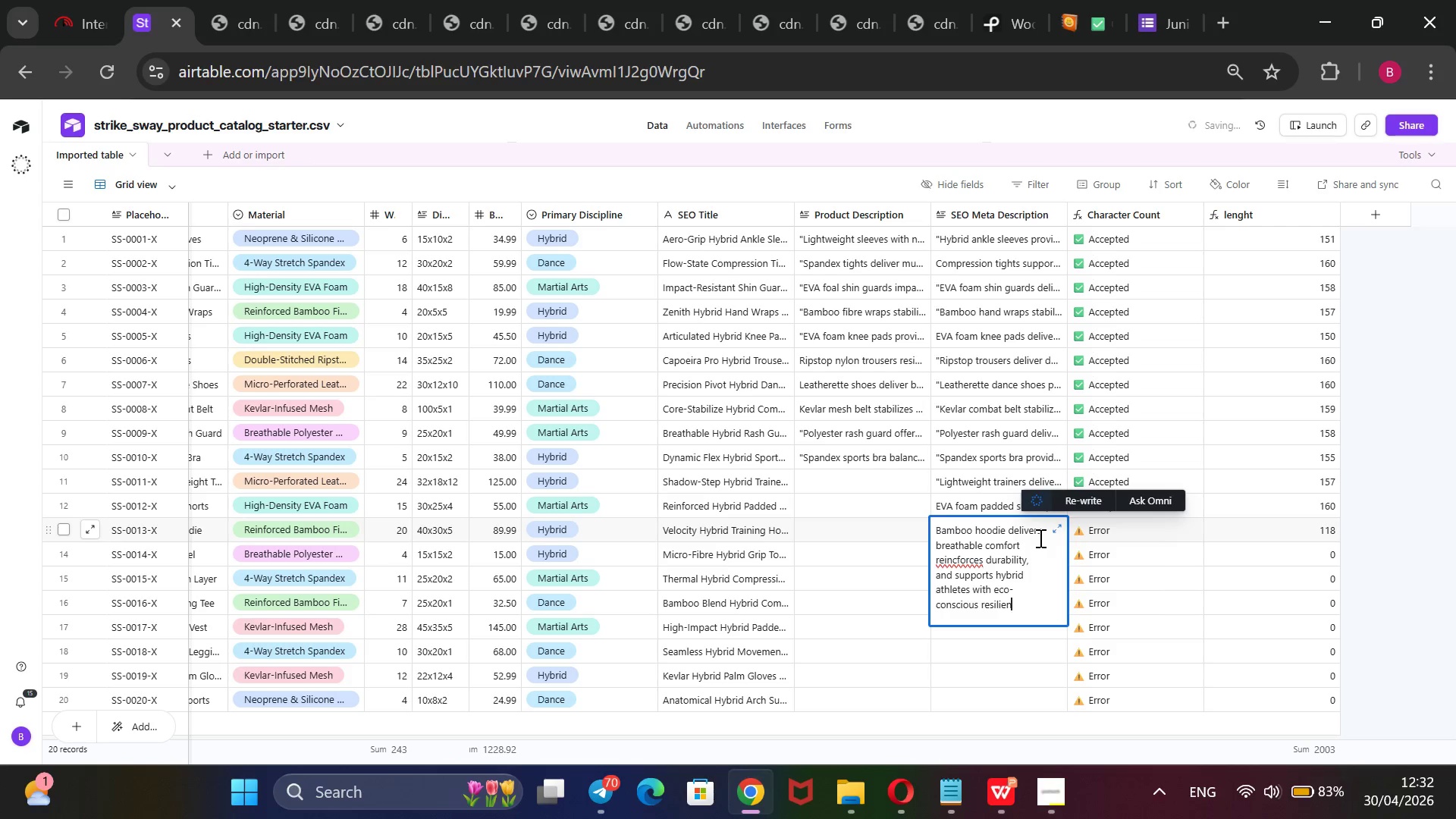 
type(ce, lasting seams )
key(Backspace)
type(, and dance flexibility.)
 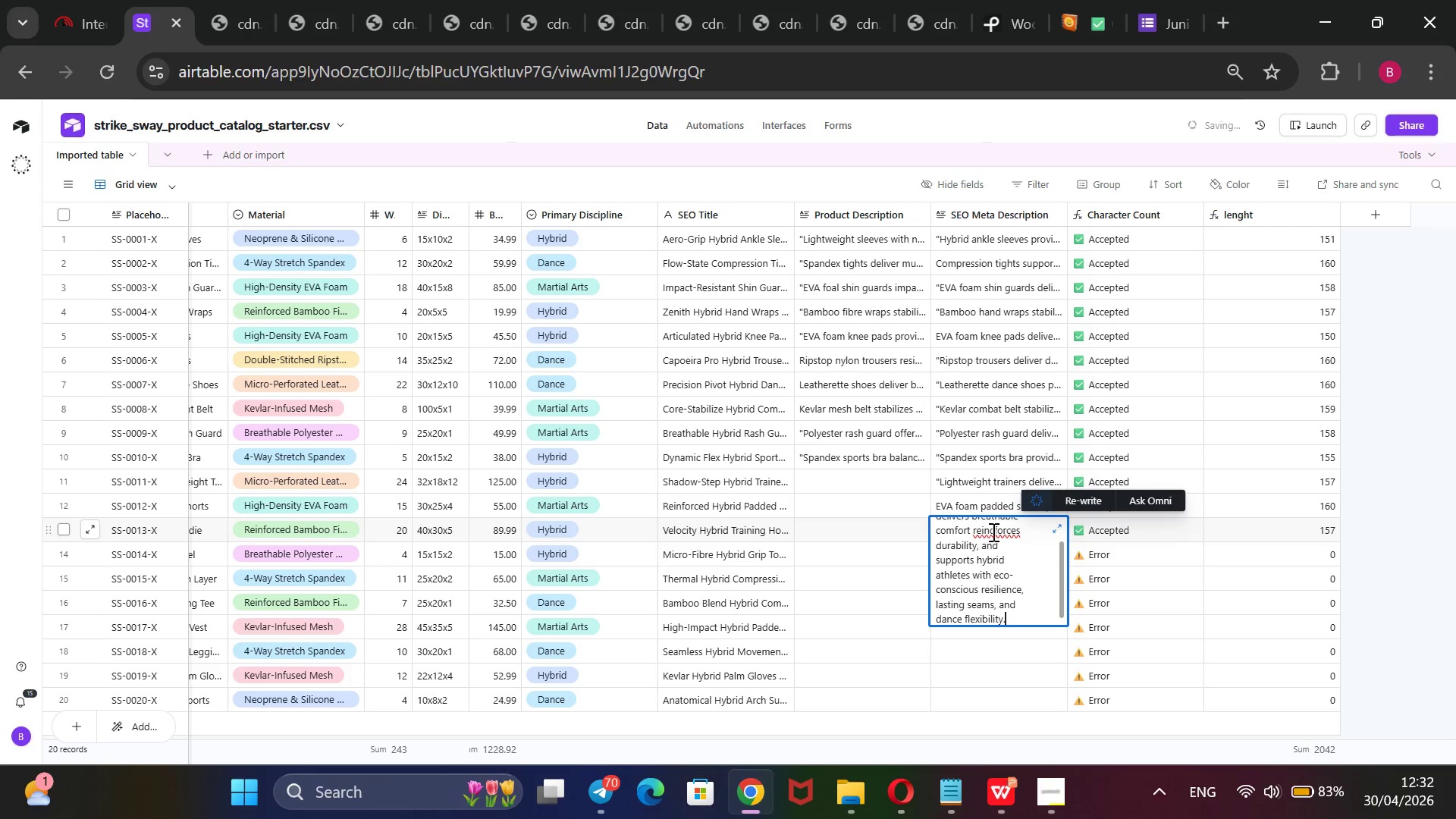 
left_click([989, 532])
 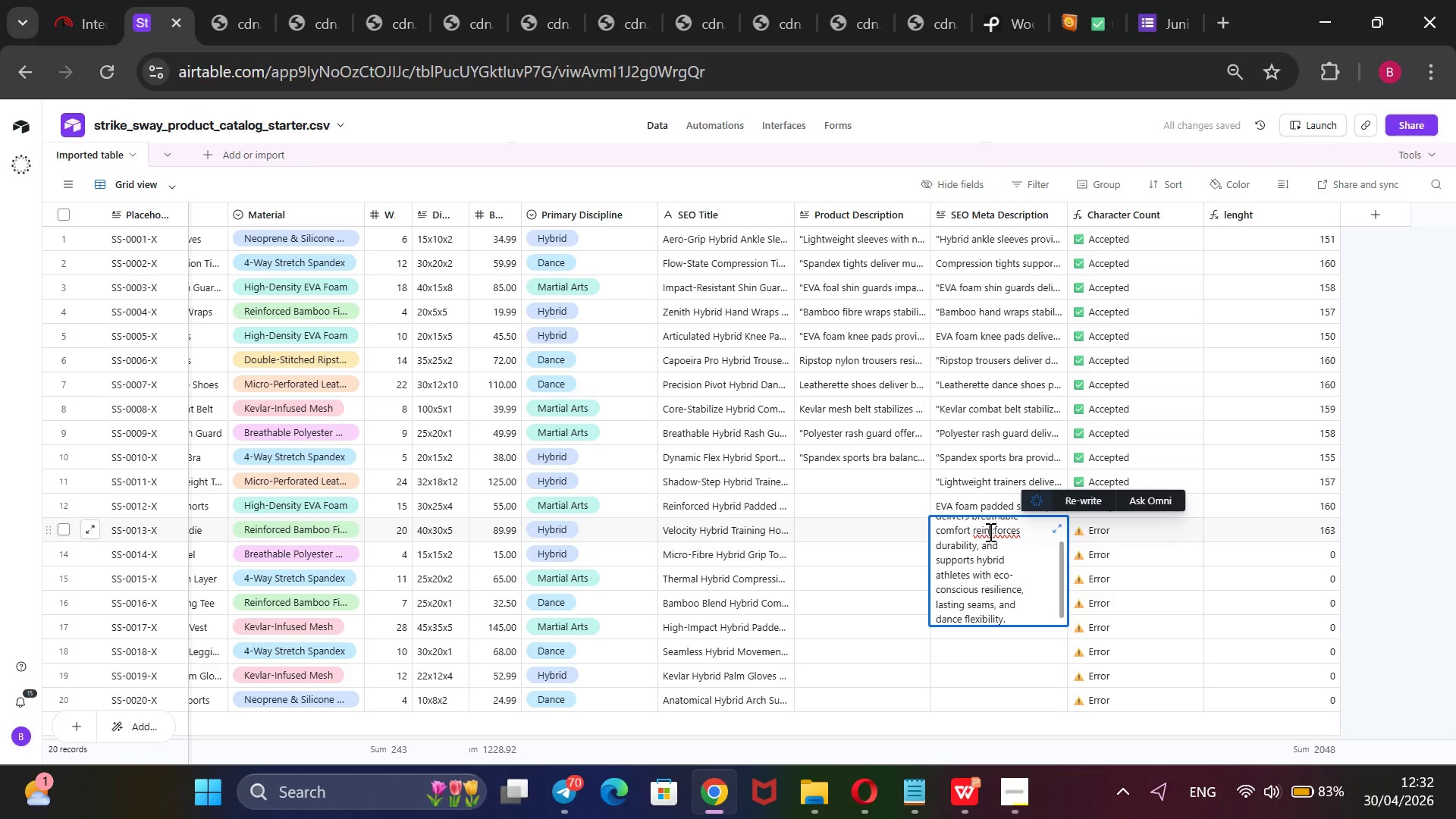 
wait(10.59)
 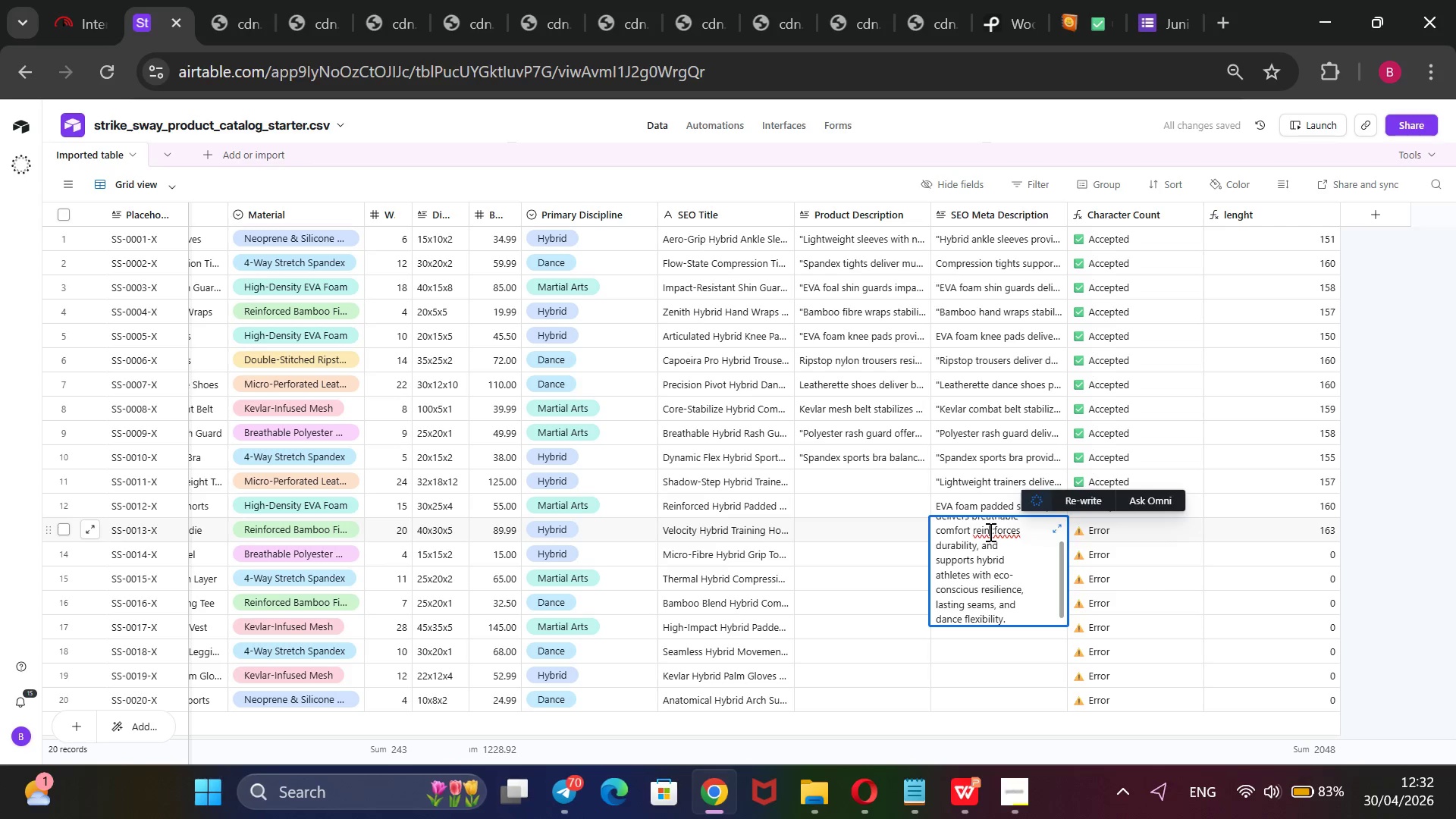 
key(ArrowRight)
 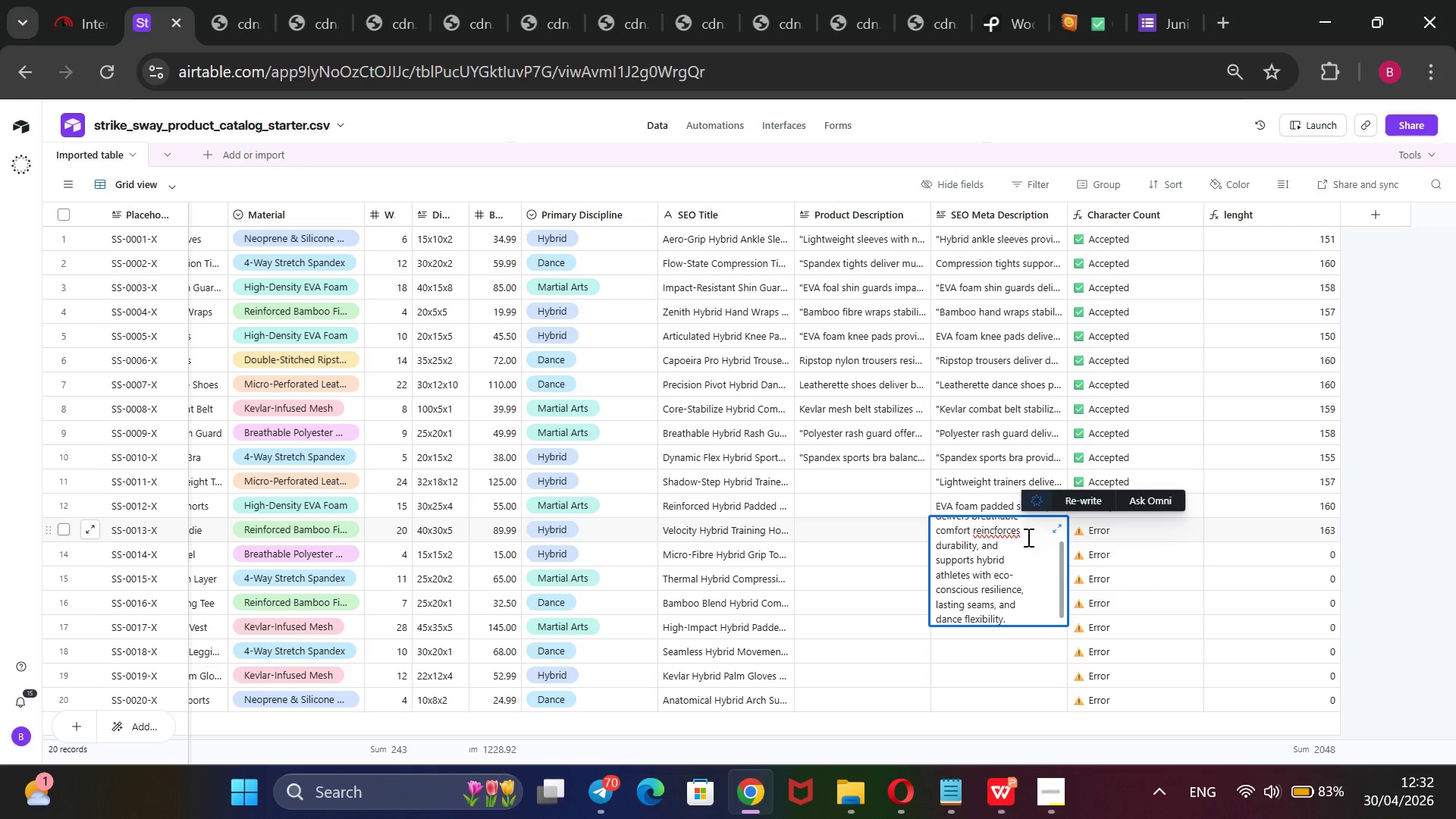 
key(Backspace)
 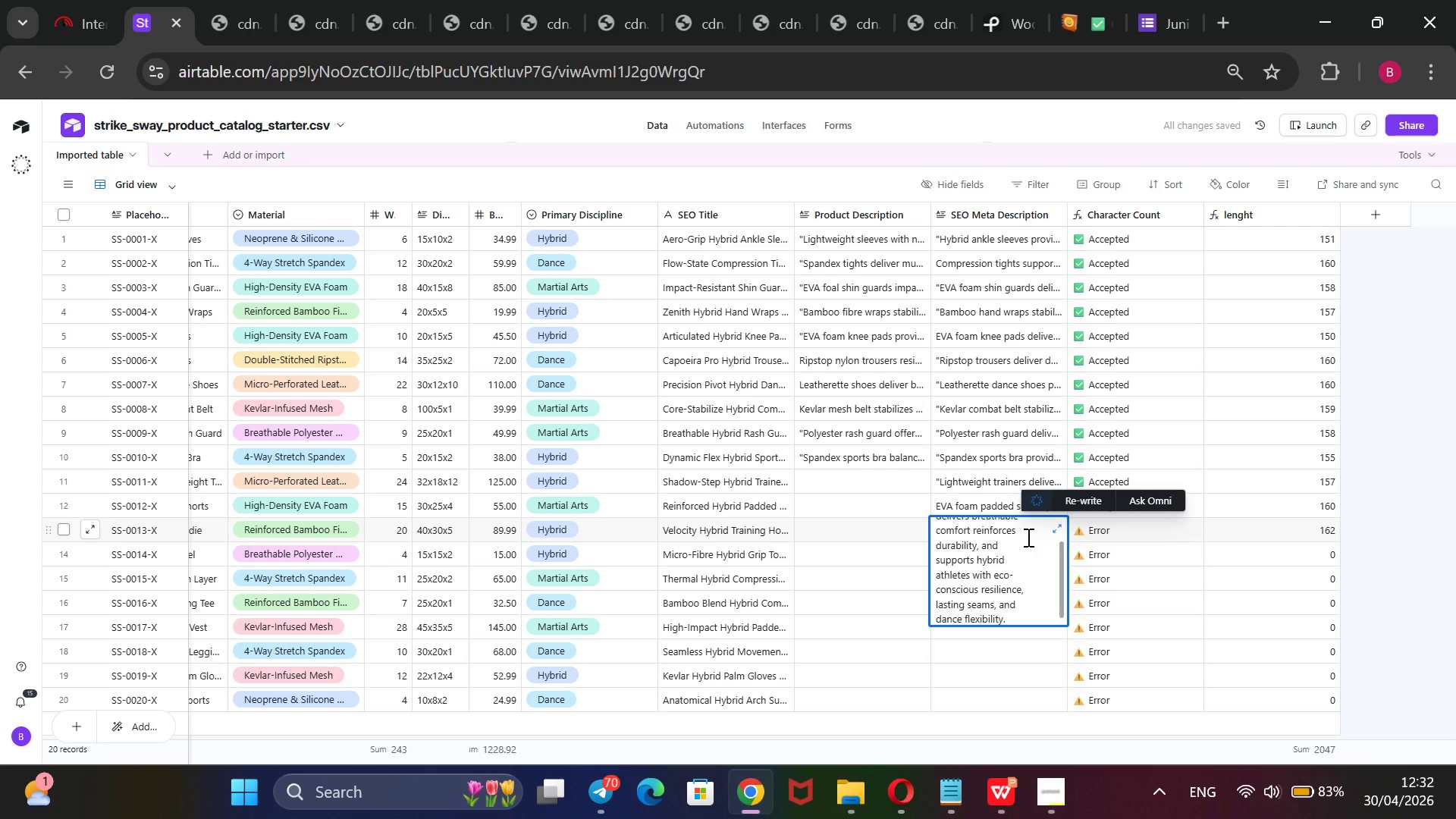 
wait(6.91)
 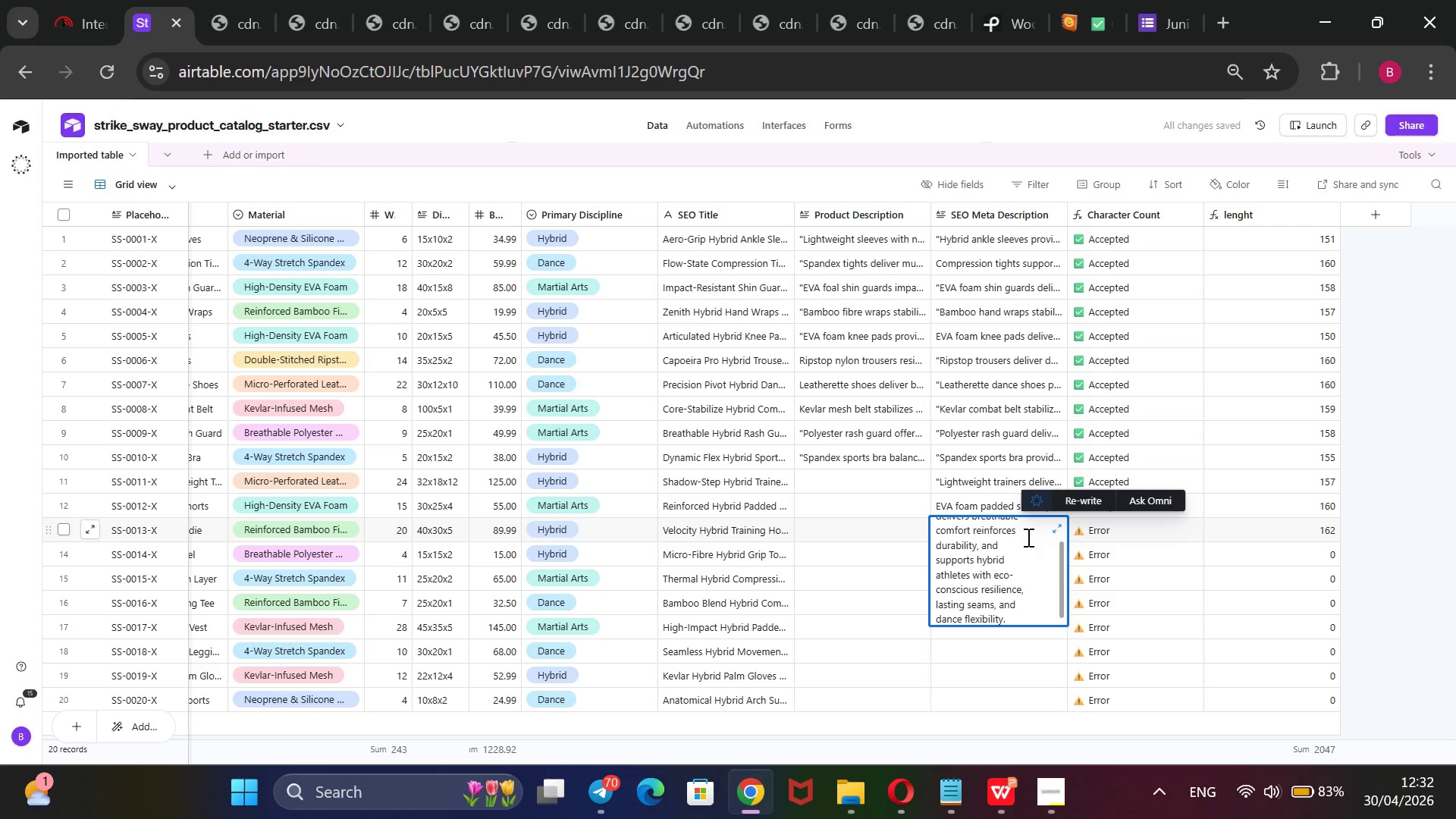 
scroll: coordinate [1027, 537], scroll_direction: none, amount: 0.0
 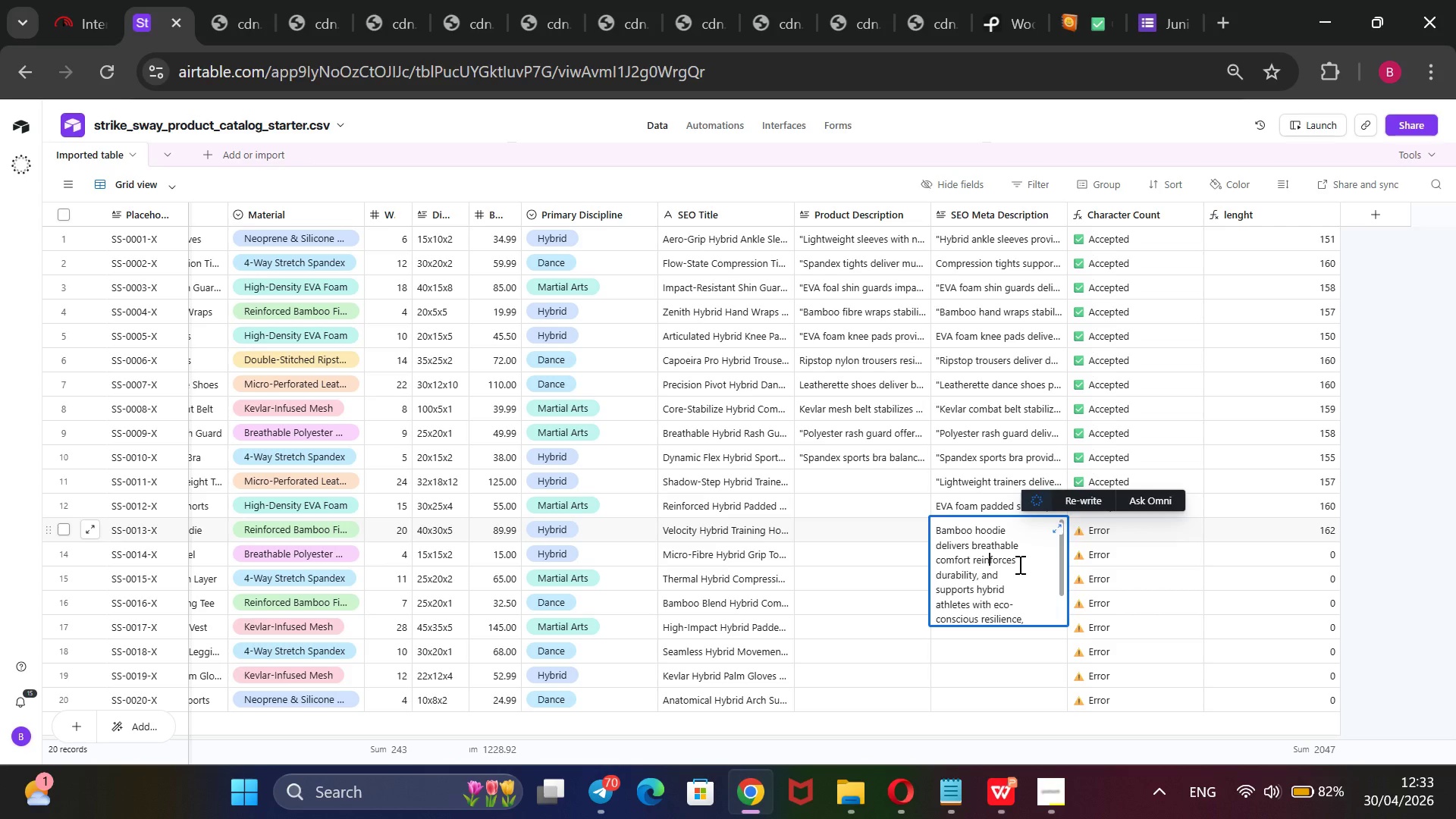 
wait(33.05)
 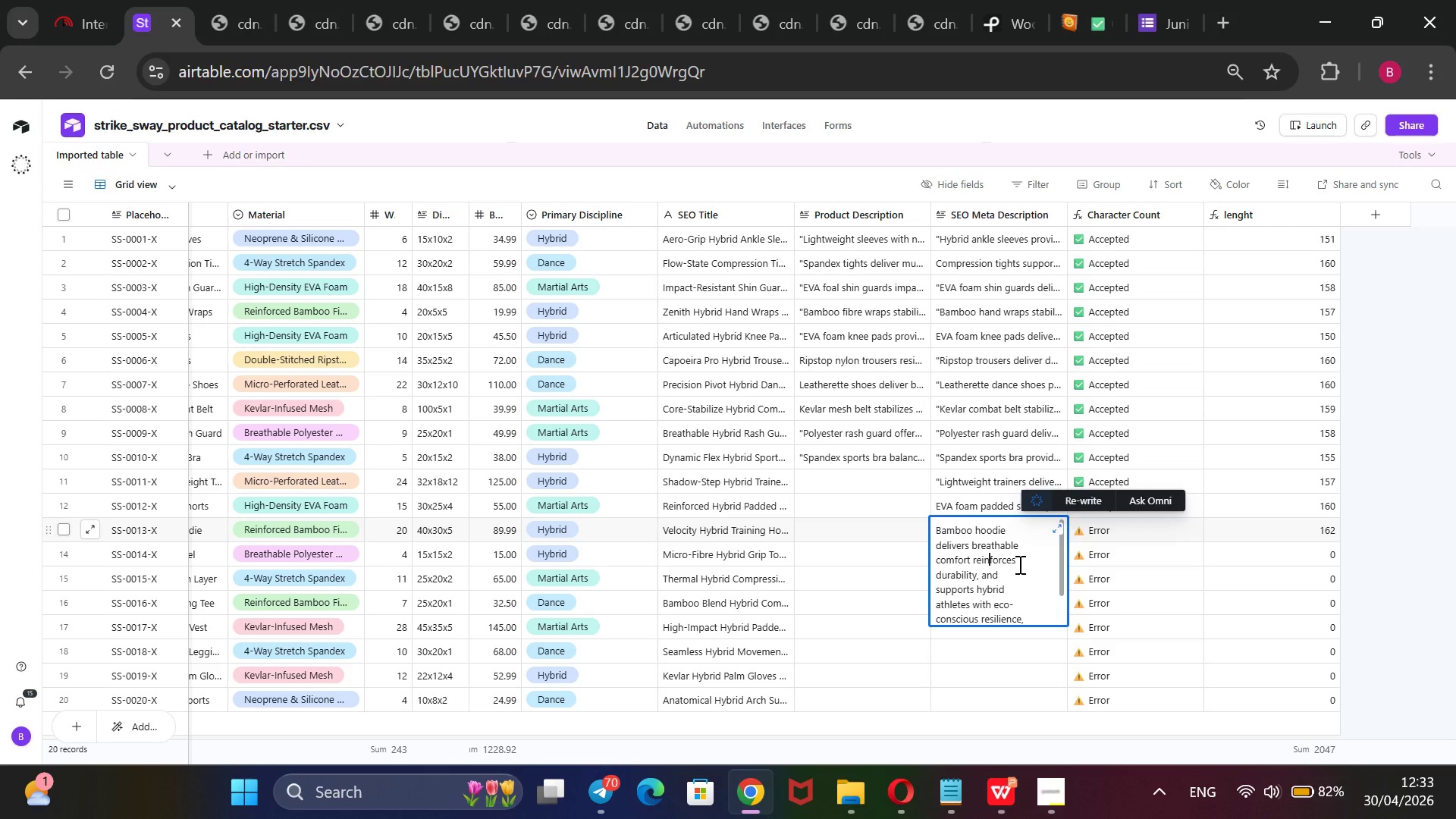 
scroll: coordinate [973, 555], scroll_direction: none, amount: 0.0
 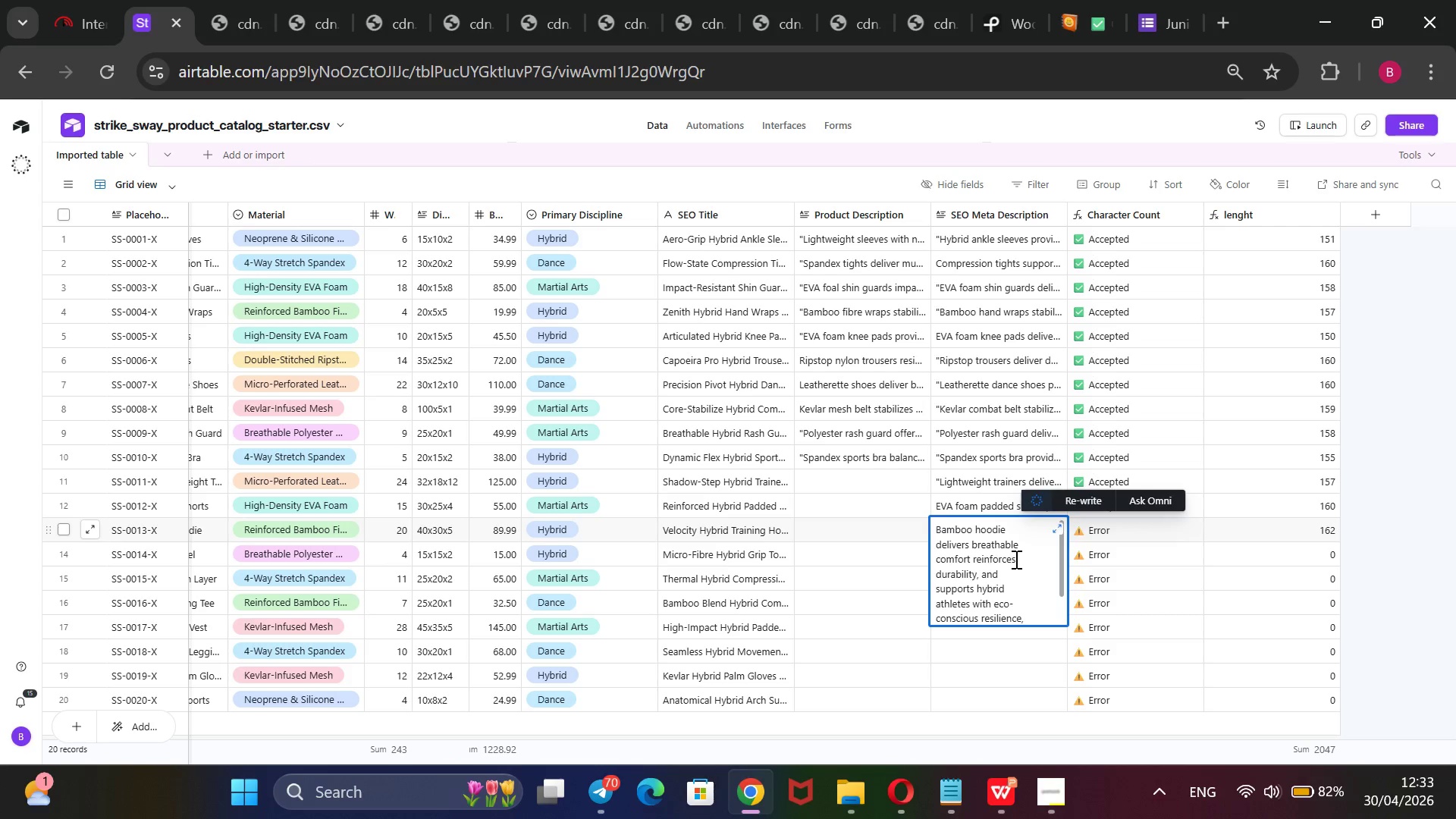 
left_click_drag(start_coordinate=[1015, 559], to_coordinate=[974, 557])
 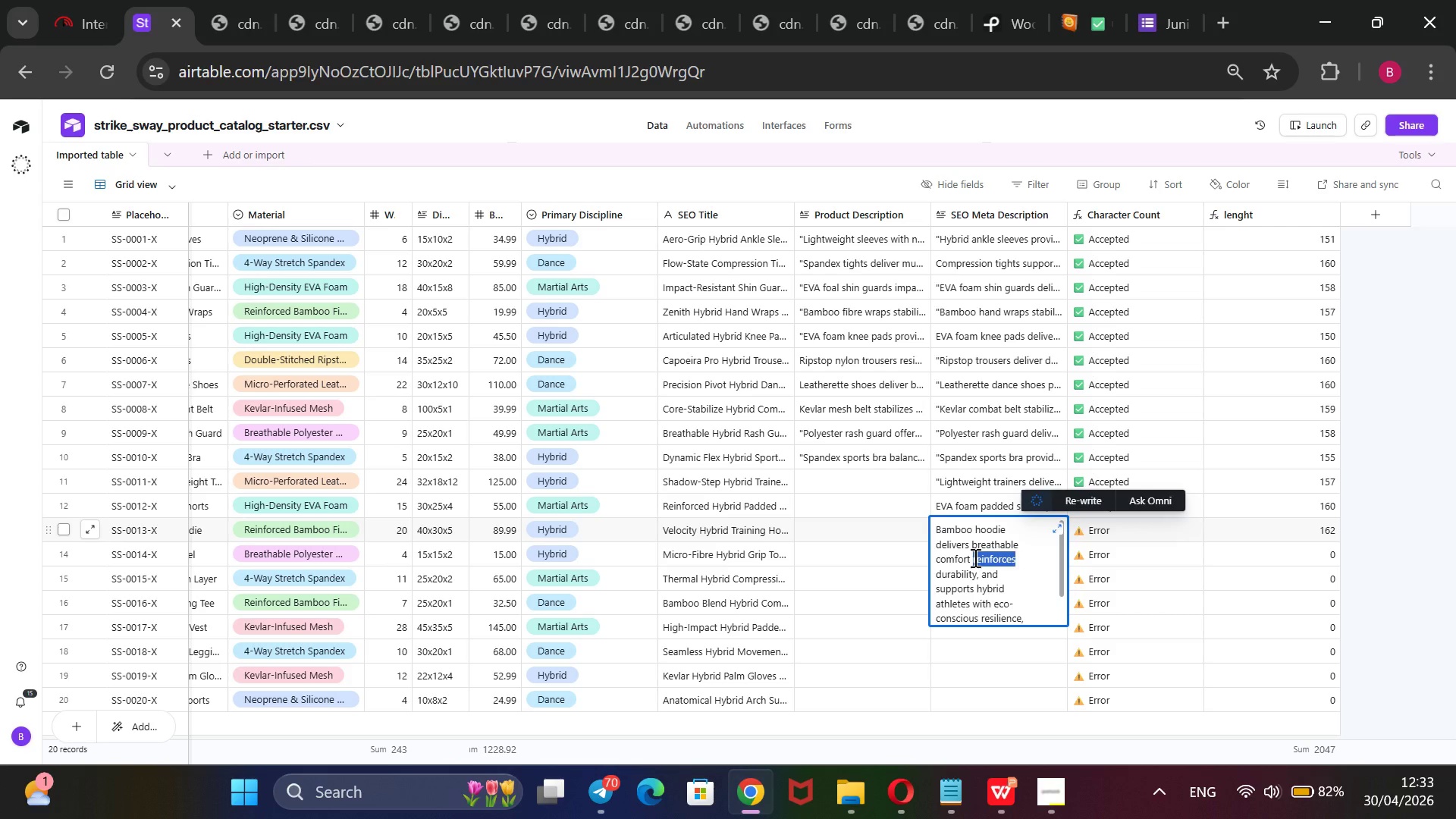 
key(Backspace)
 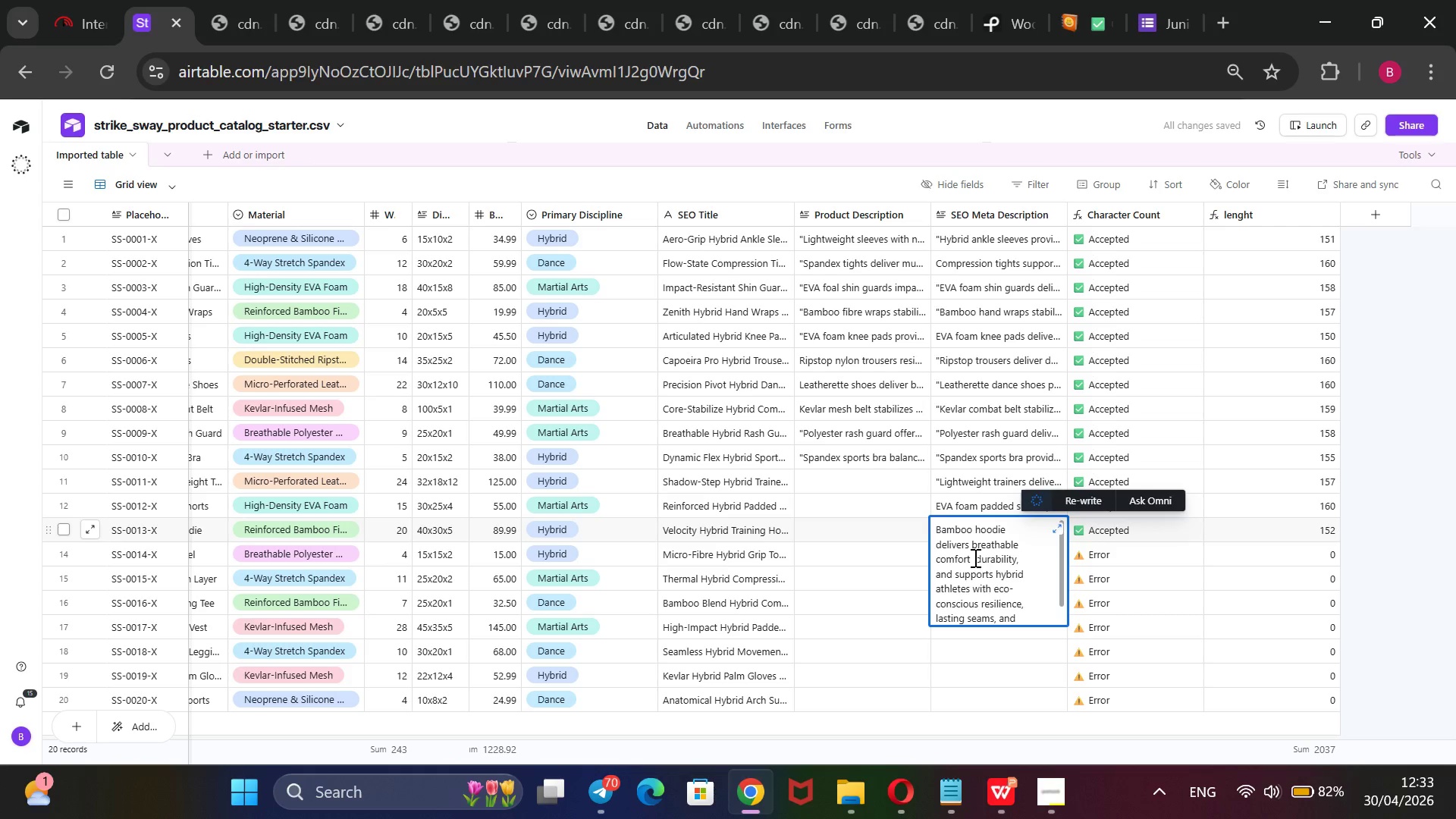 
key(Backspace)
 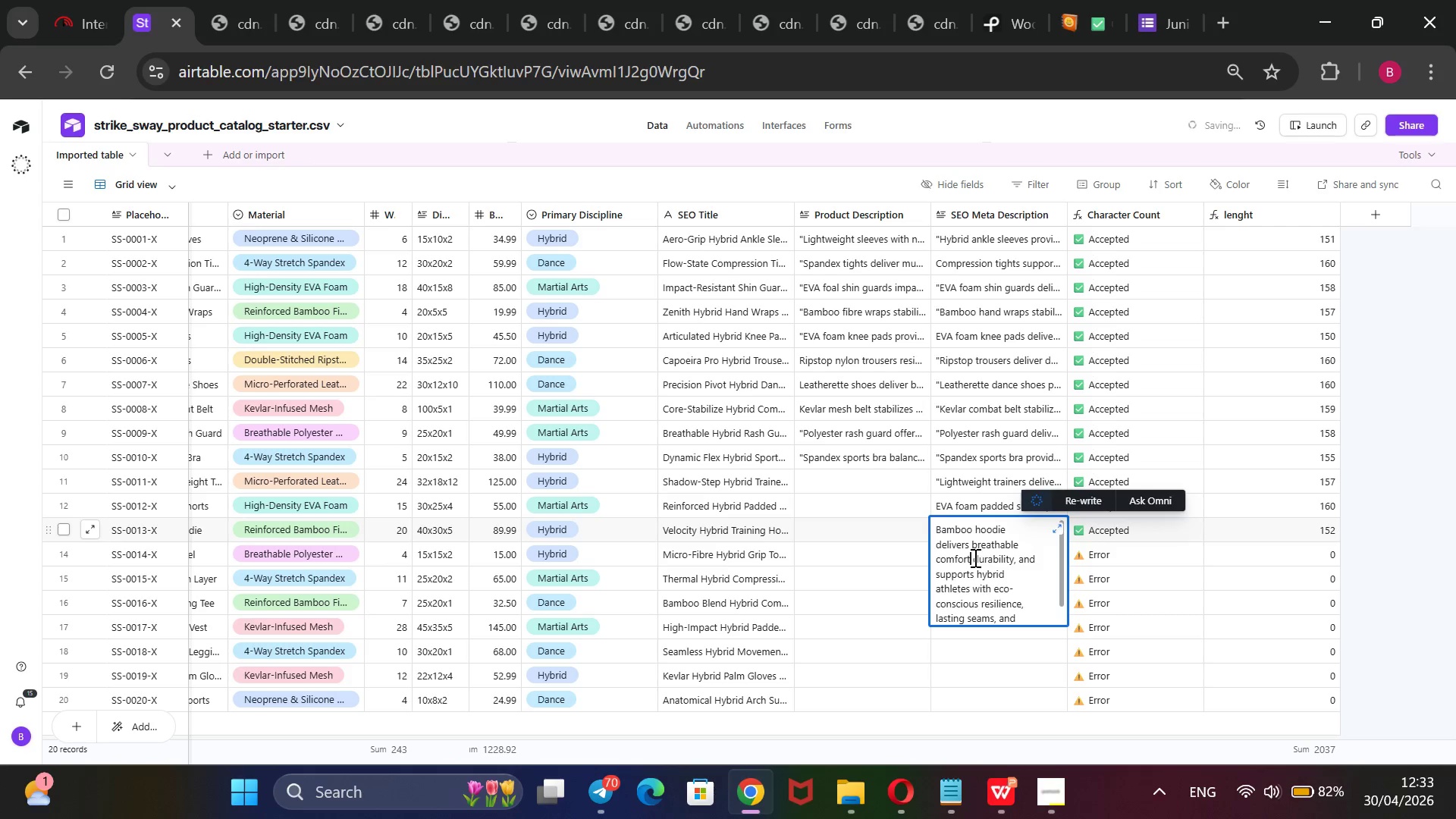 
key(Comma)
 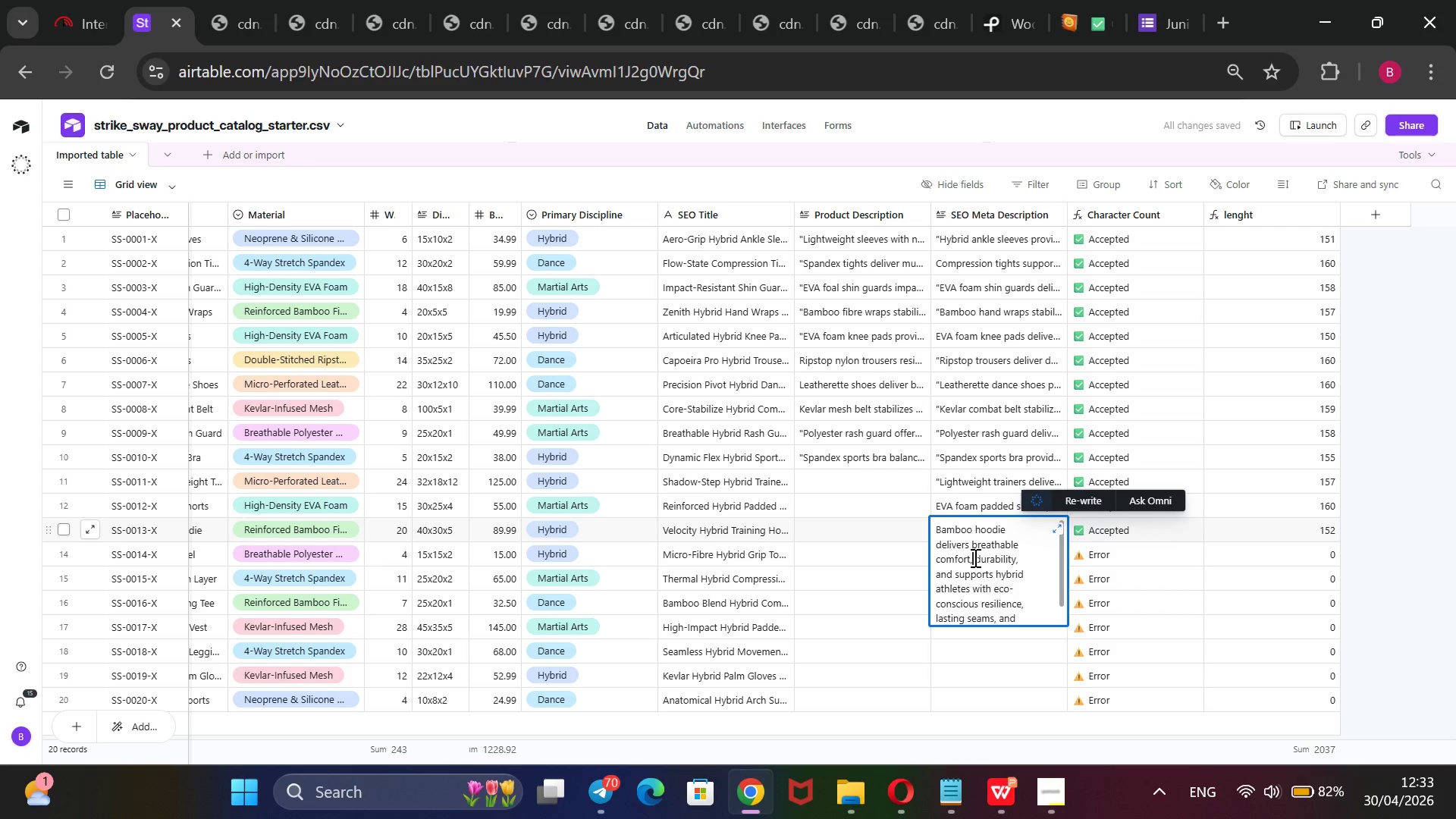 
wait(5.72)
 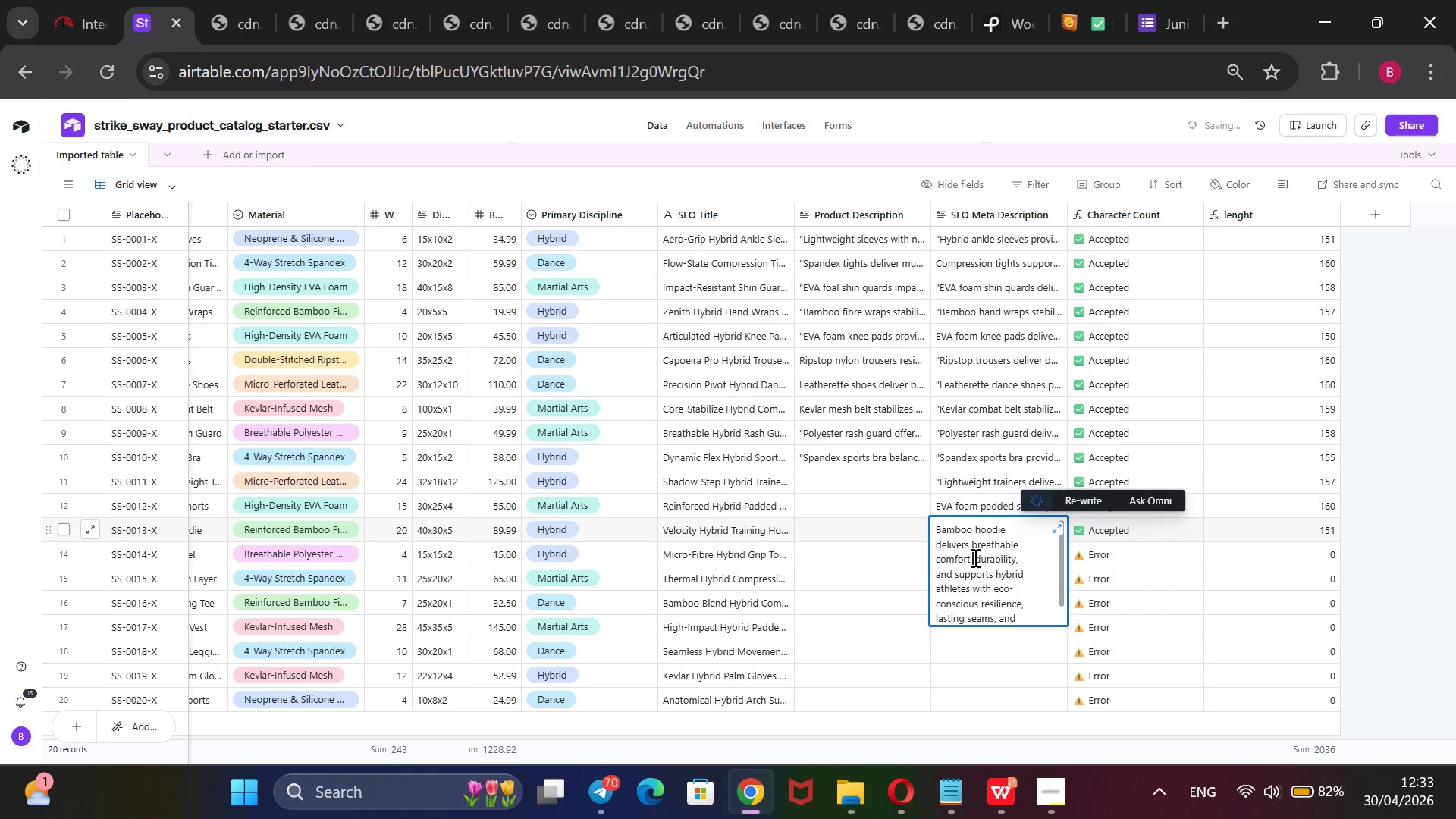 
scroll: coordinate [974, 557], scroll_direction: none, amount: 0.0
 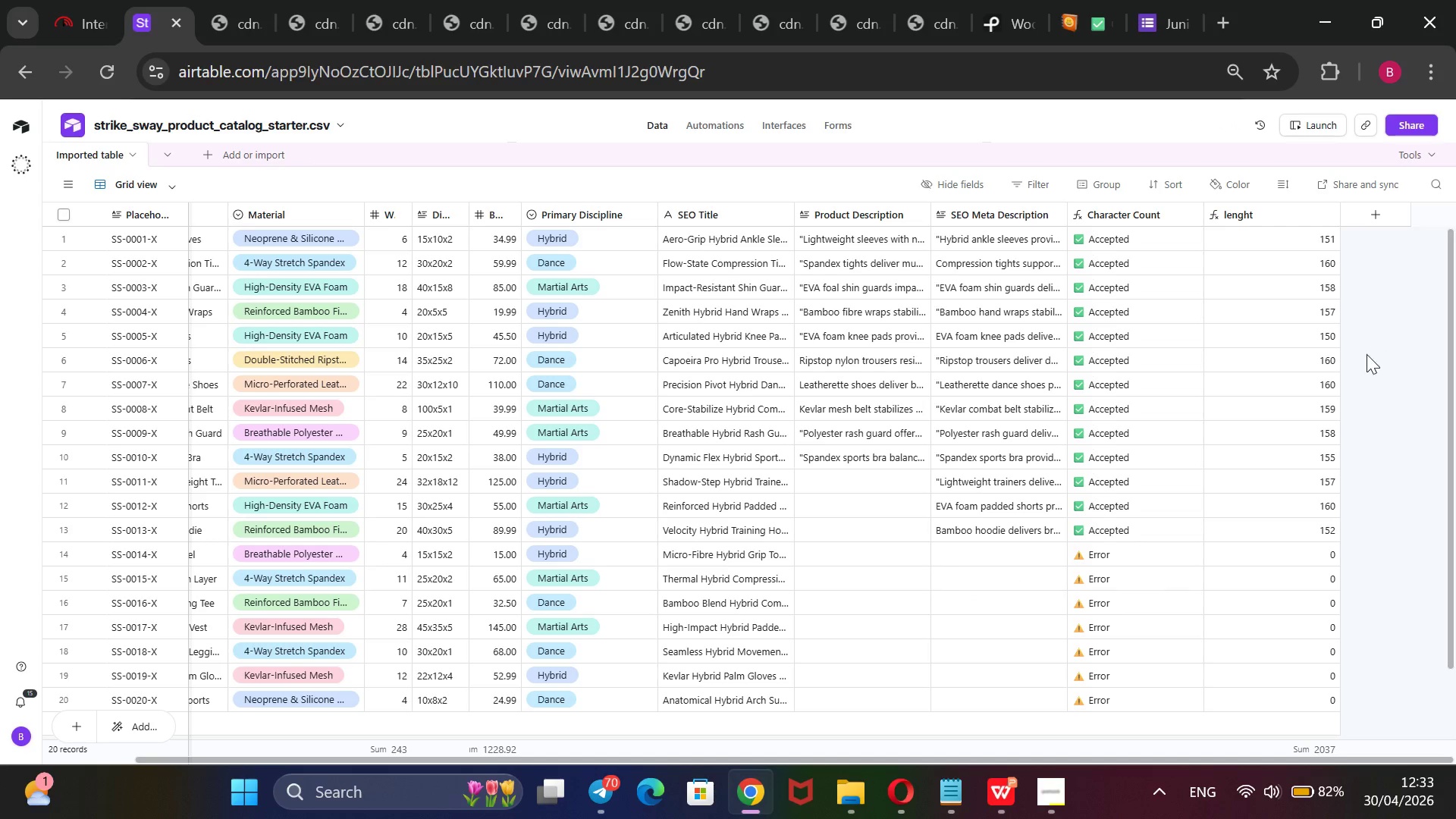 
left_click([967, 544])
 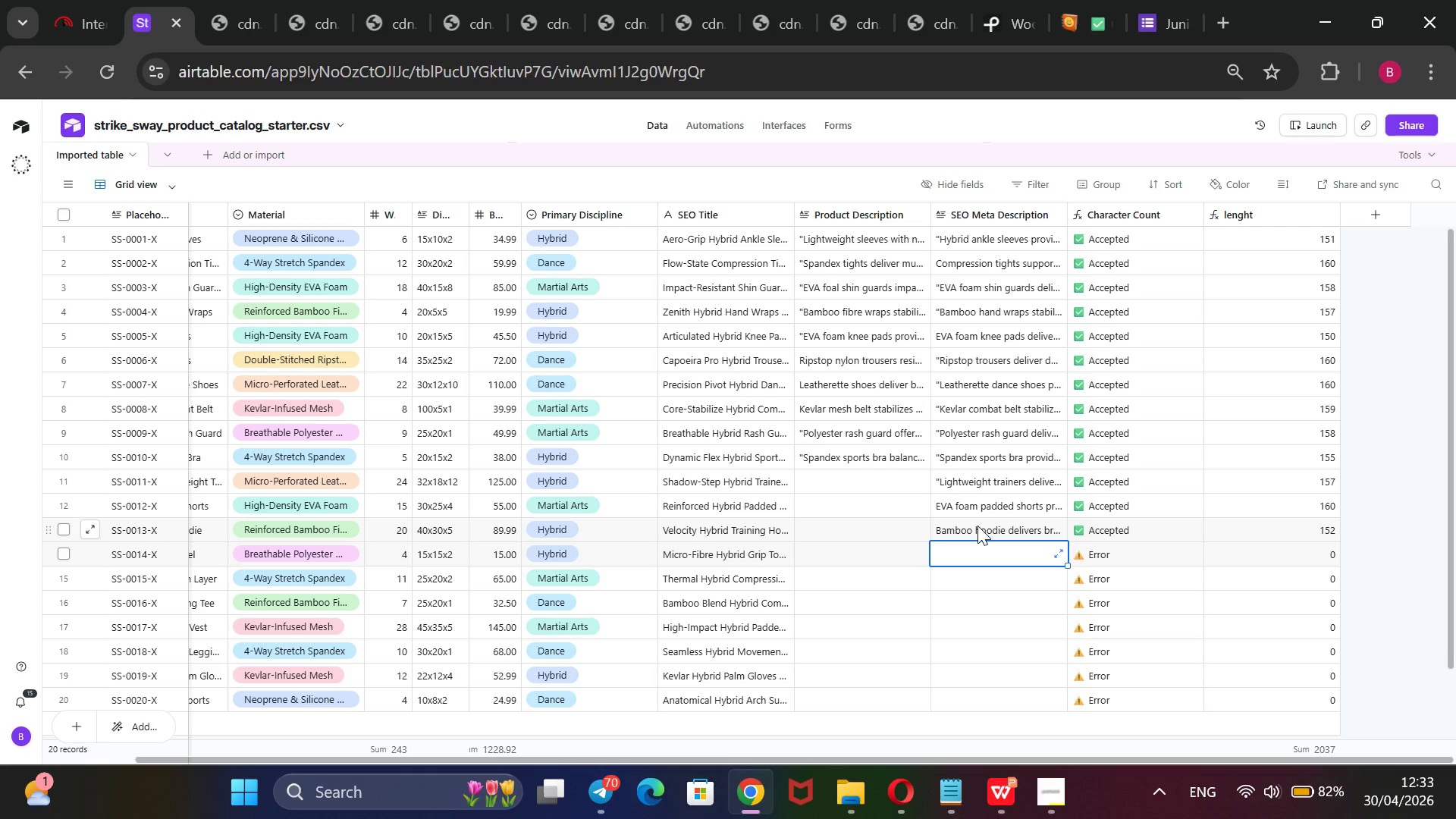 
double_click([977, 526])
 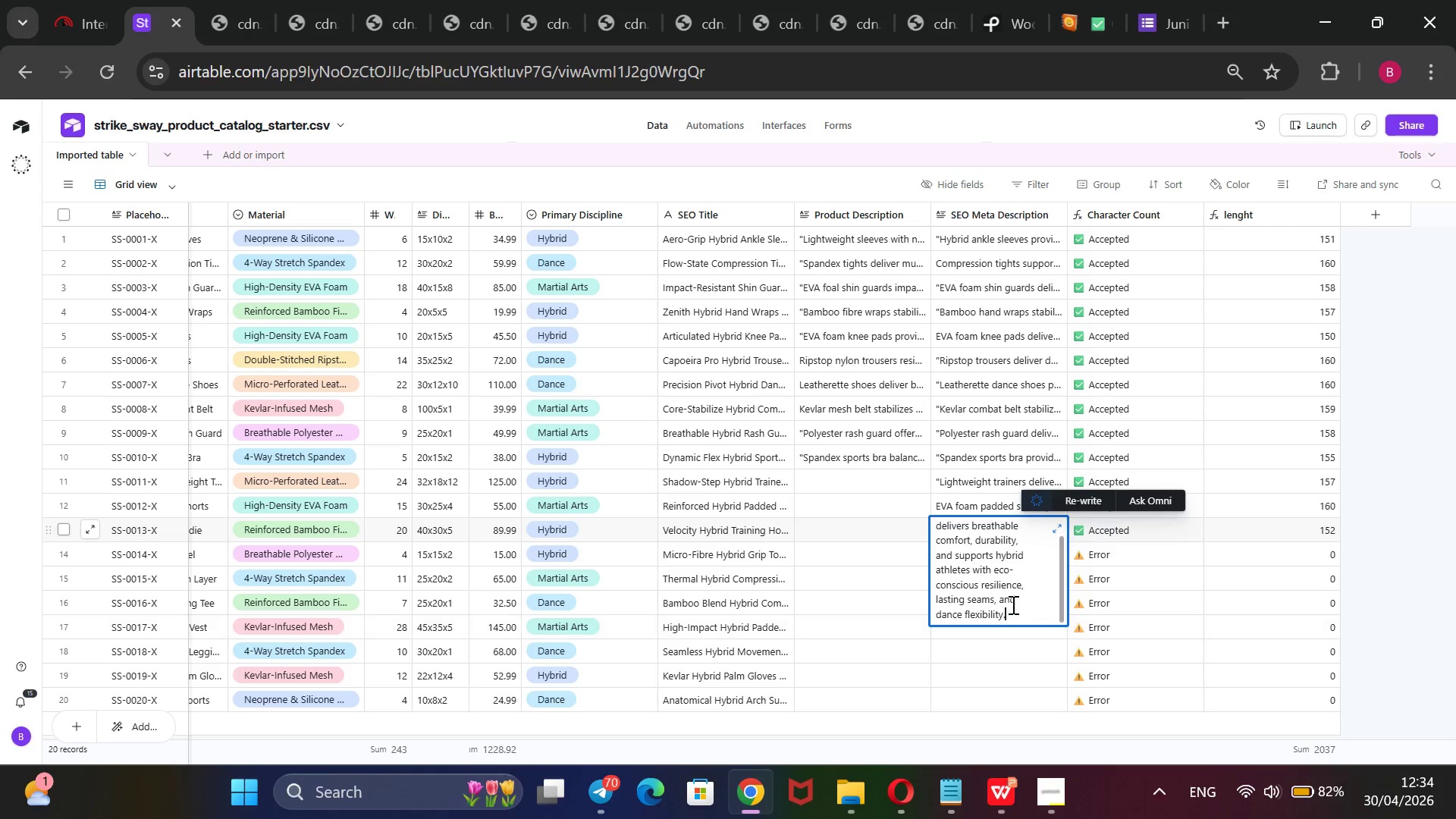 
left_click([1015, 607])
 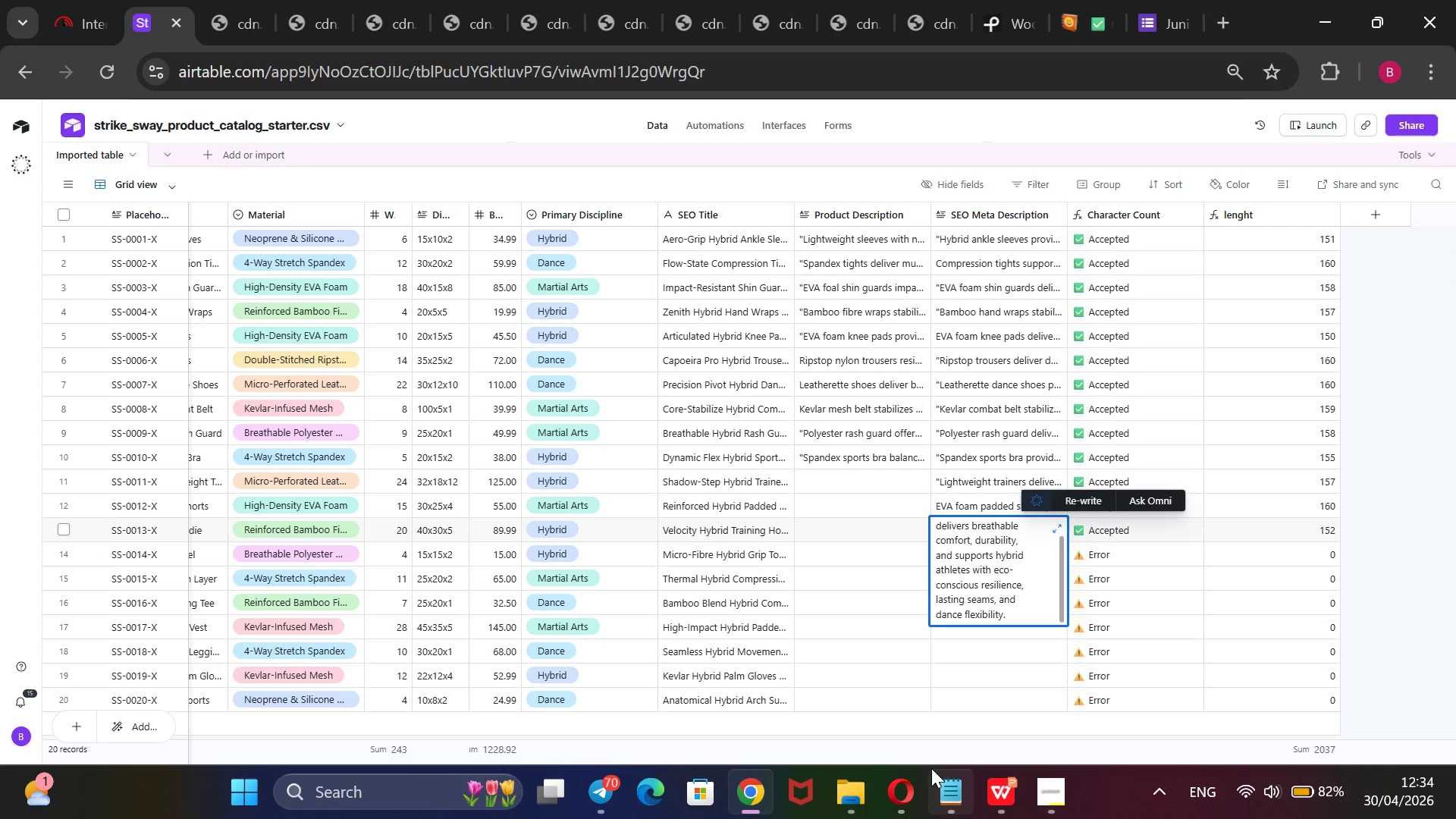 
key(Shift+2)
 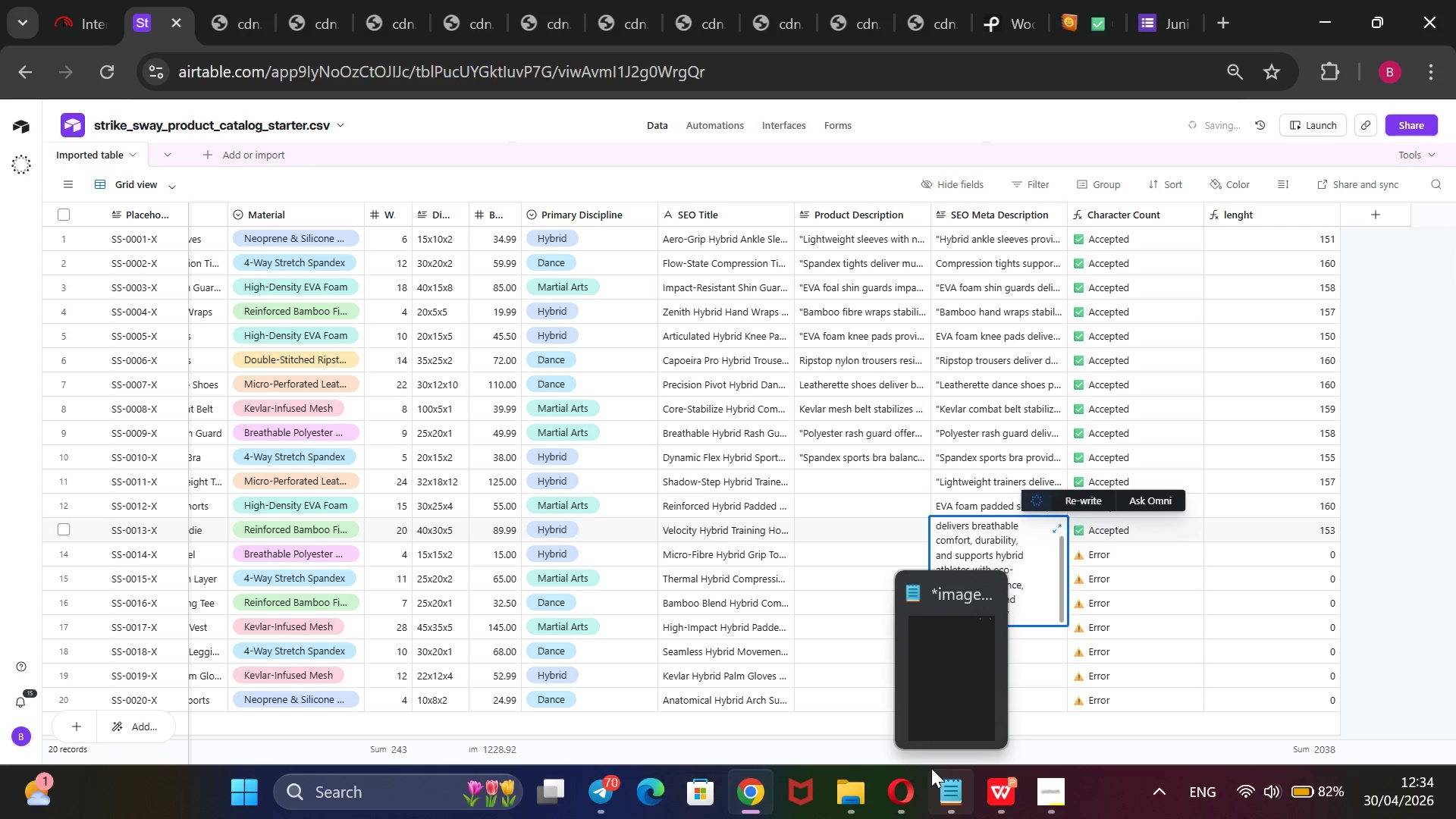 
hold_key(key=ArrowUp, duration=1.22)
 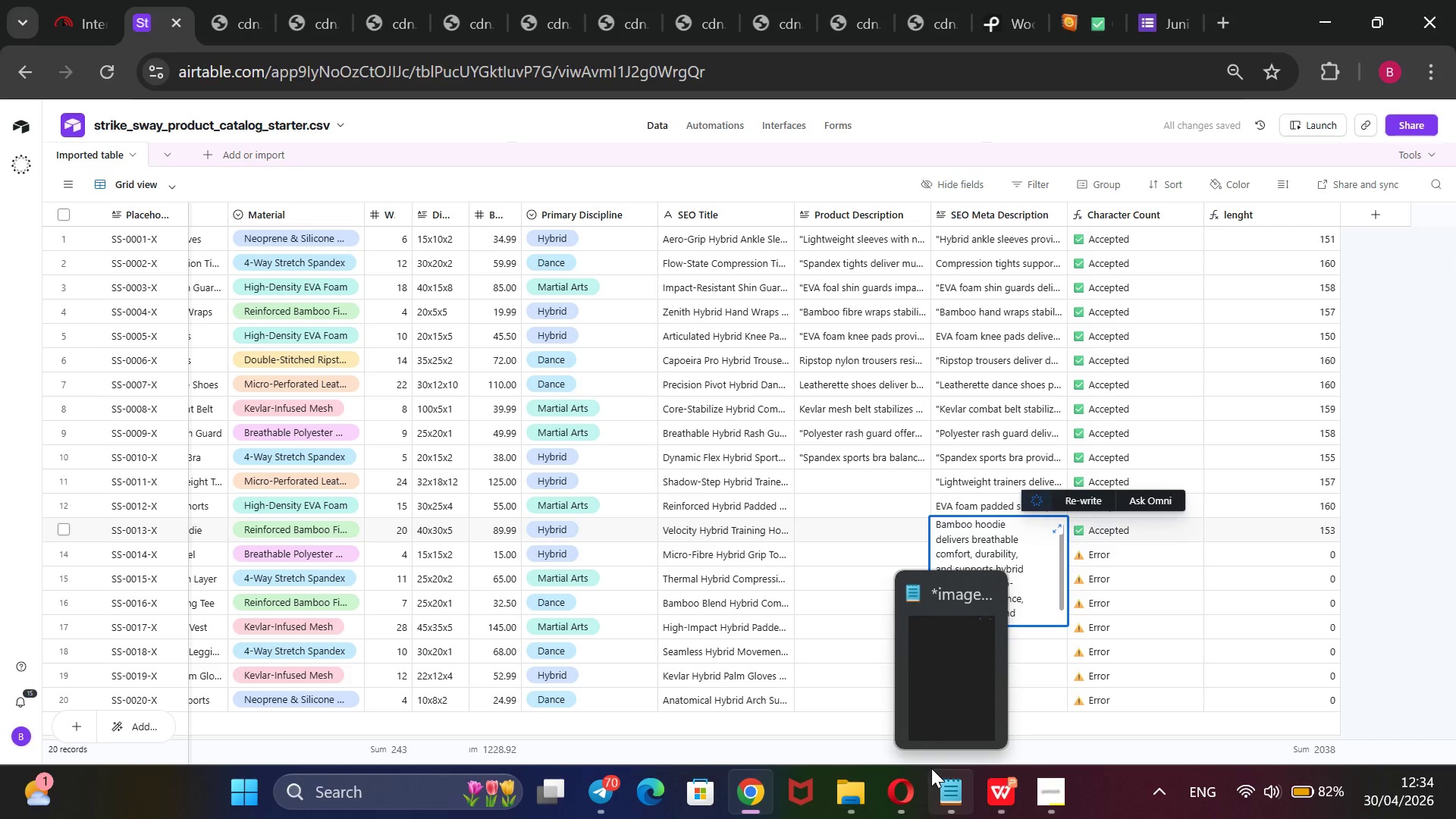 
hold_key(key=ShiftRight, duration=0.39)
 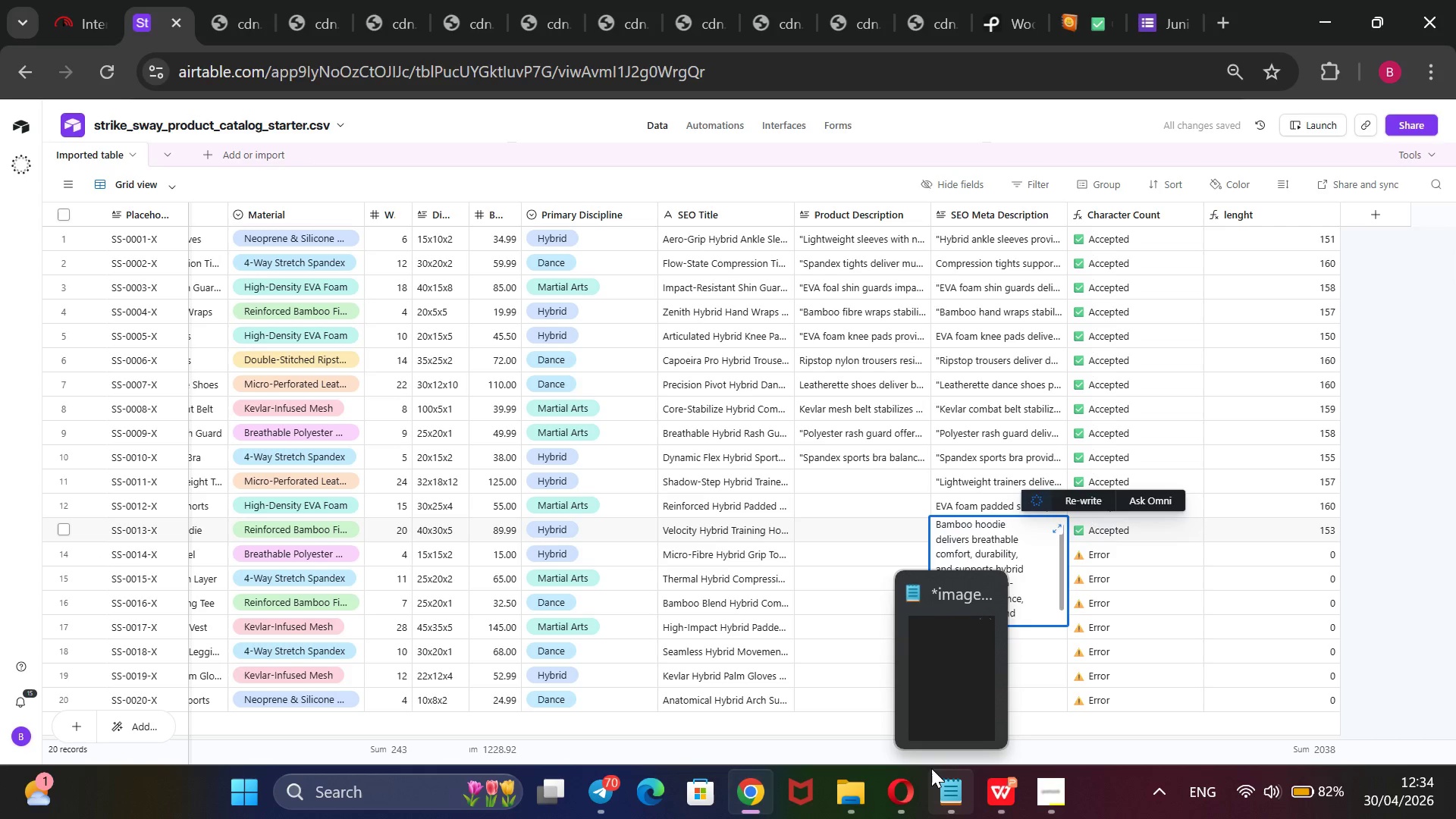 
key(Shift+2)
 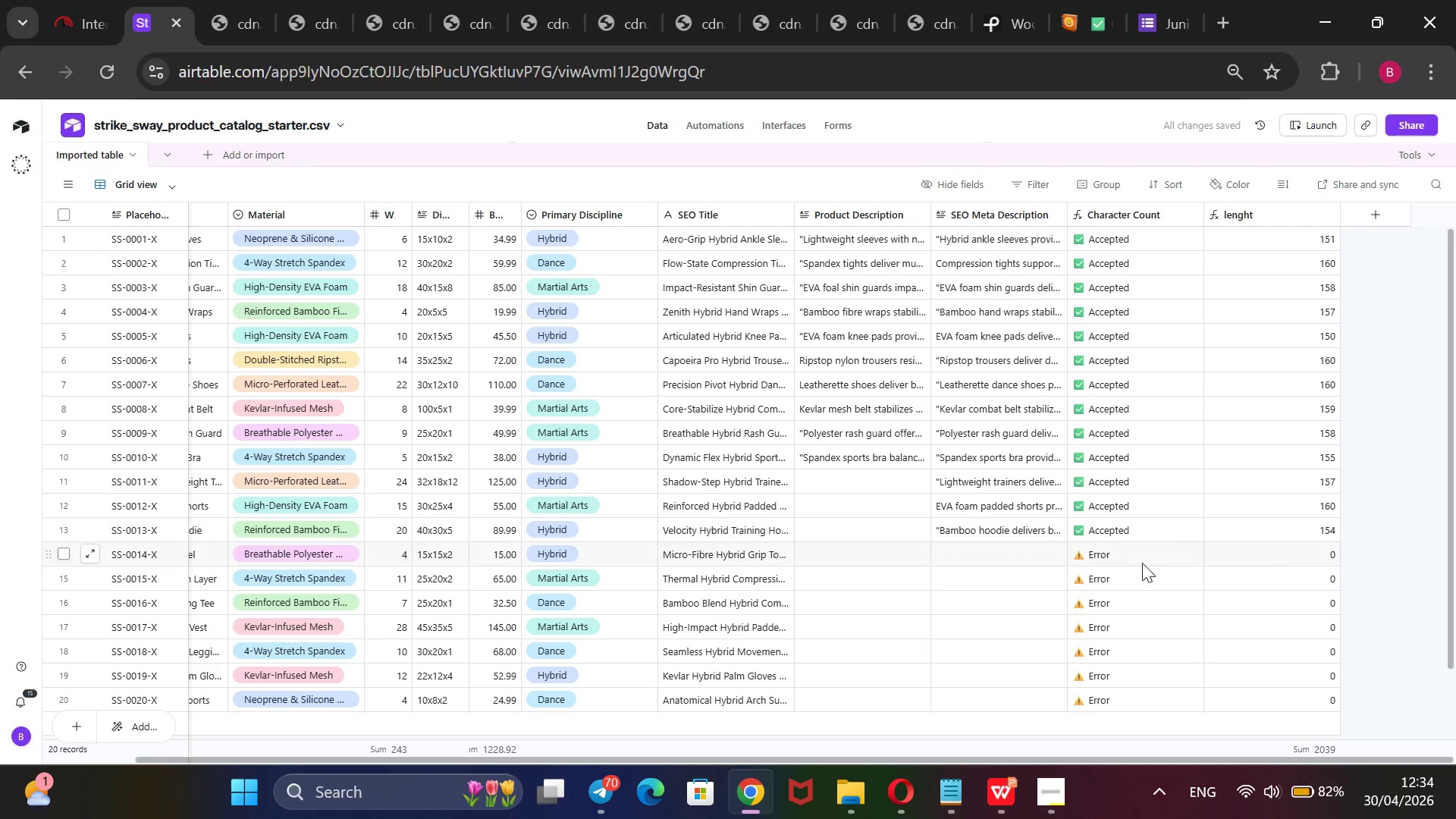 
mouse_move([993, 585])
 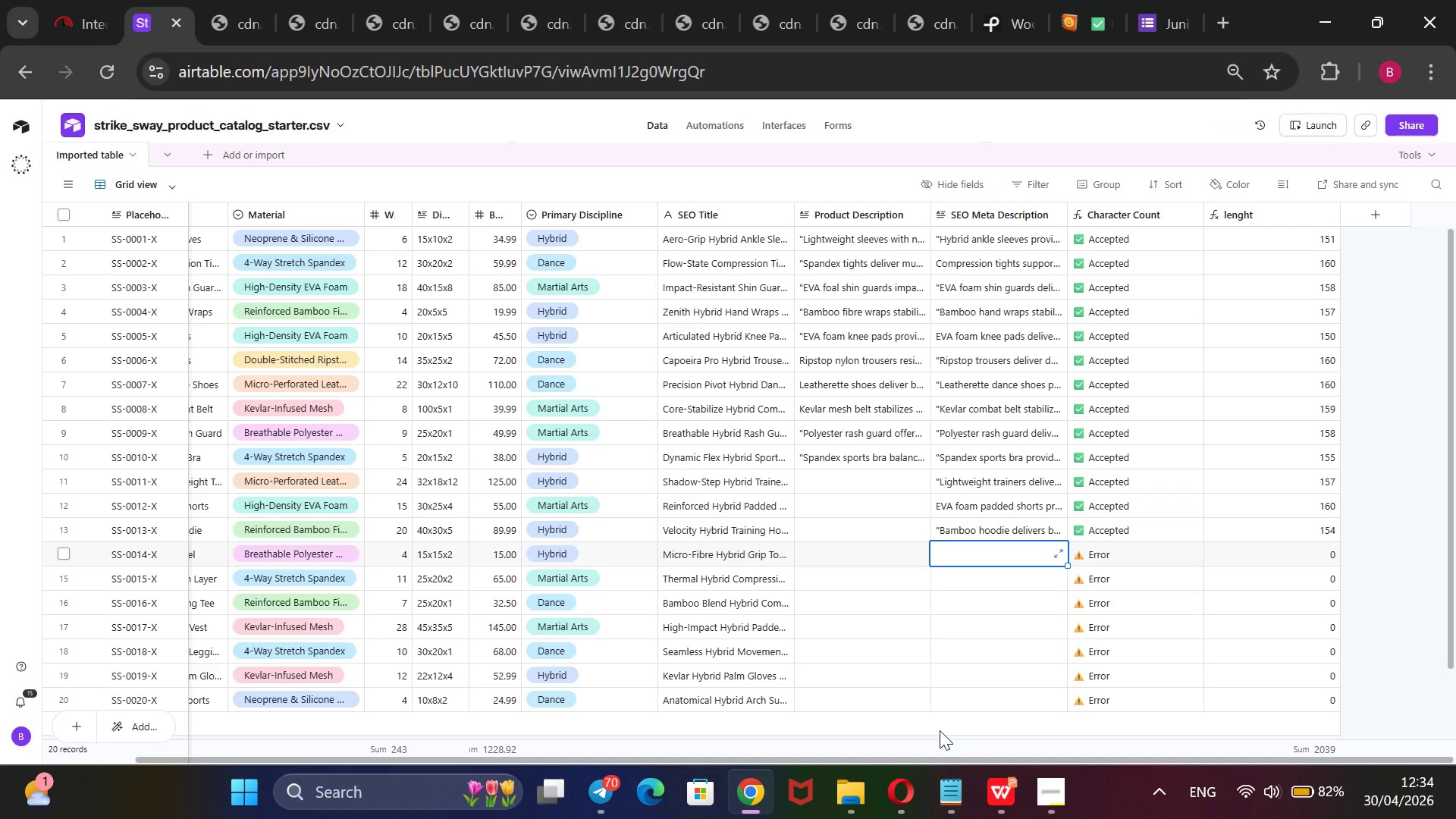 
type(Spandex compression layer delivers thermal warmth)
 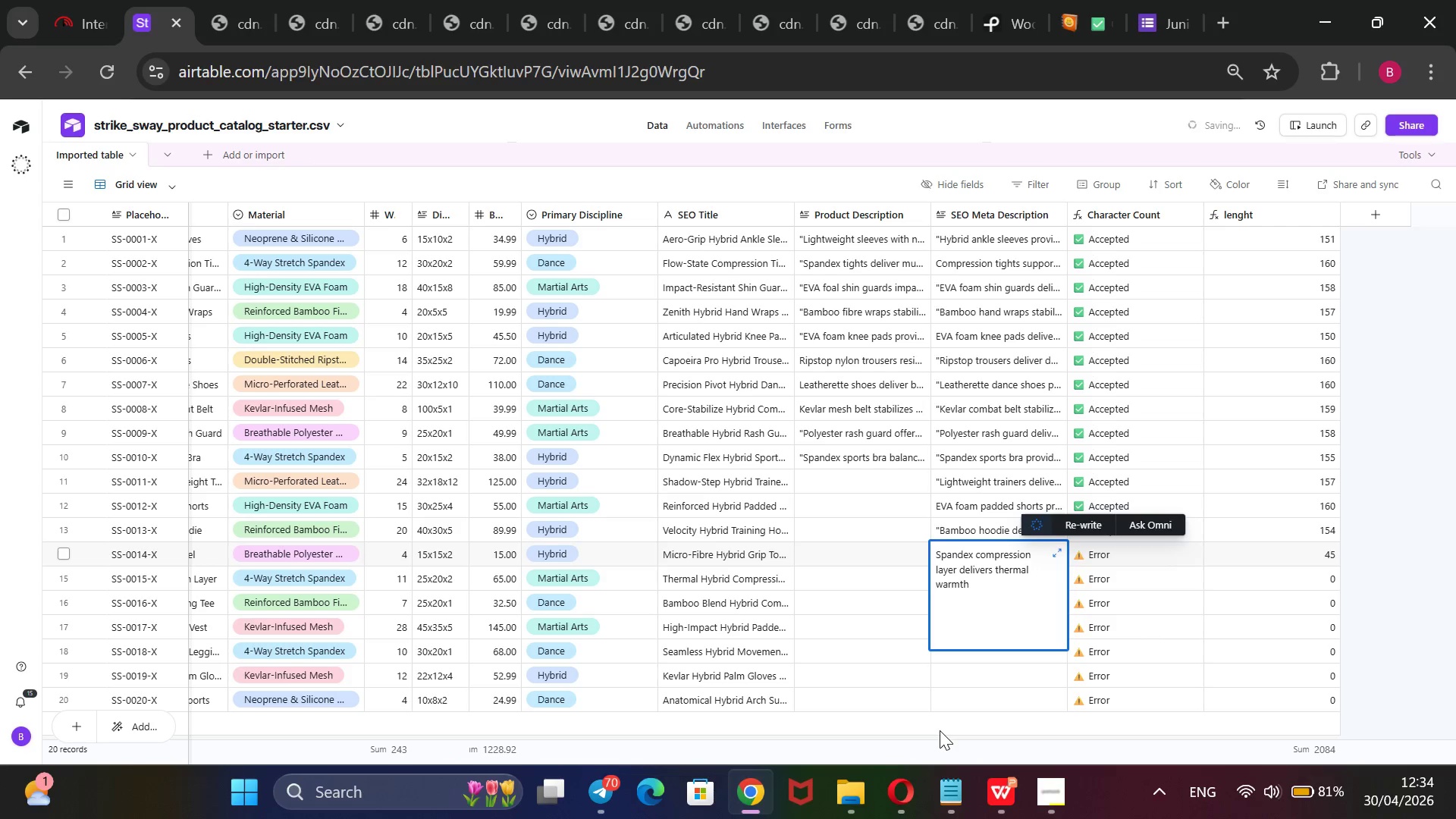 
type(, reinforces muscle stability, and empowers hybrid athleted with brea)
 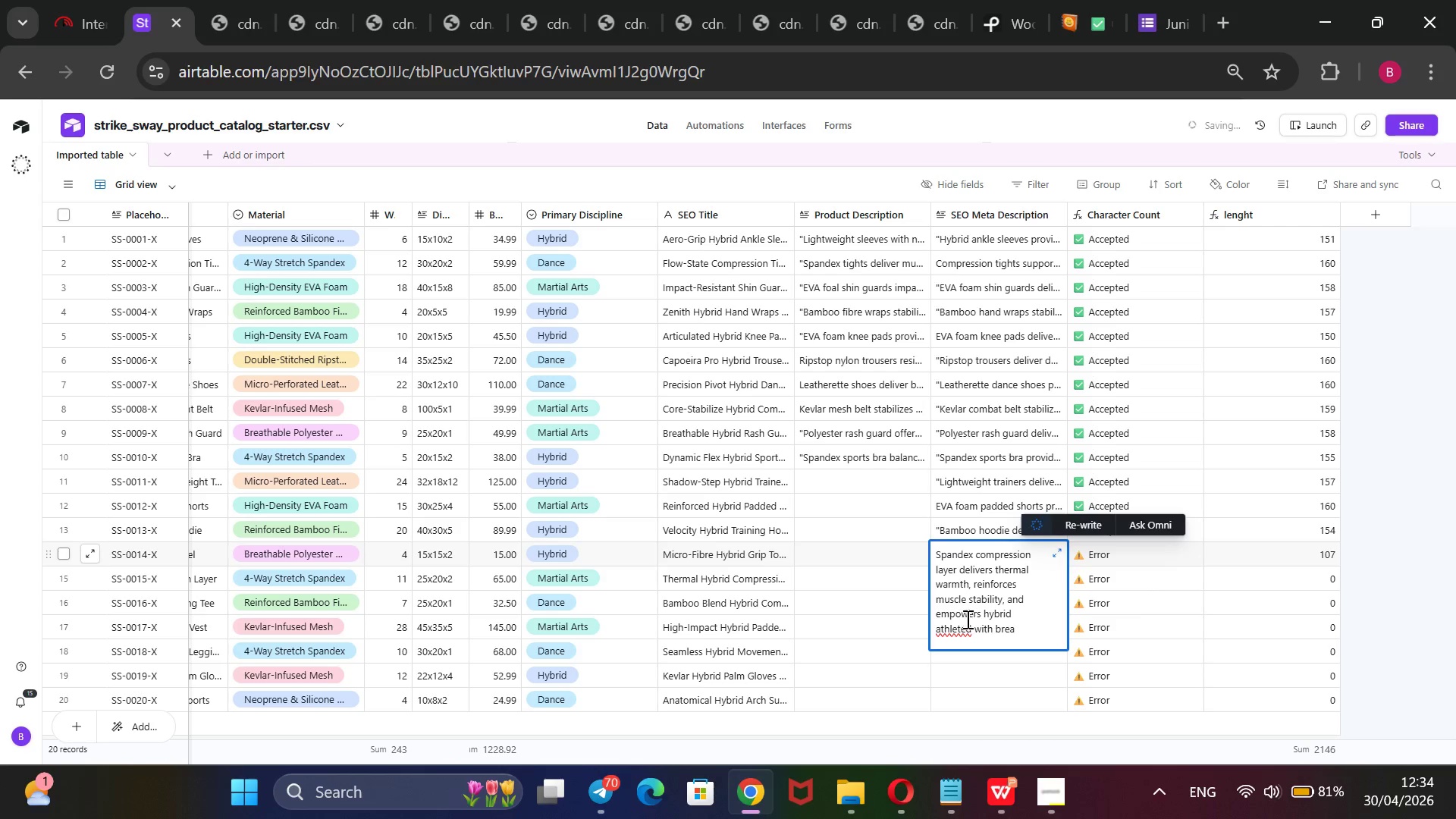 
left_click([971, 628])
 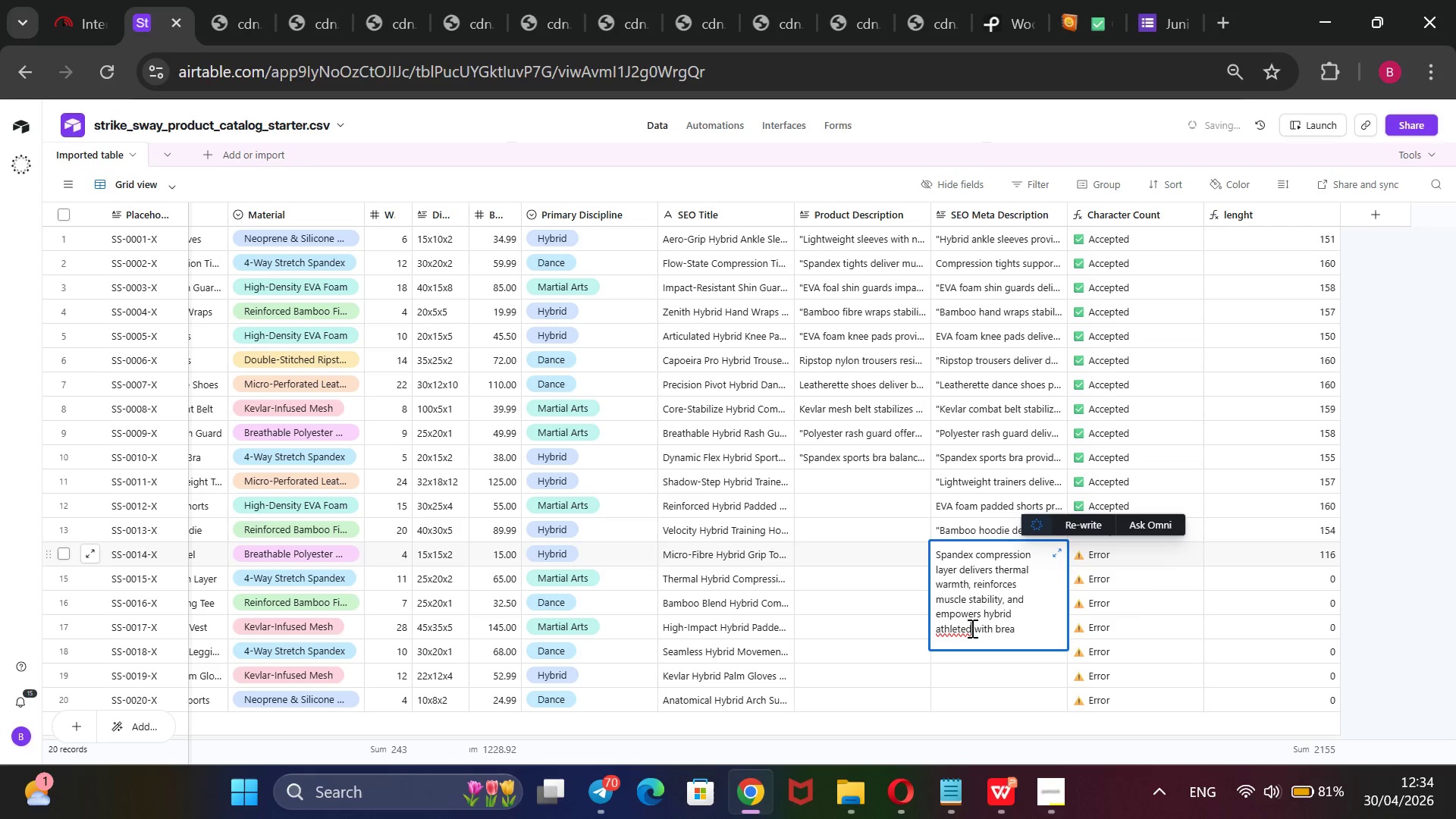 
key(Backspace)
 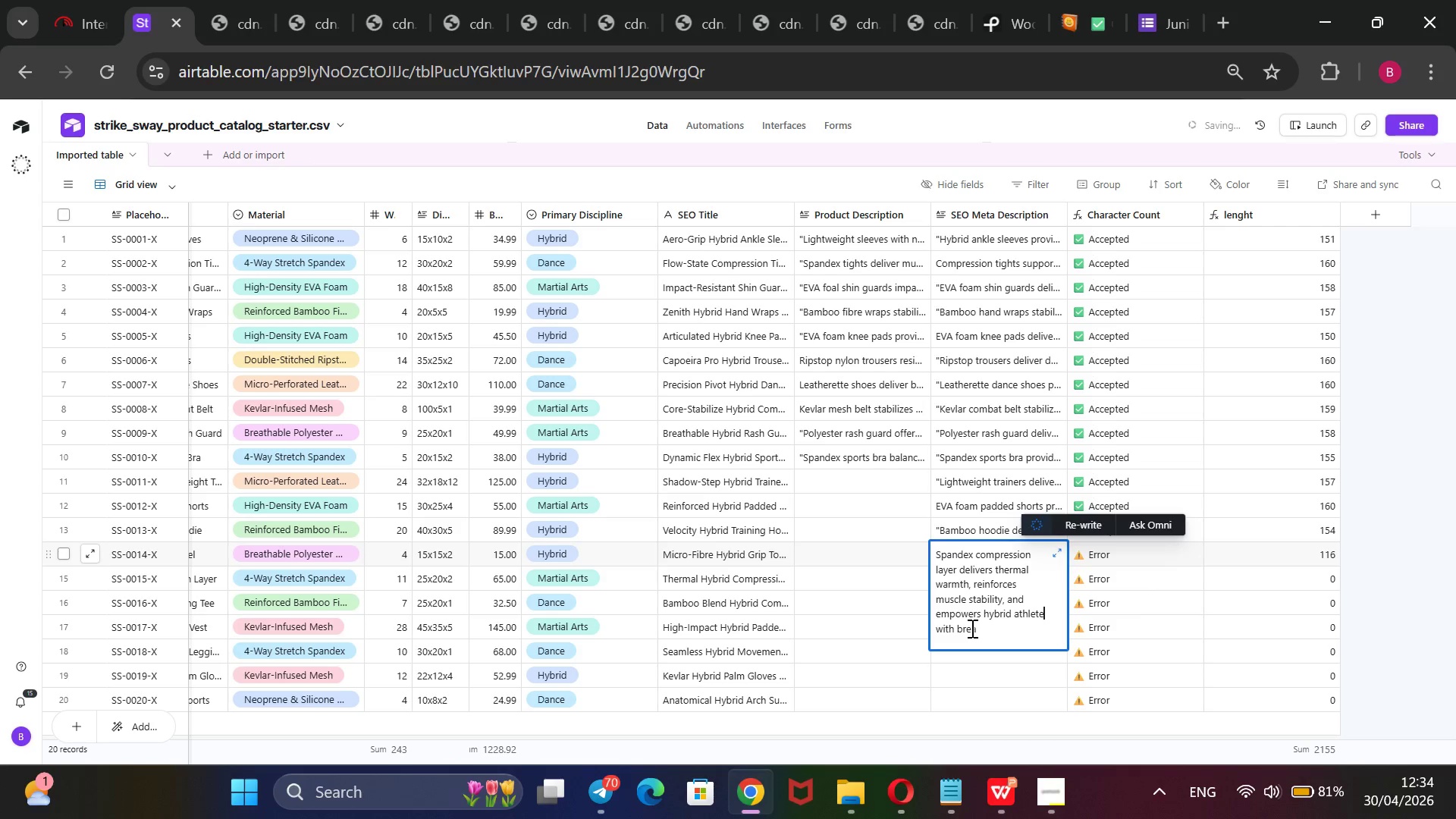 
key(S)
 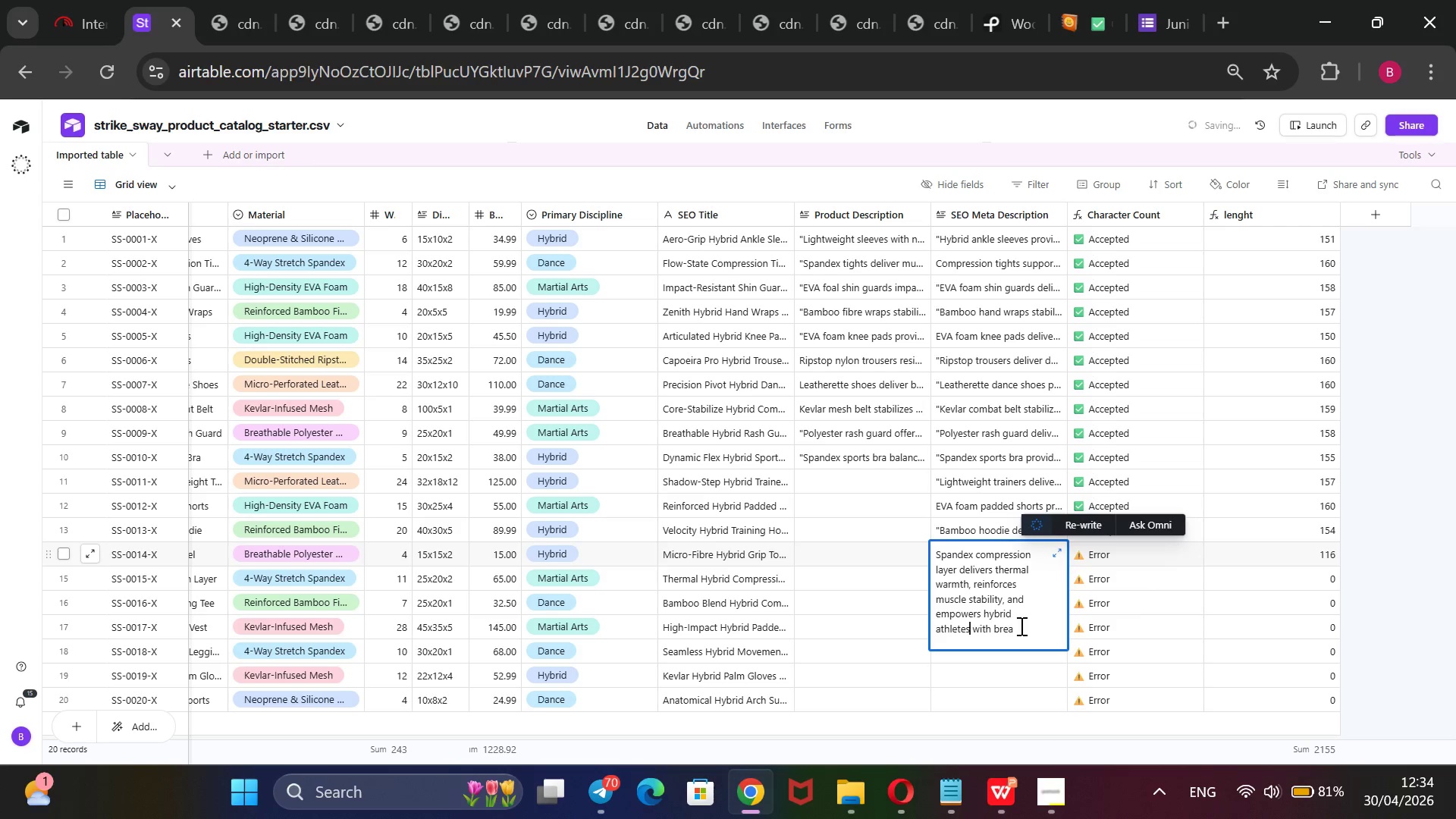 
left_click([1019, 625])
 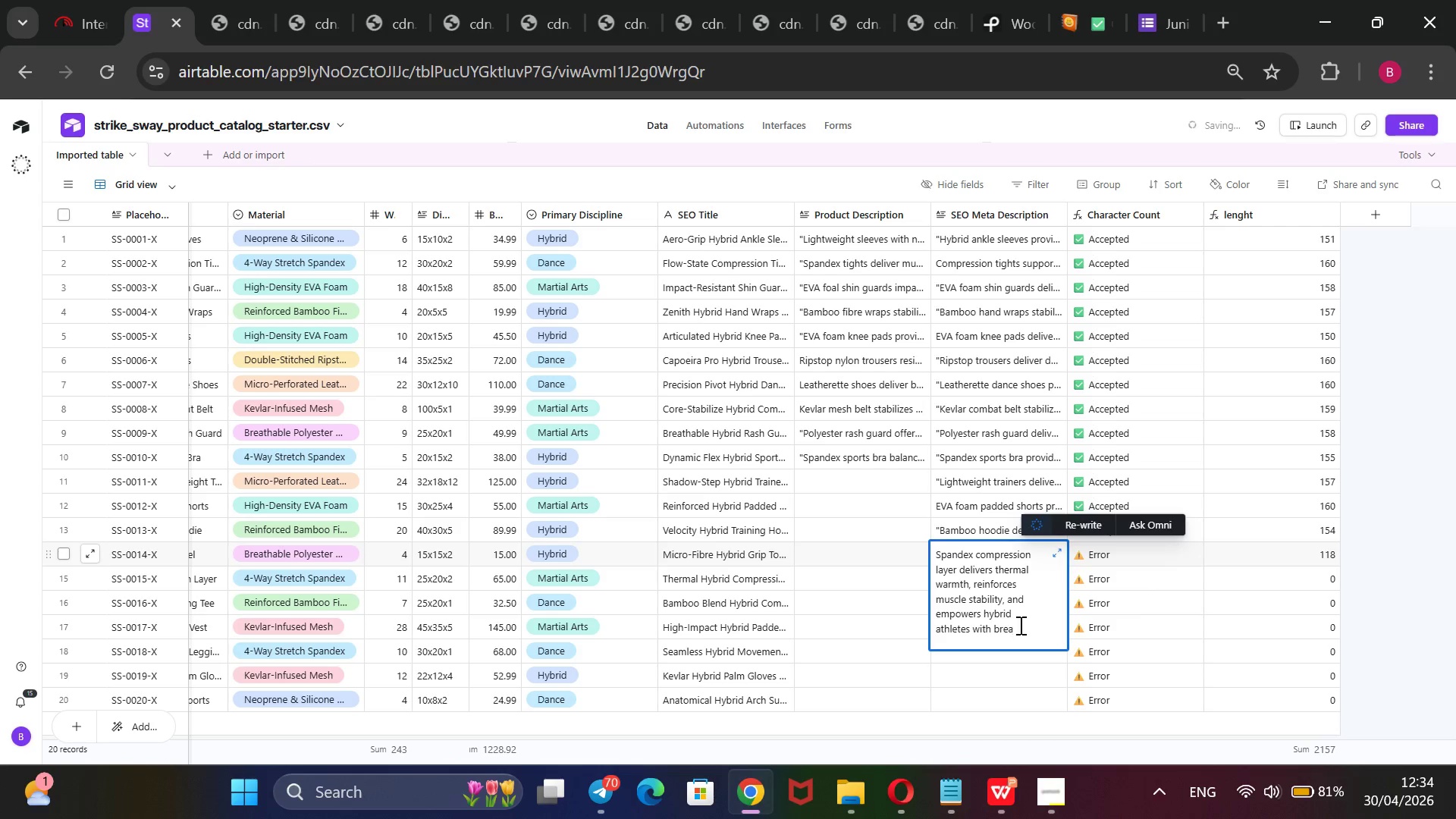 
type(thable comfort, lasting durability, and dance-ready flexibility)
 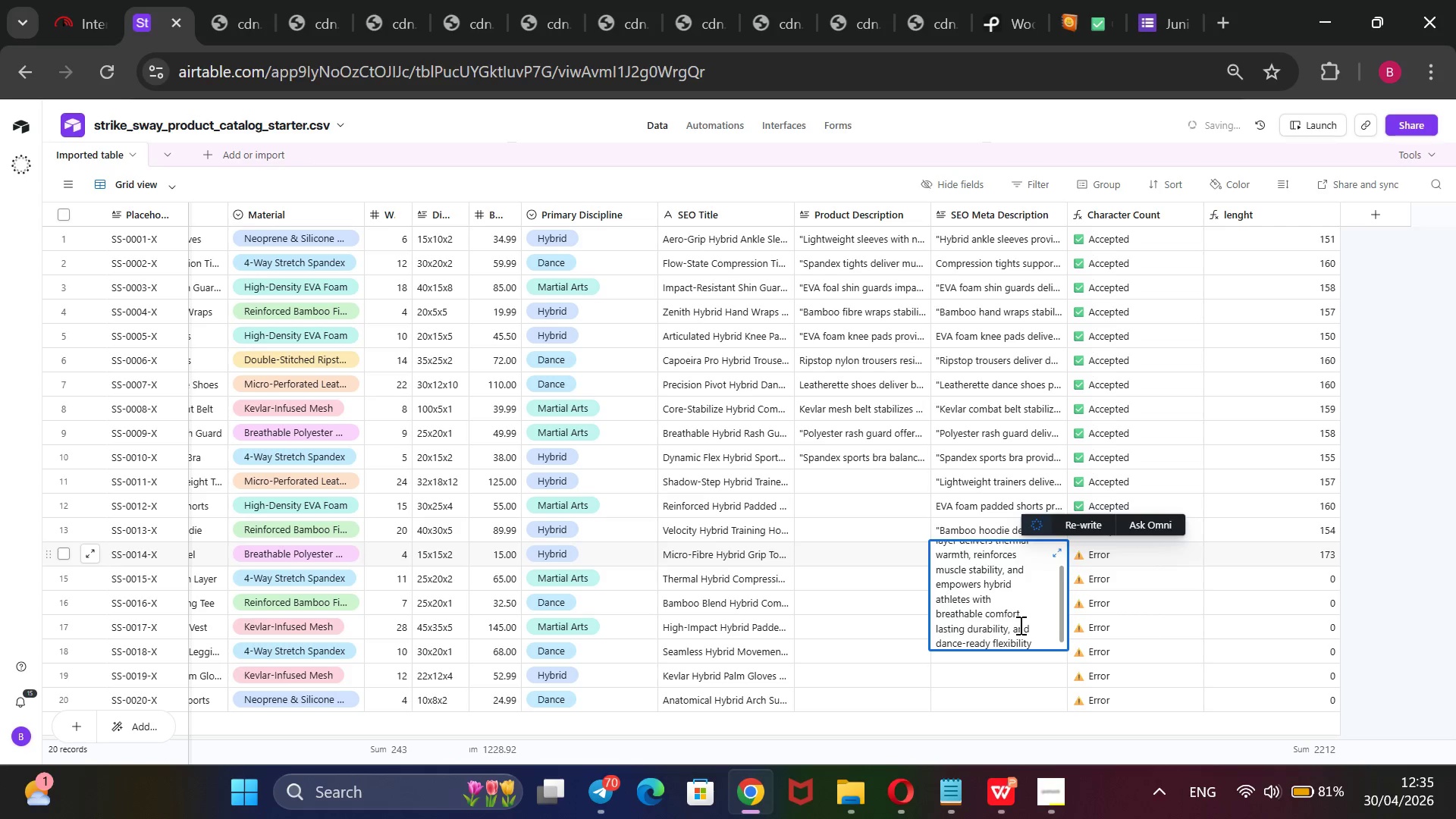 
hold_key(key=Backspace, duration=0.73)
 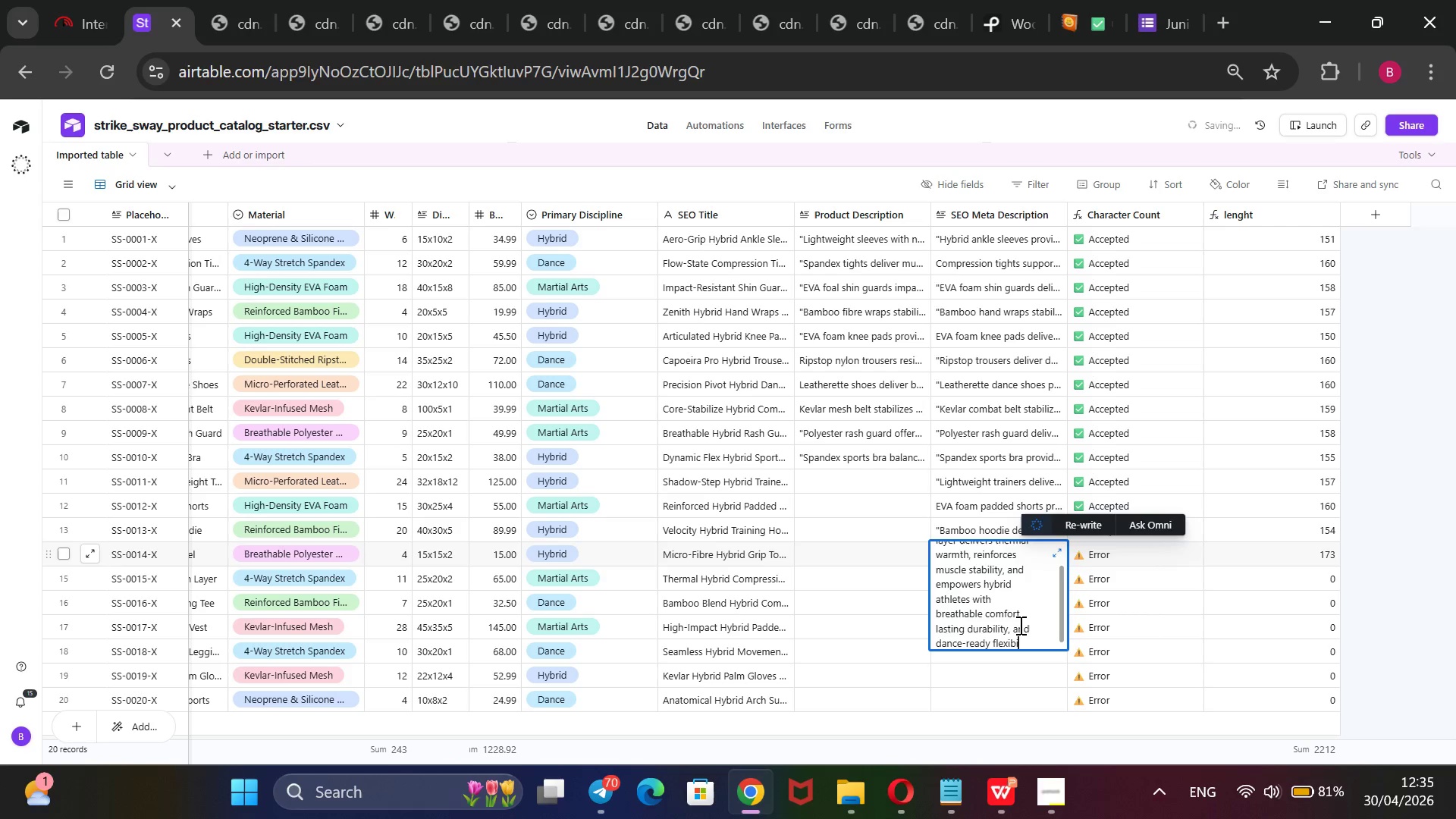 
hold_key(key=Backspace, duration=0.55)
 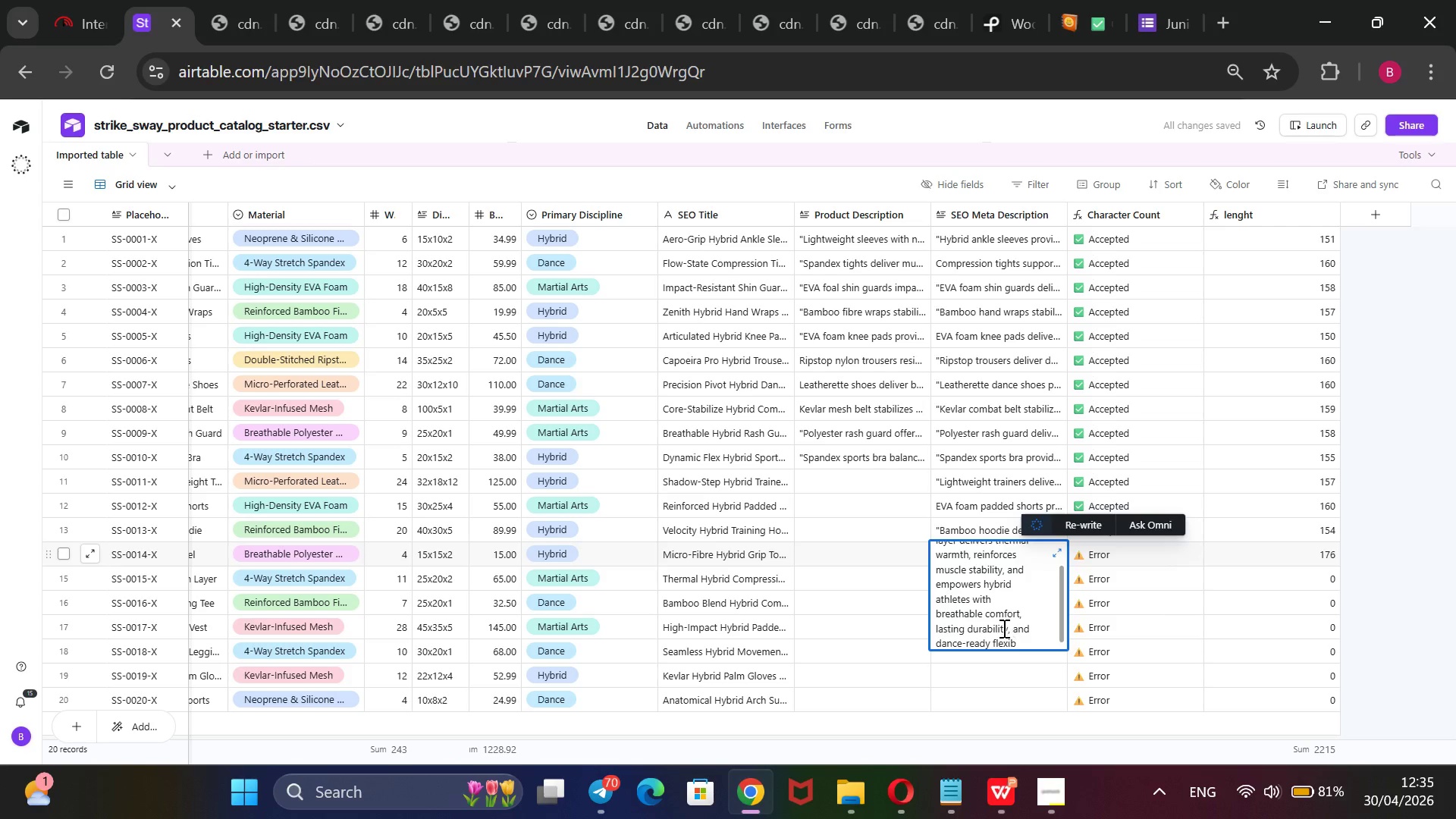 
wait(10.08)
 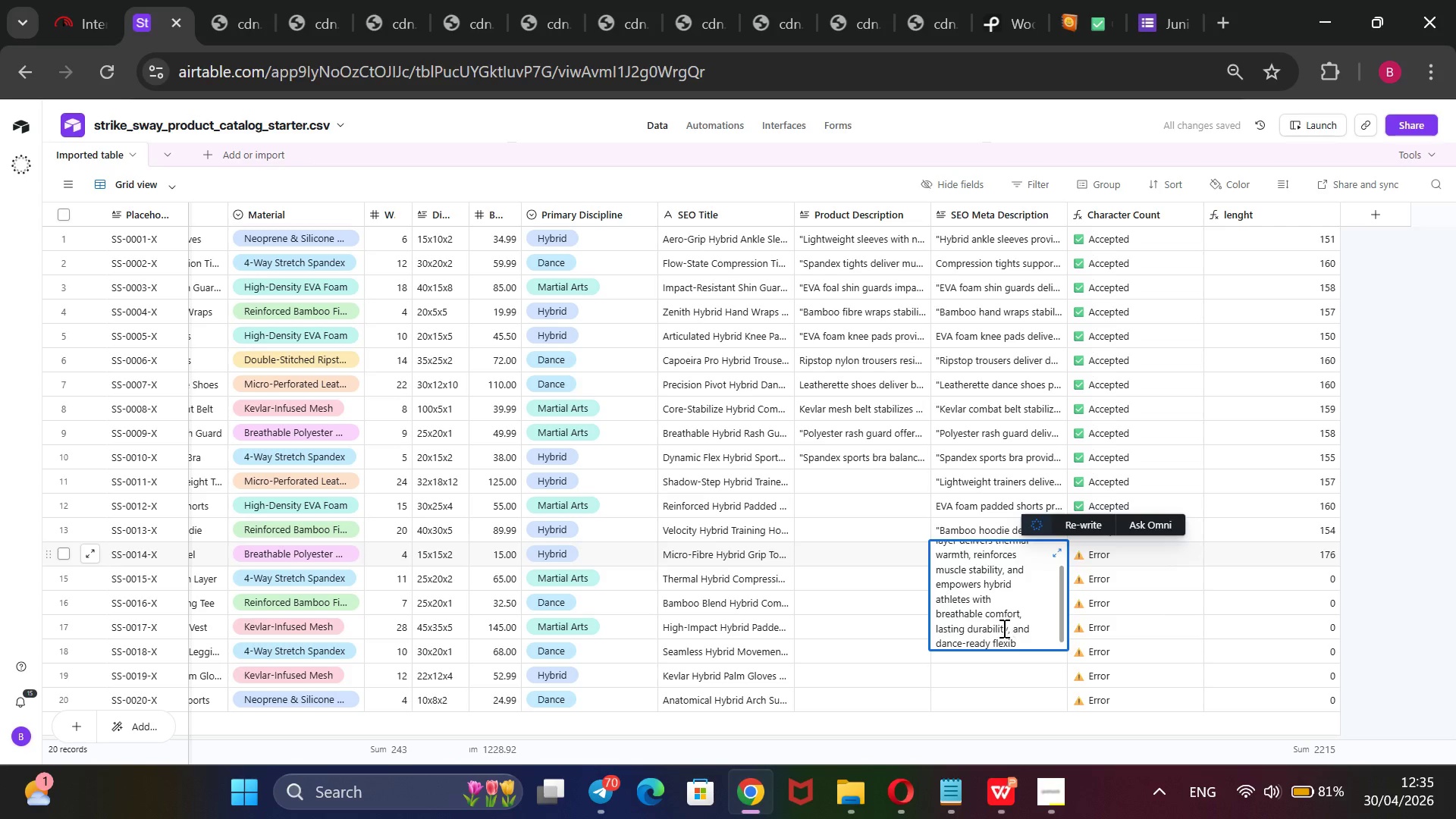 
left_click_drag(start_coordinate=[1012, 630], to_coordinate=[930, 632])
 